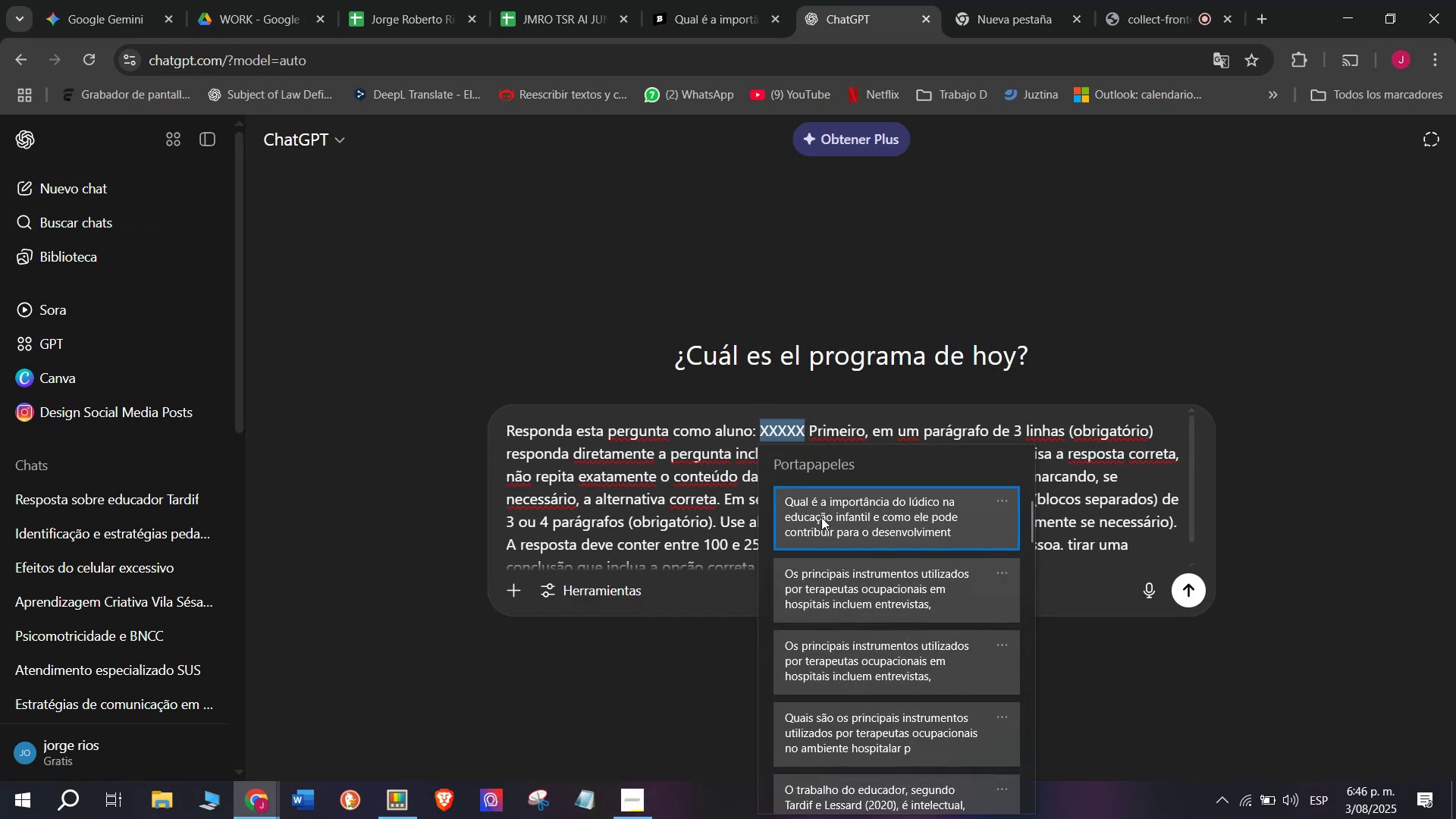 
left_click([824, 521])
 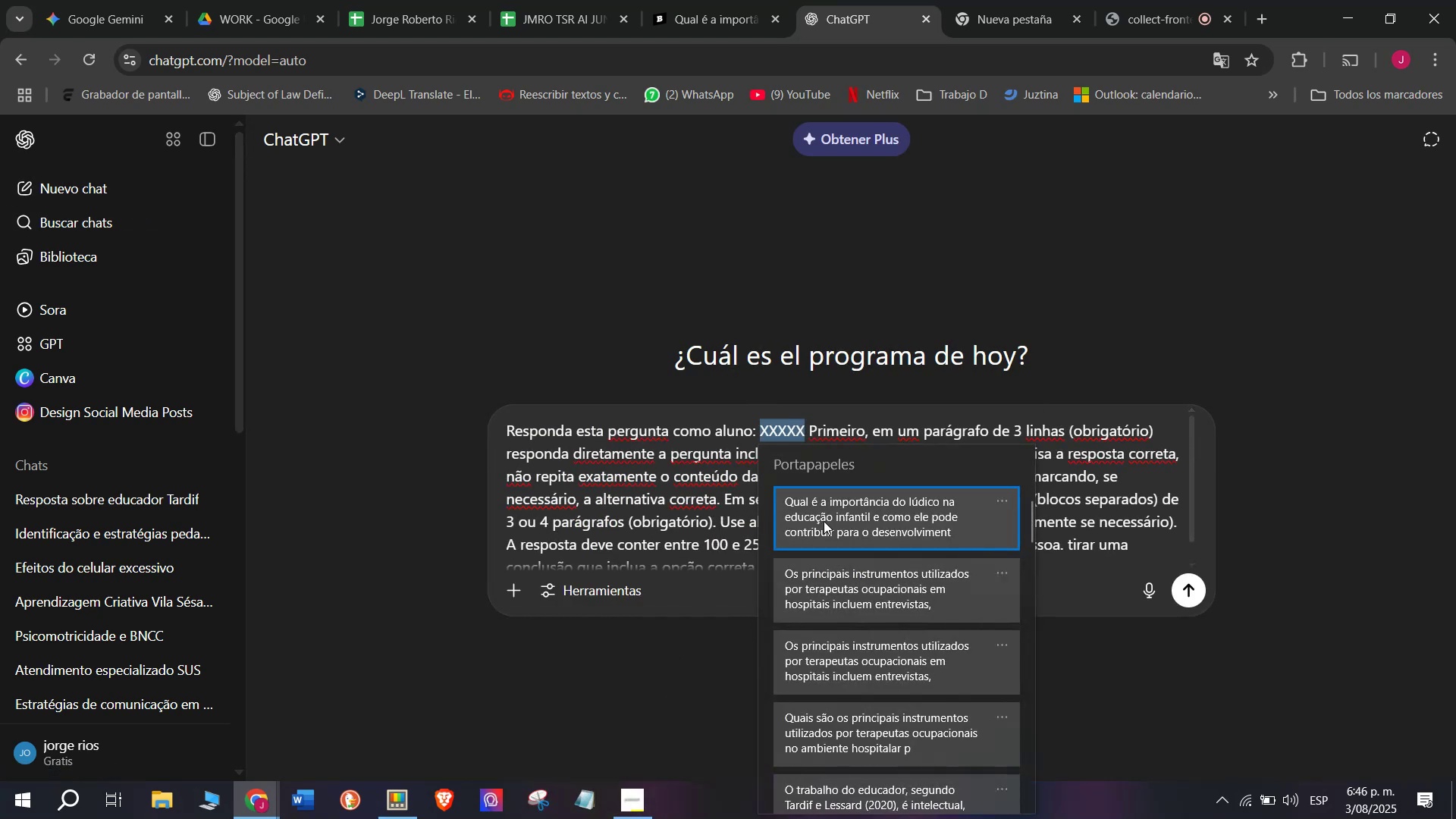 
key(Control+ControlLeft)
 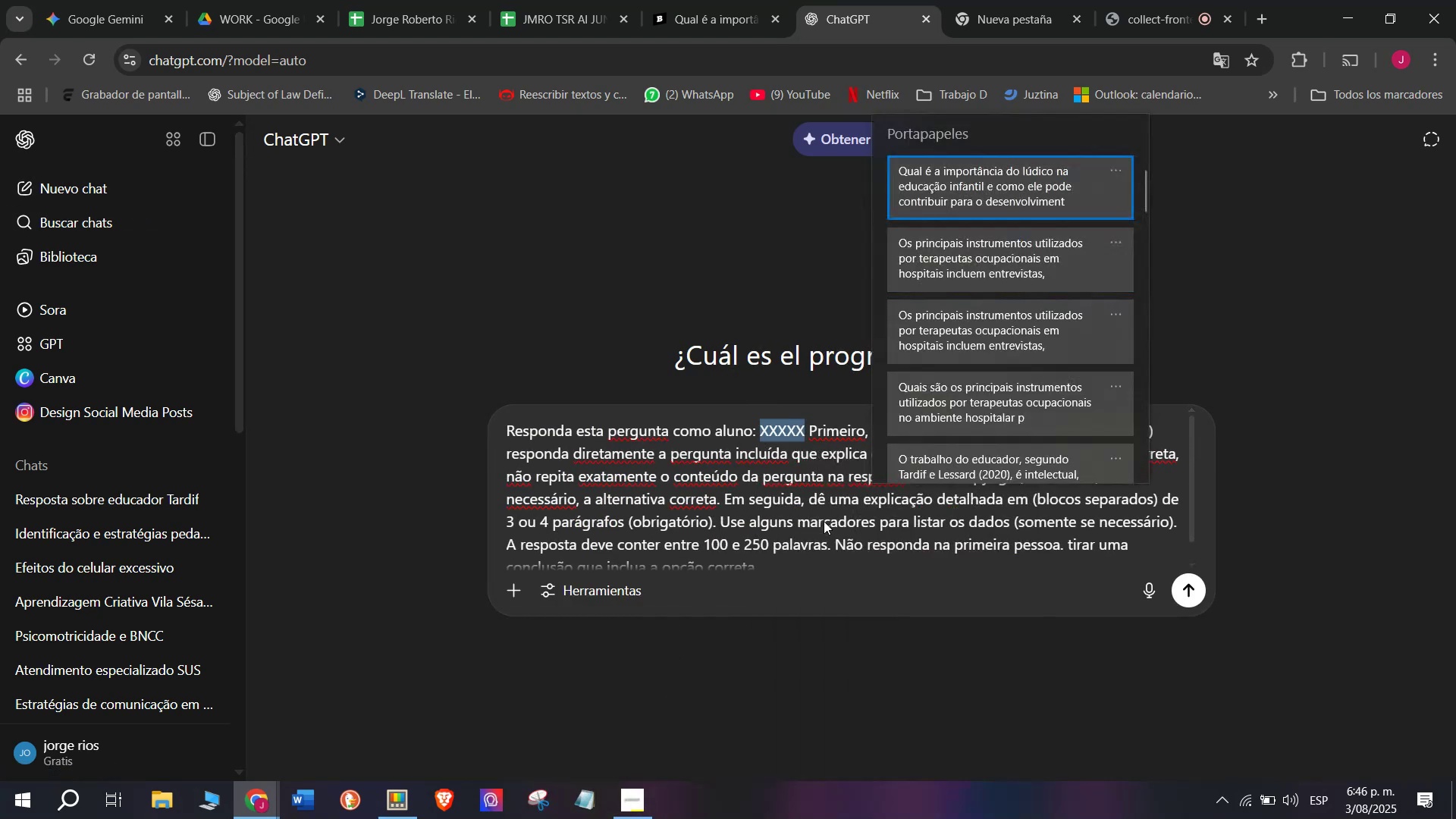 
key(Control+V)
 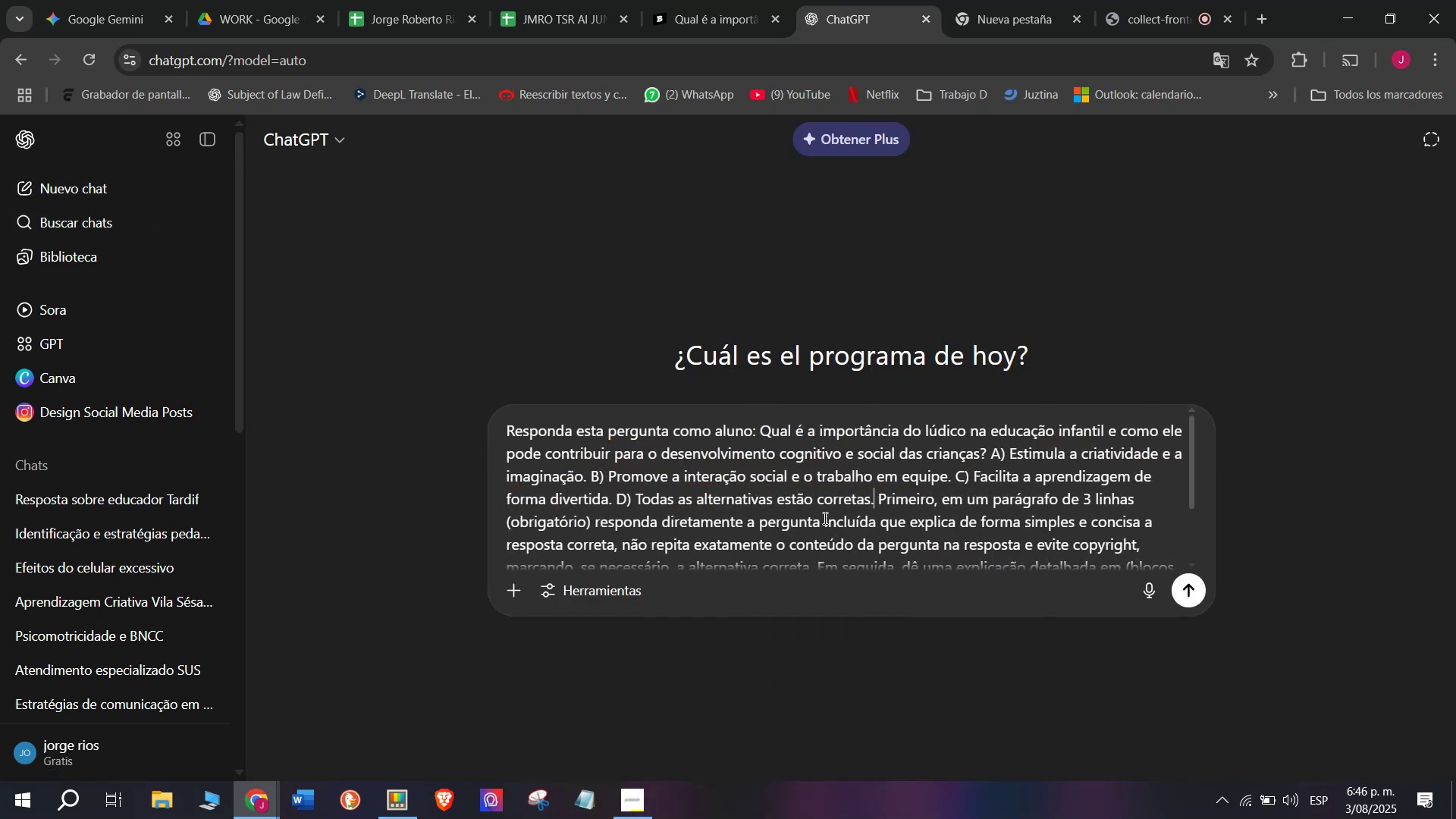 
key(Enter)
 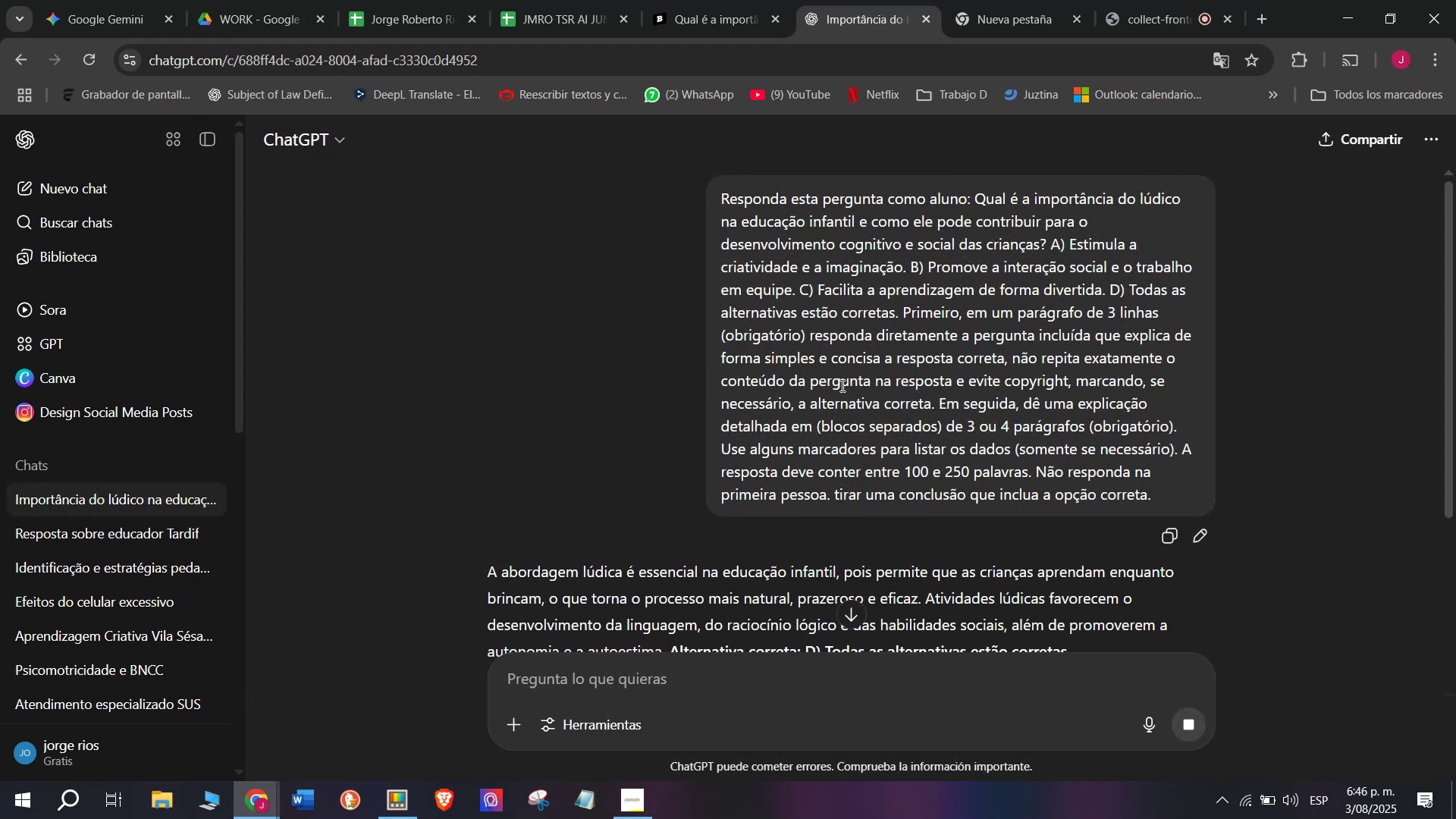 
scroll: coordinate [877, 431], scroll_direction: down, amount: 1.0
 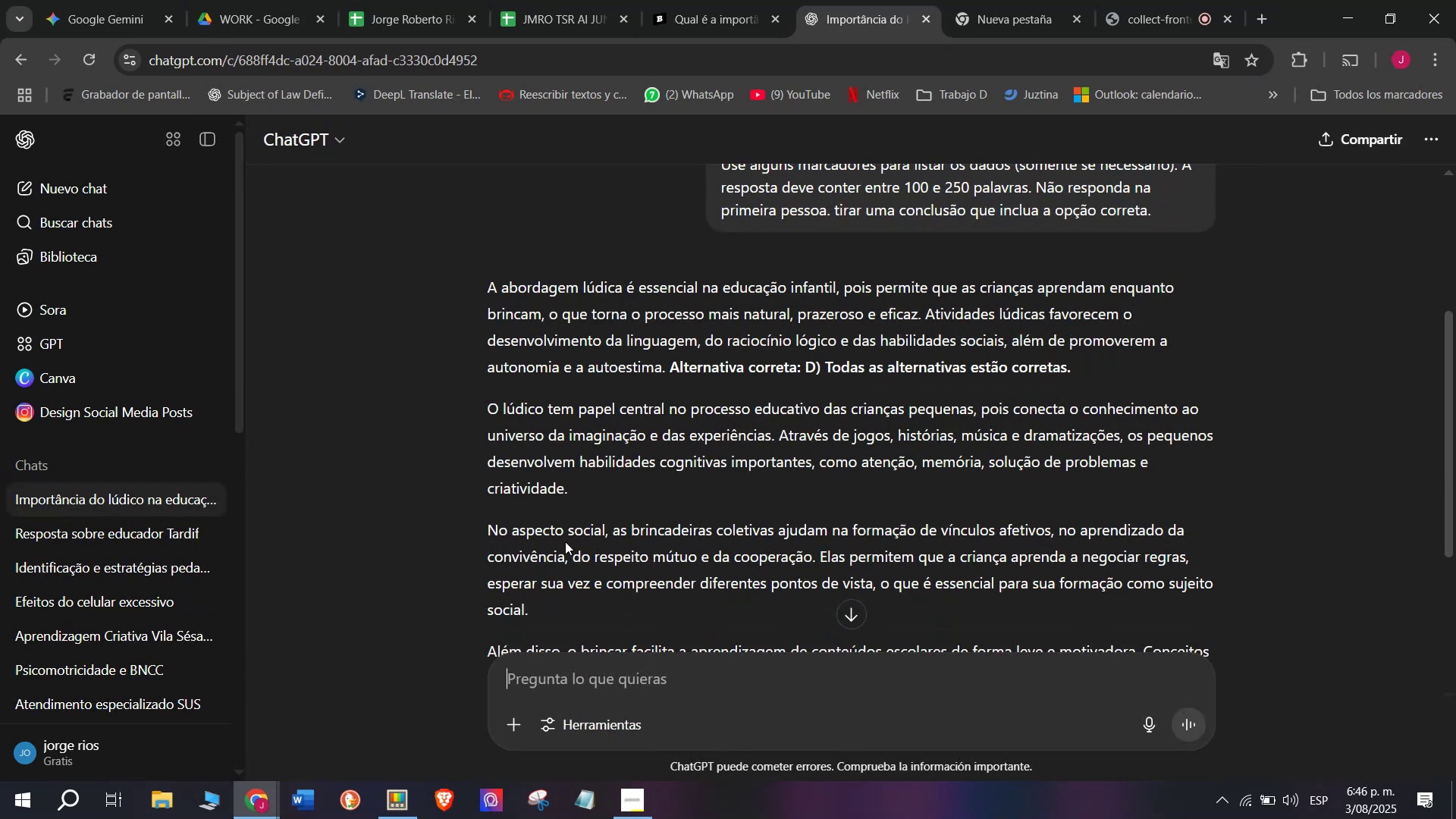 
left_click_drag(start_coordinate=[544, 602], to_coordinate=[481, 290])
 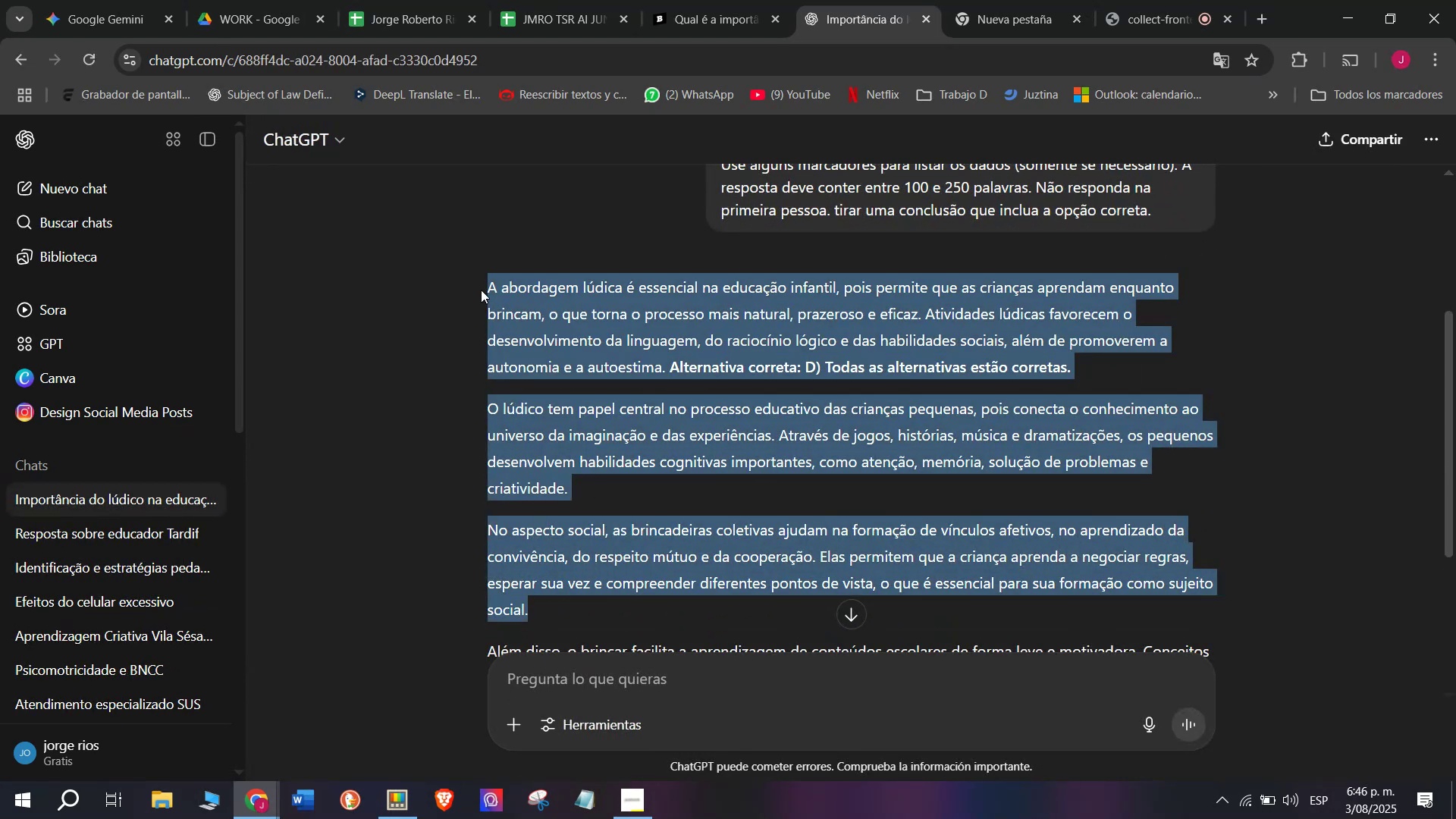 
key(Control+C)
 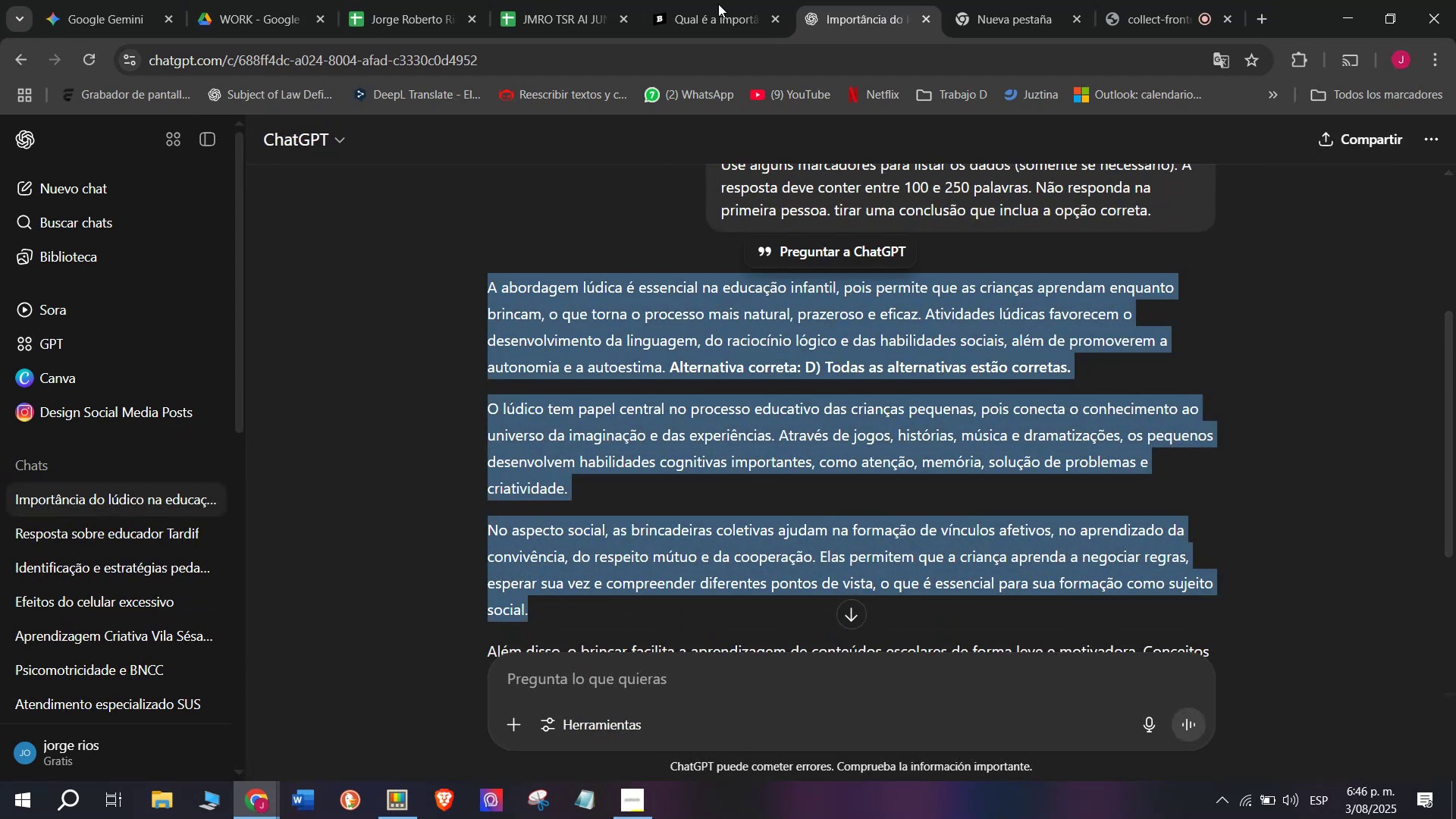 
left_click([735, 0])
 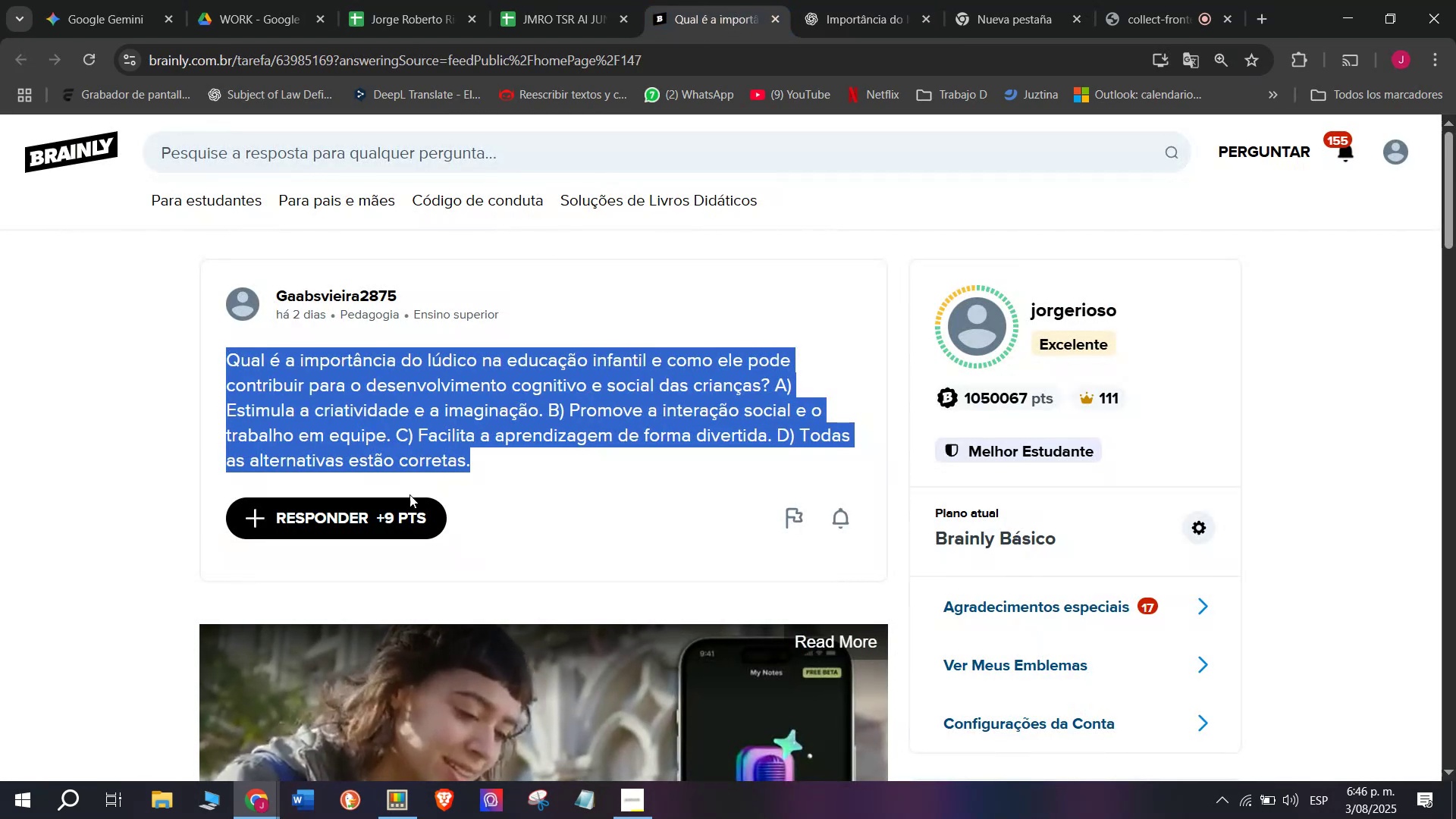 
left_click([384, 526])
 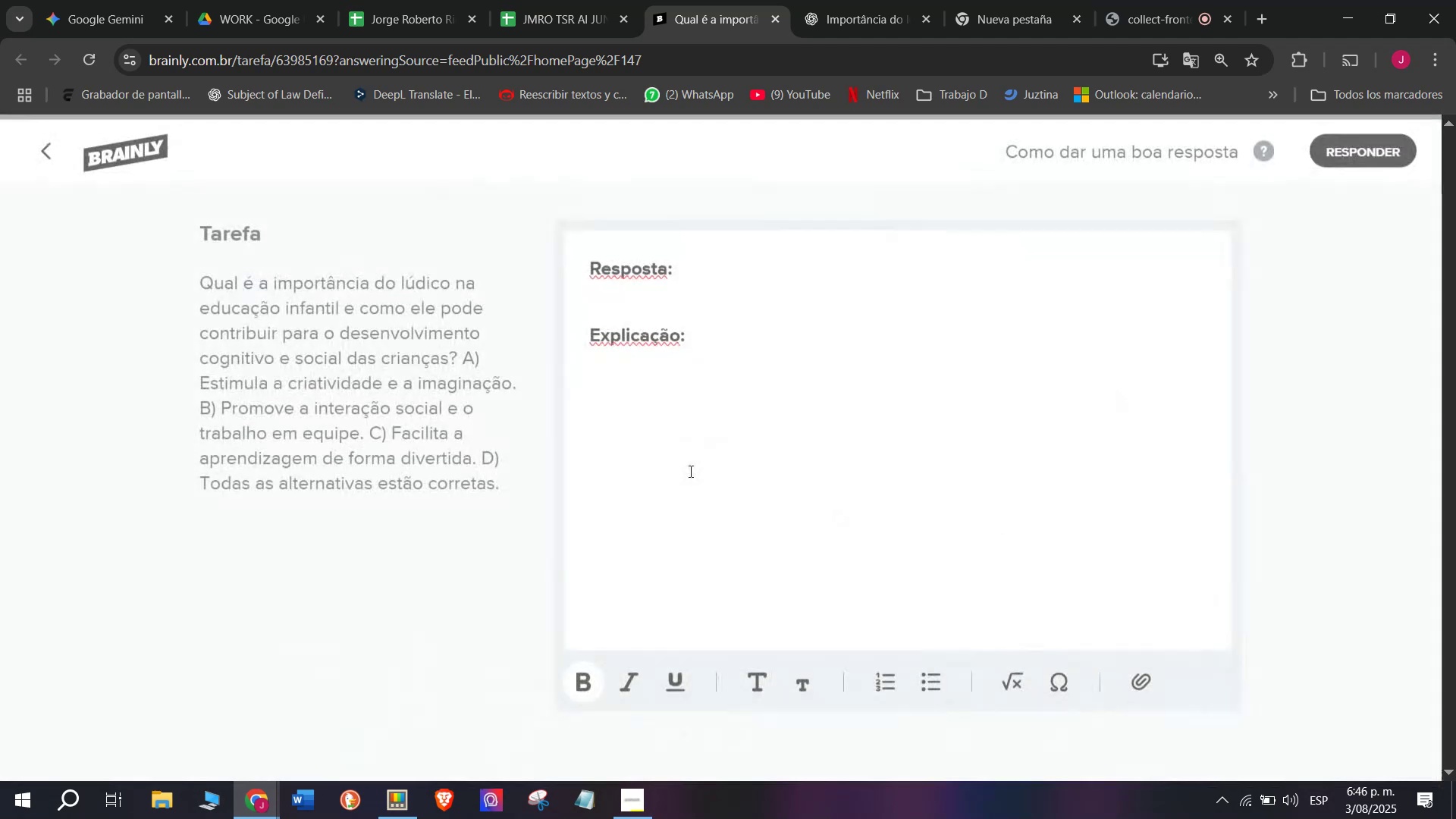 
left_click_drag(start_coordinate=[706, 396], to_coordinate=[510, 171])
 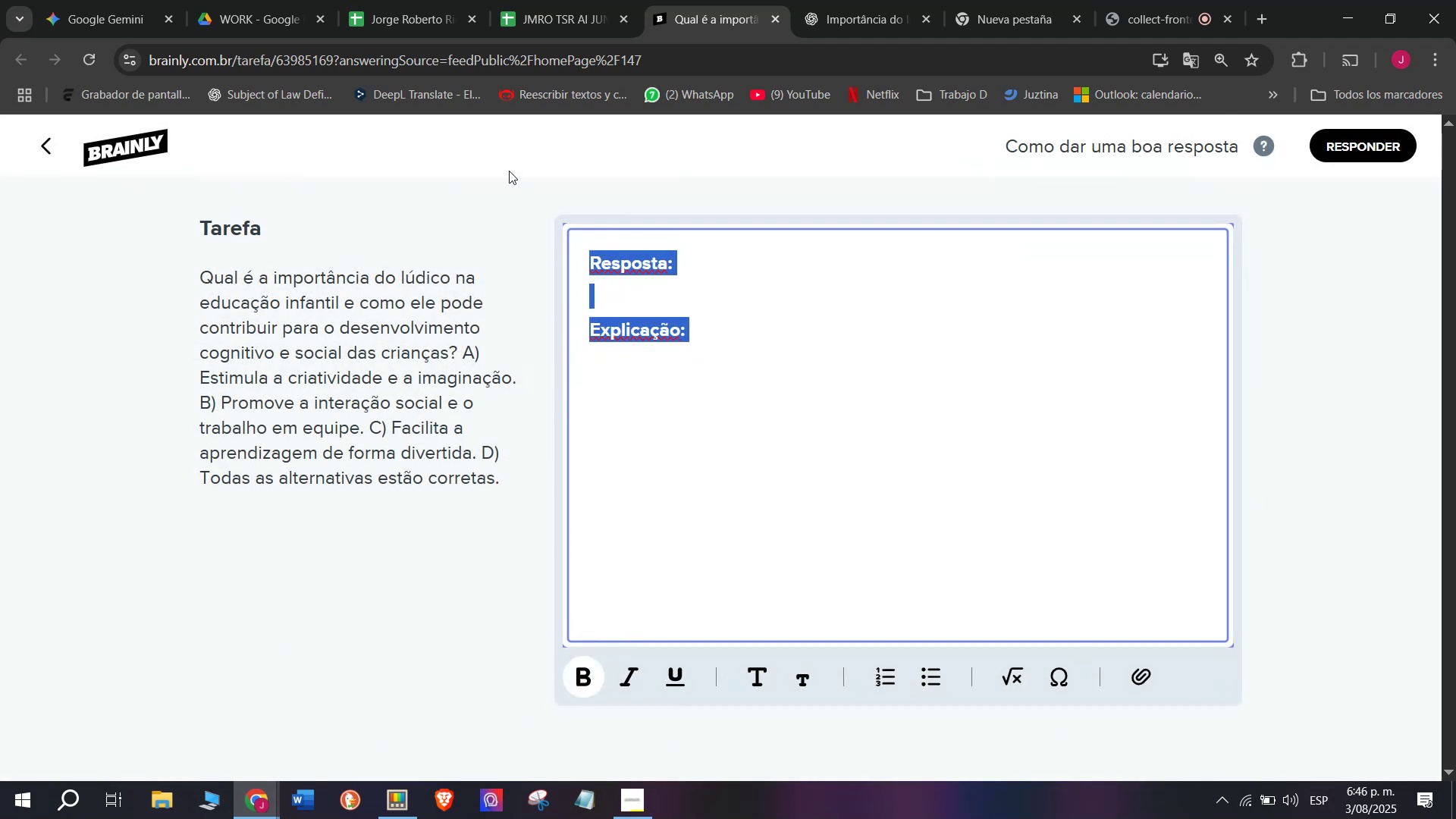 
key(Control+V)
 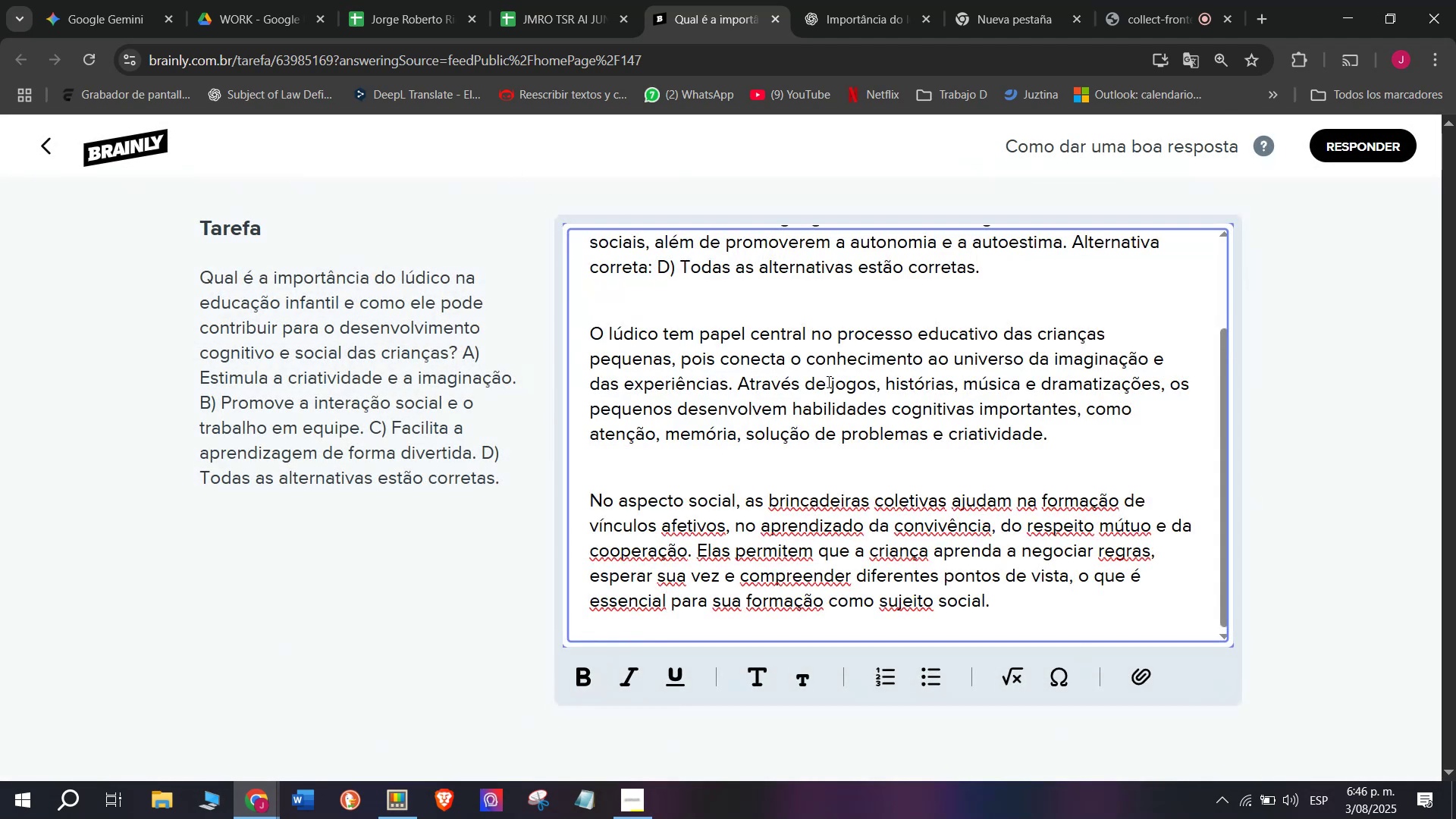 
scroll: coordinate [827, 381], scroll_direction: up, amount: 1.0
 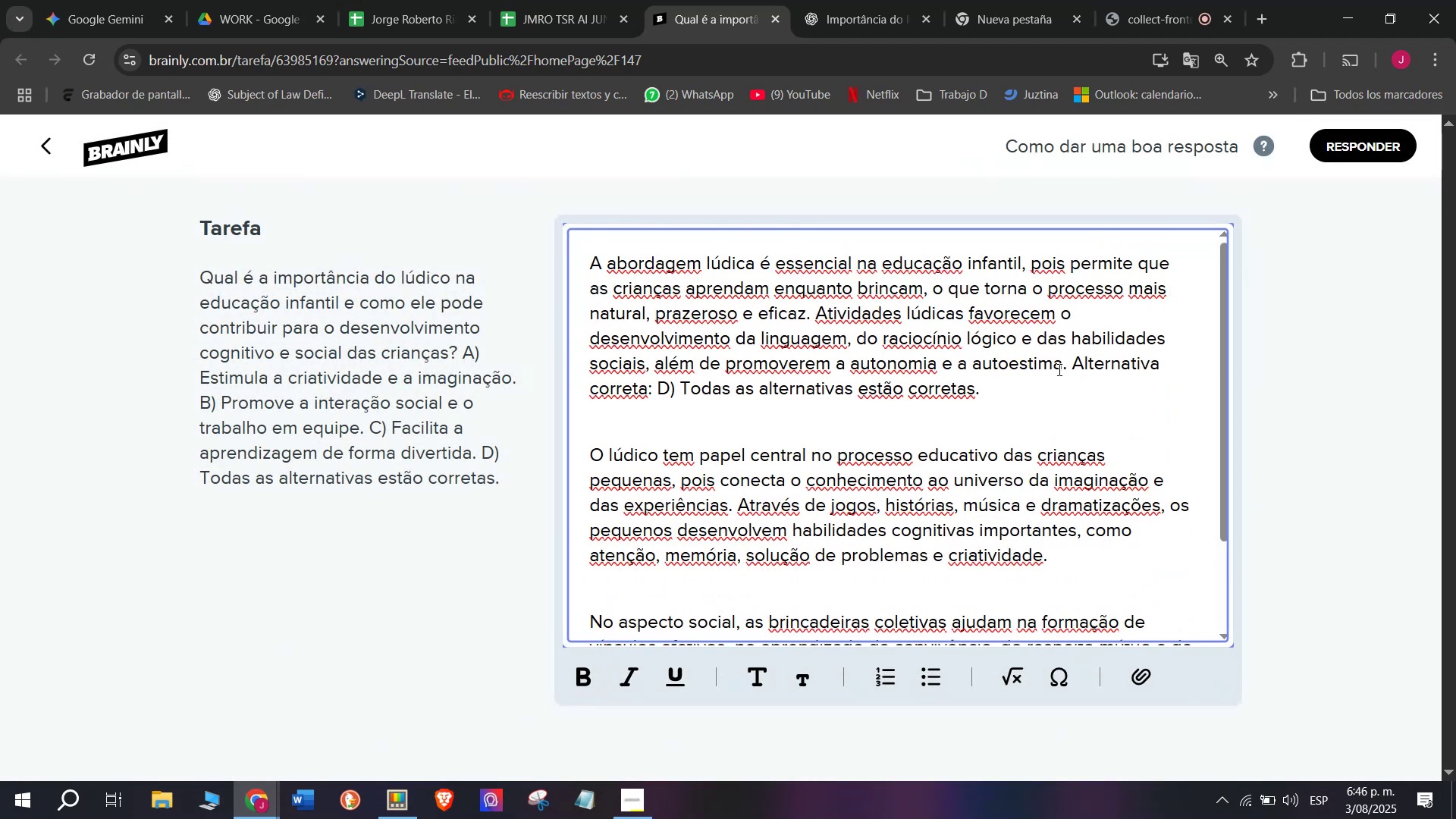 
left_click_drag(start_coordinate=[1074, 366], to_coordinate=[670, 389])
 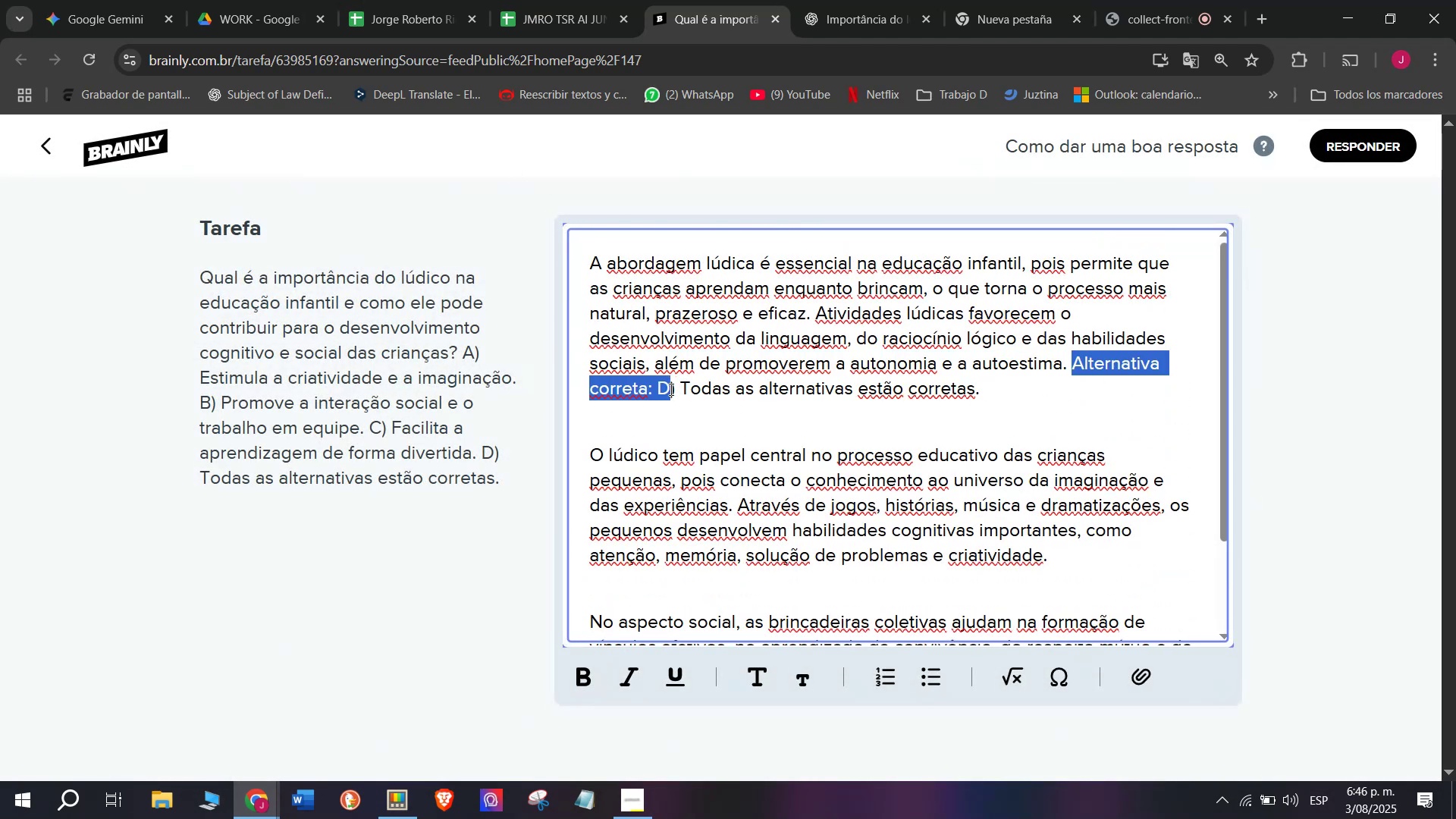 
key(Control+B)
 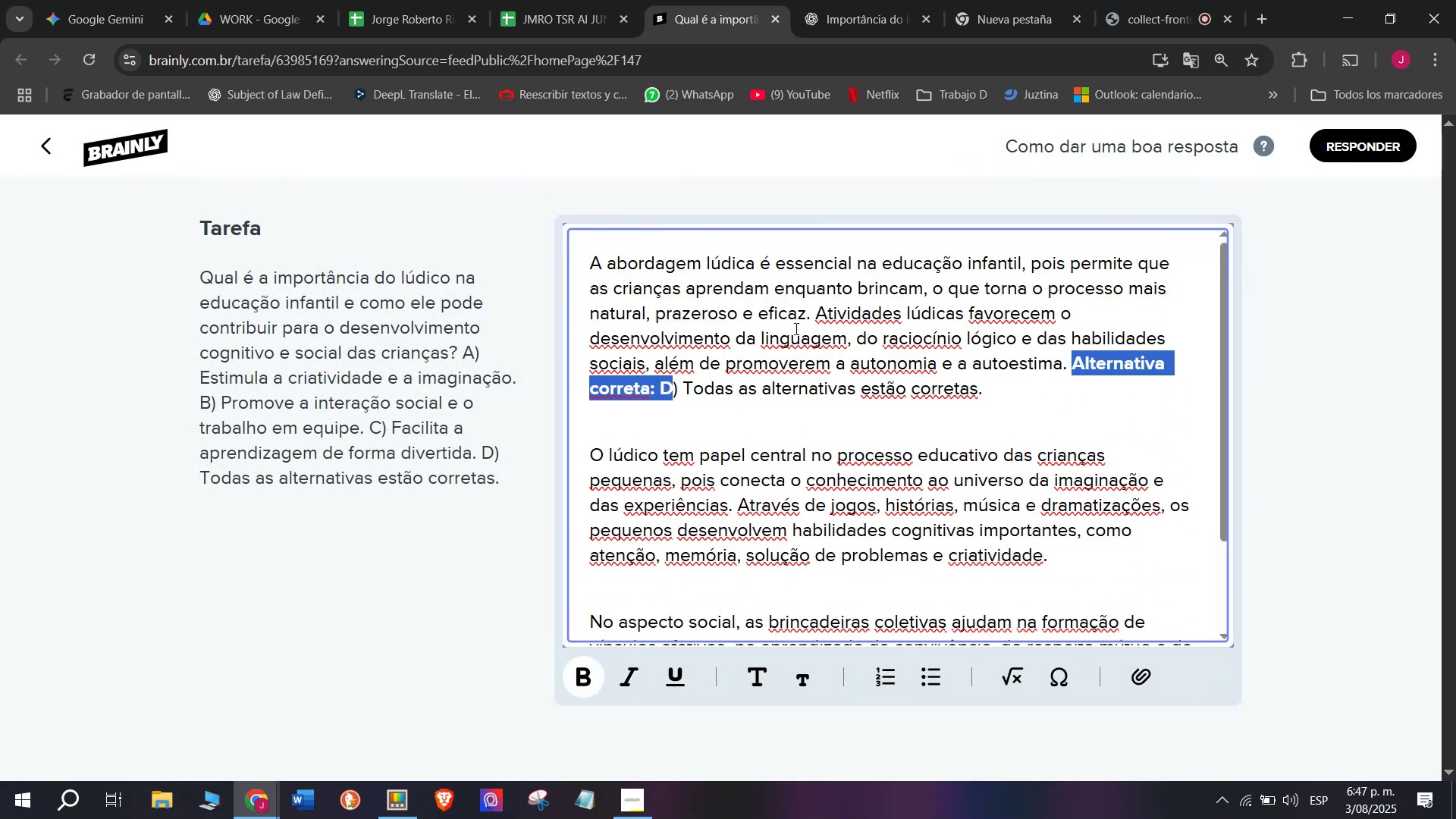 
left_click_drag(start_coordinate=[815, 312], to_coordinate=[1072, 362])
 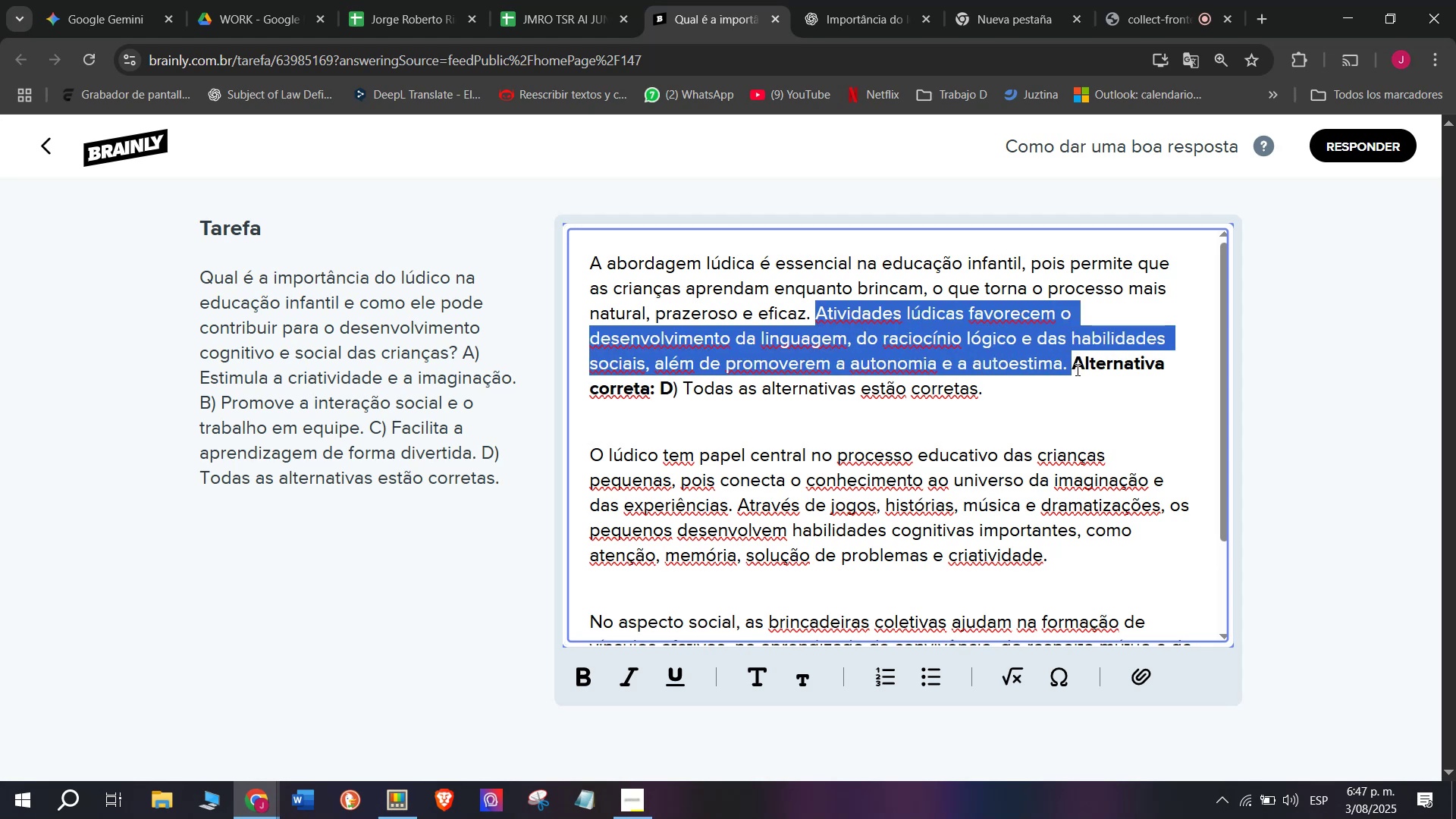 
key(Backspace)
 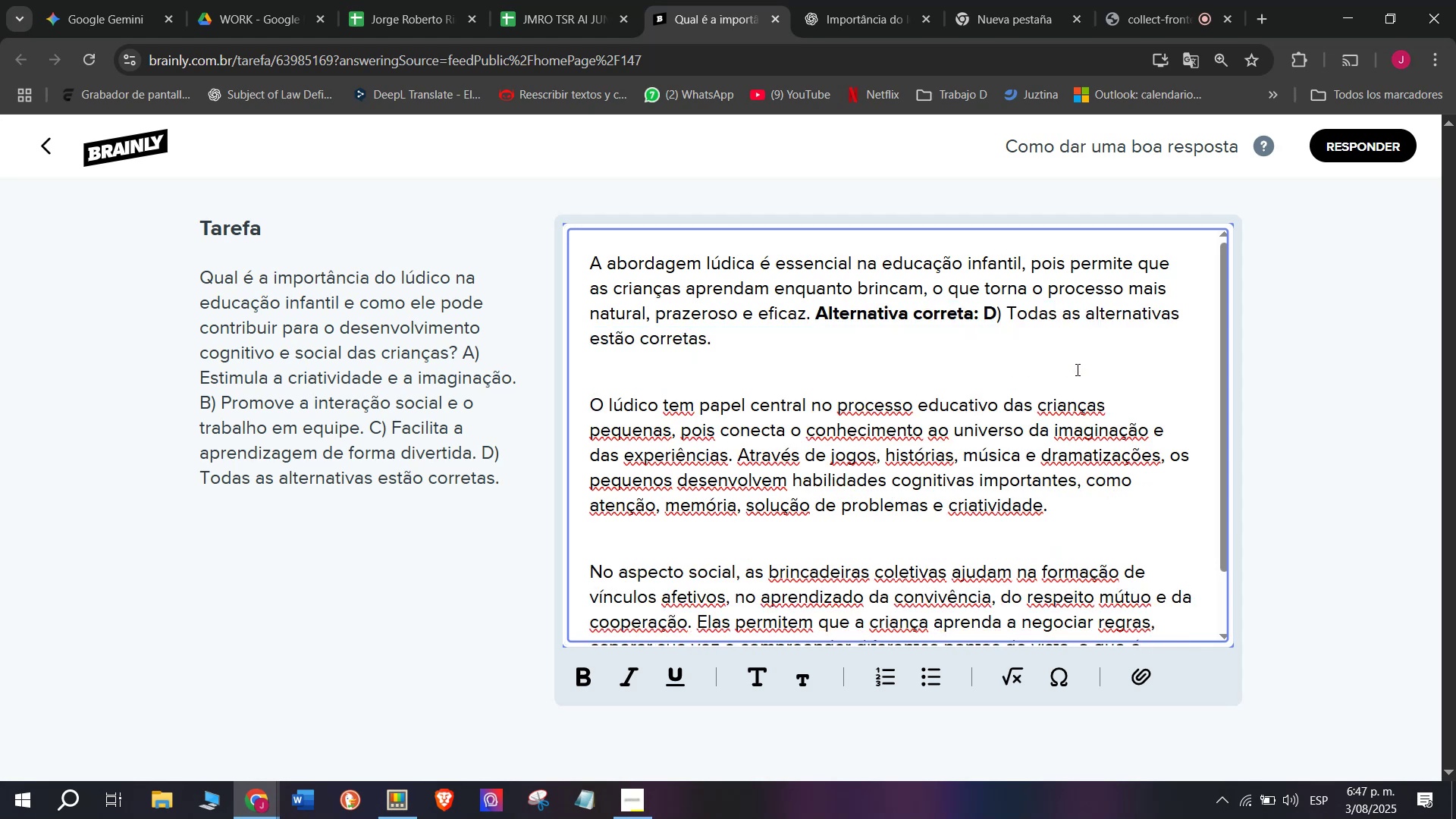 
scroll: coordinate [866, 374], scroll_direction: down, amount: 4.0
 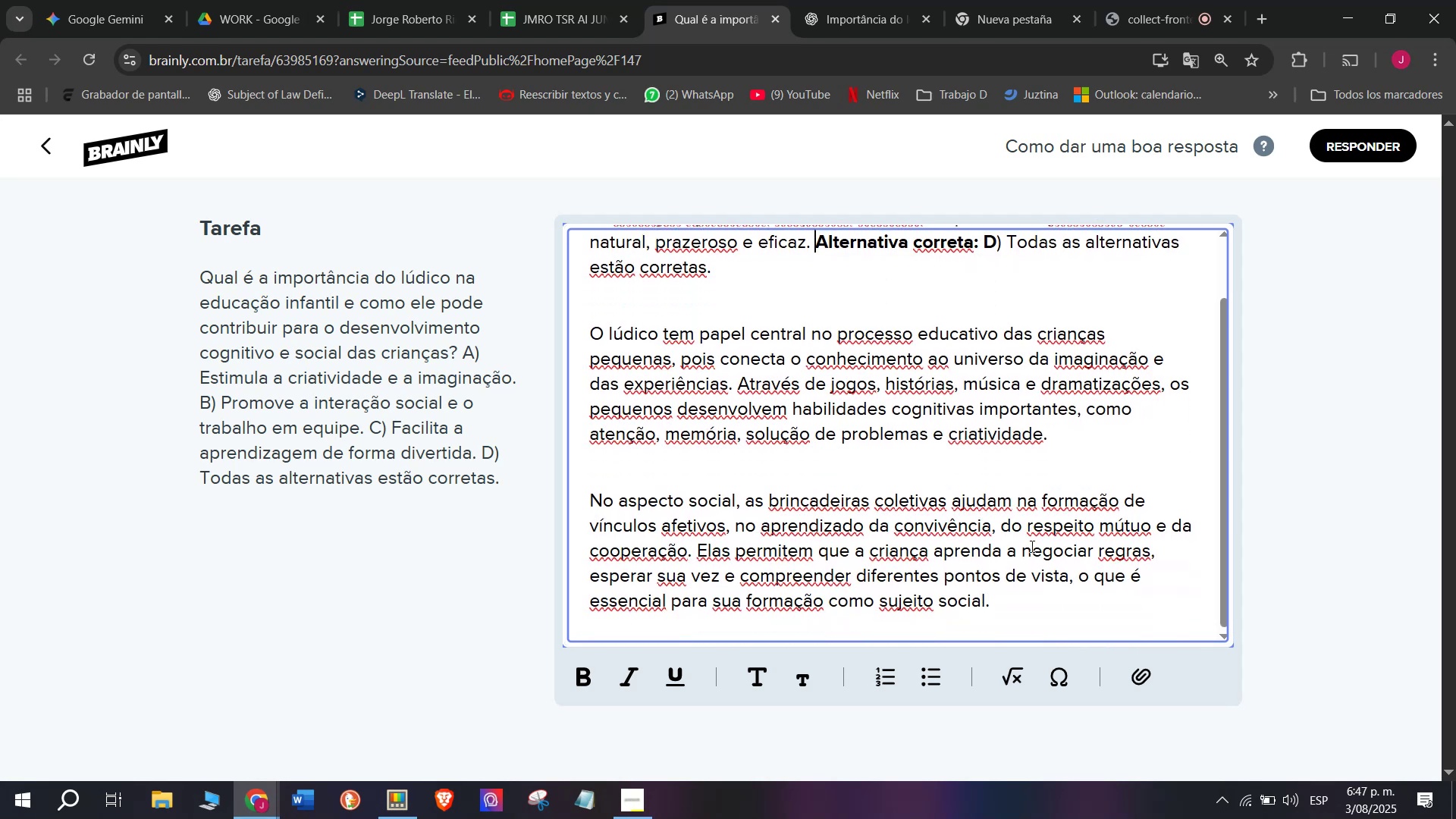 
left_click_drag(start_coordinate=[1012, 599], to_coordinate=[487, 109])
 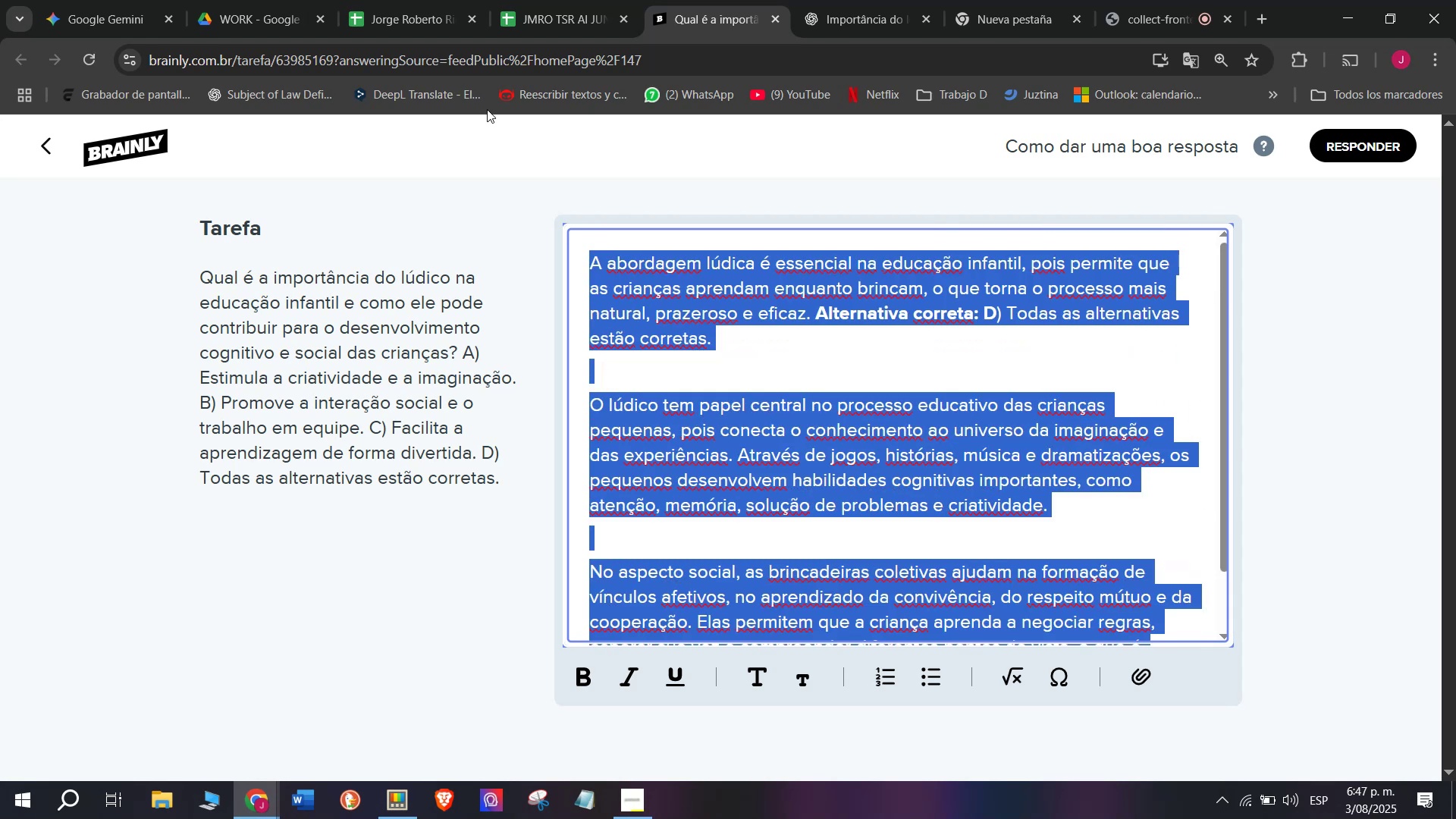 
key(Control+C)
 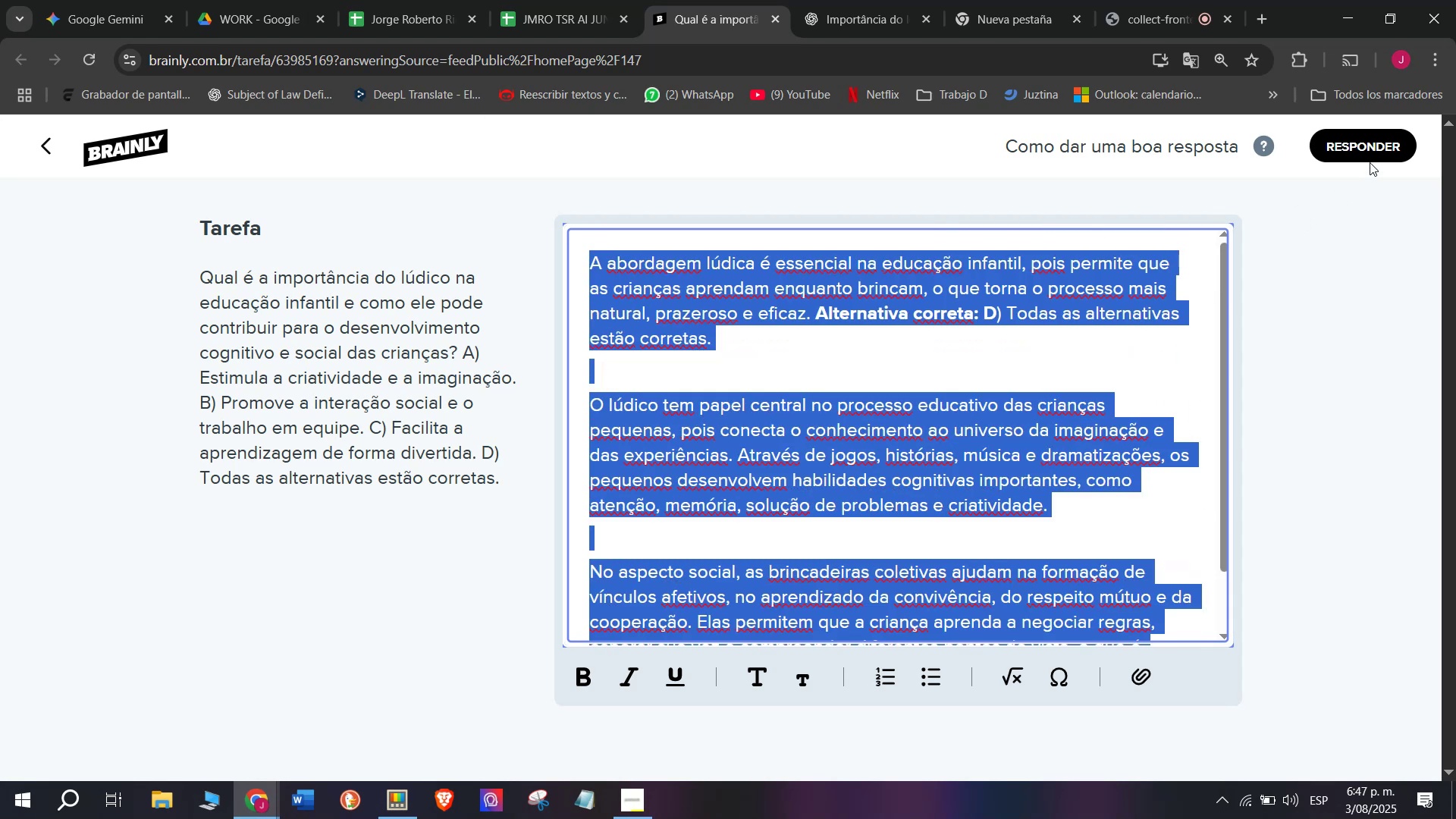 
left_click([1371, 152])
 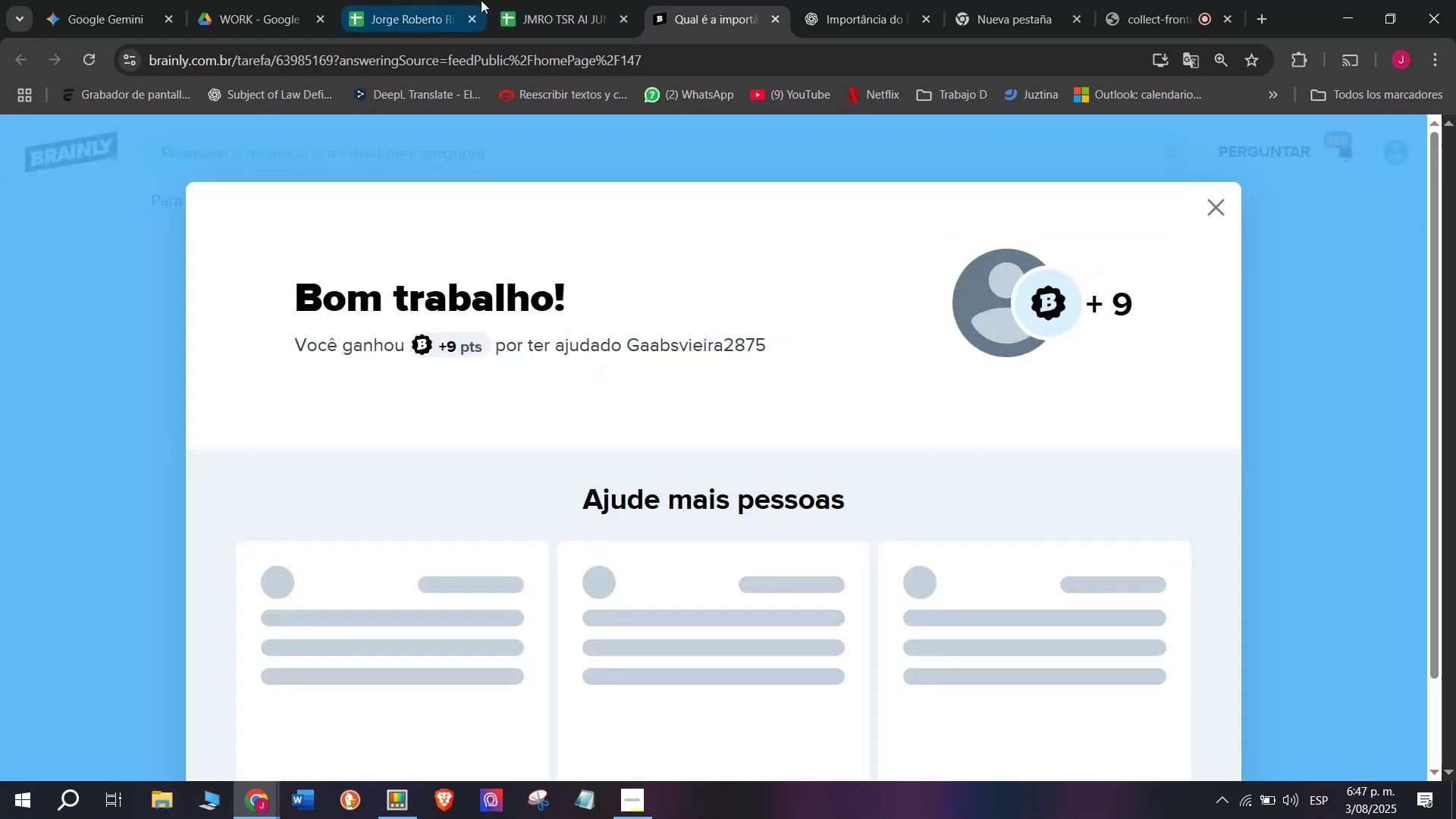 
left_click([543, 0])
 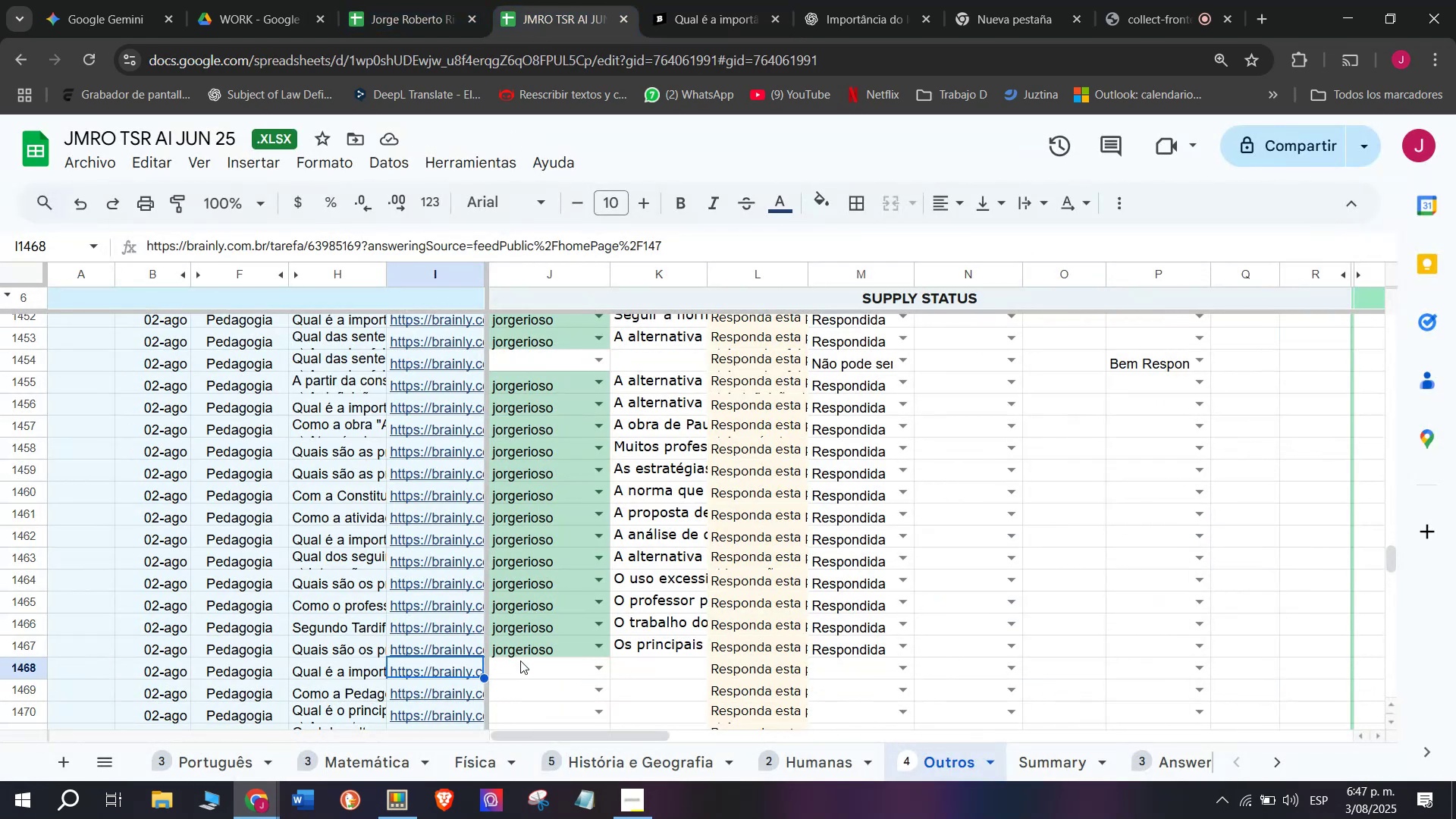 
left_click([522, 665])
 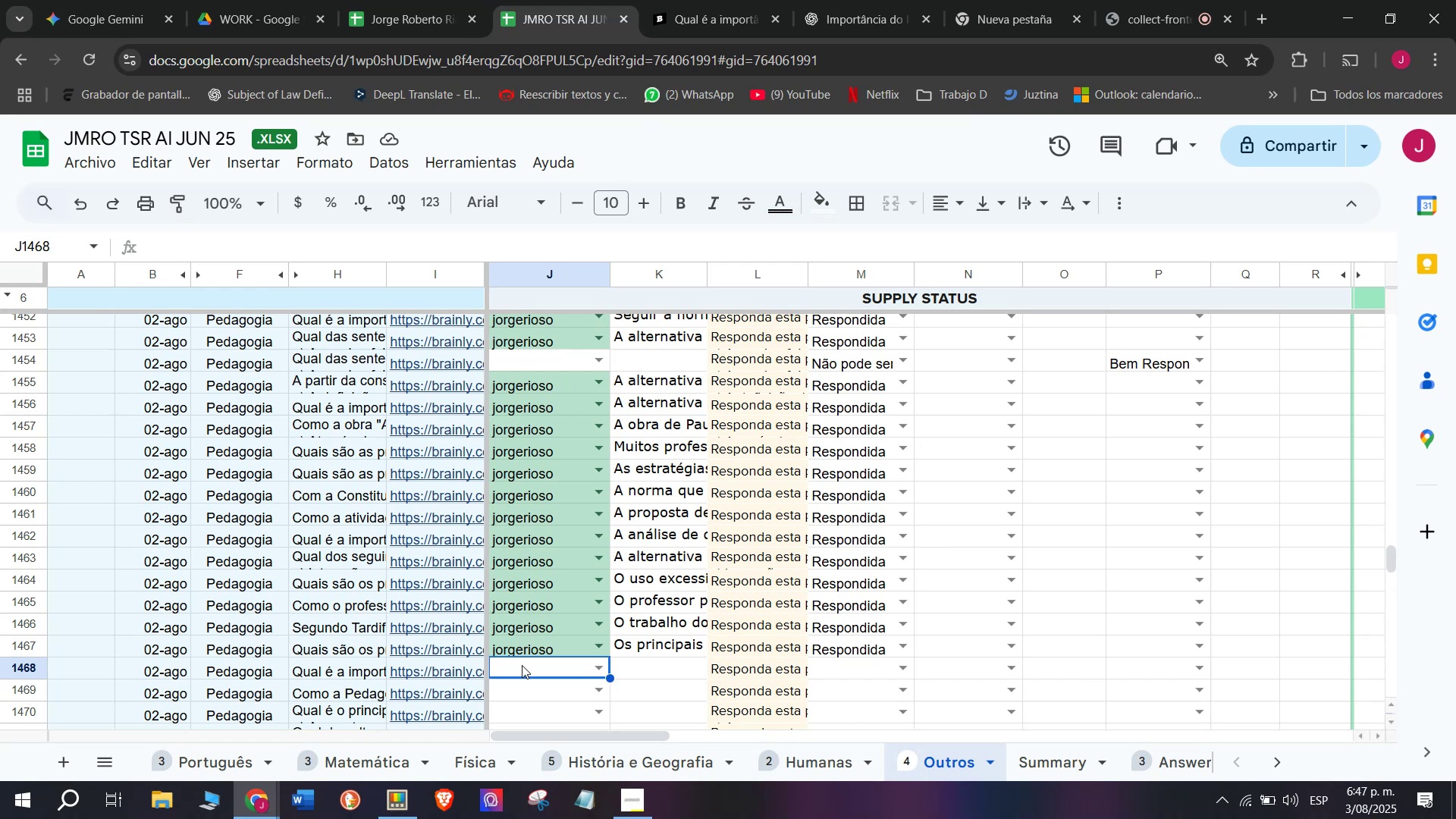 
key(J)
 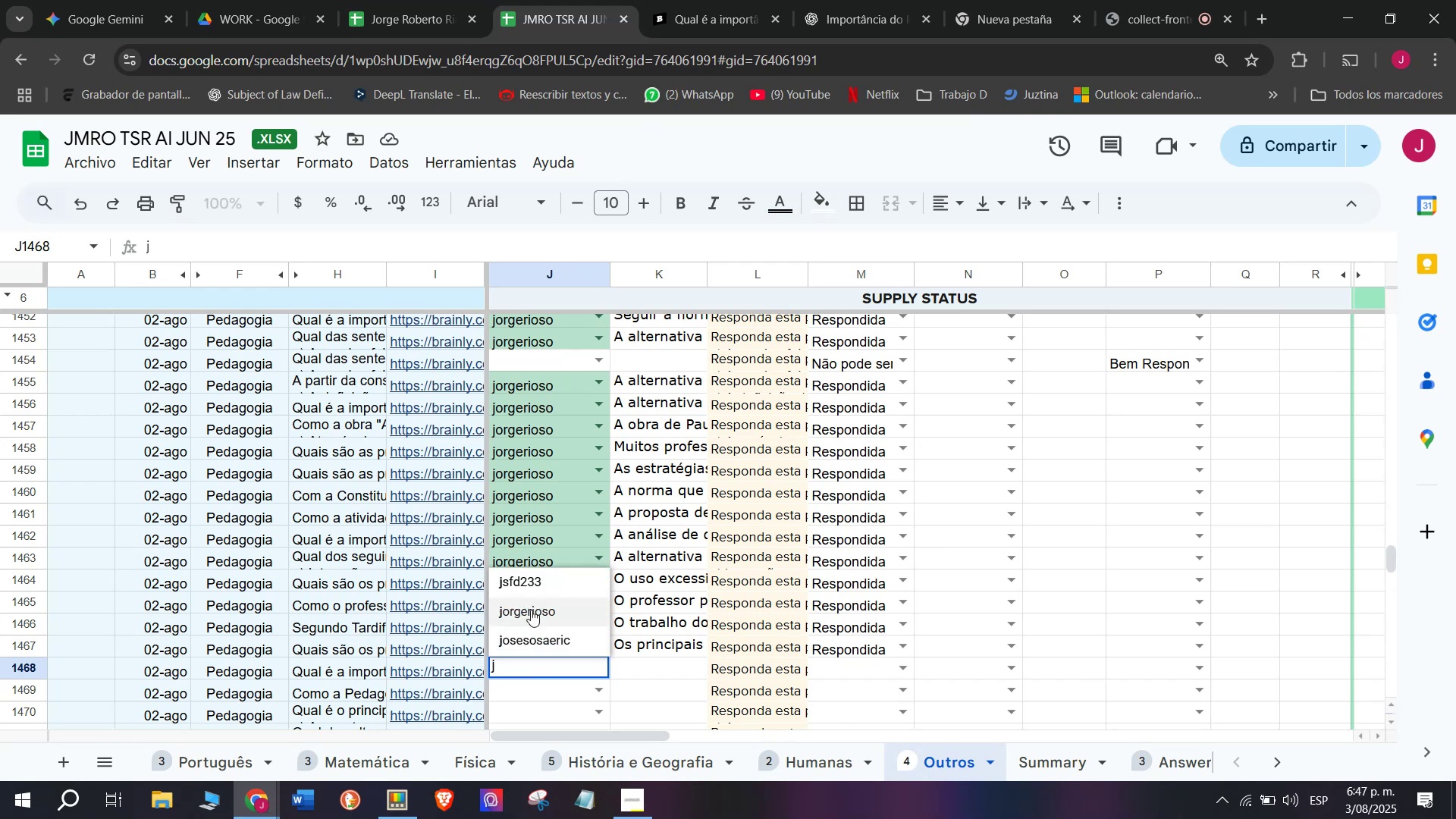 
left_click([532, 607])
 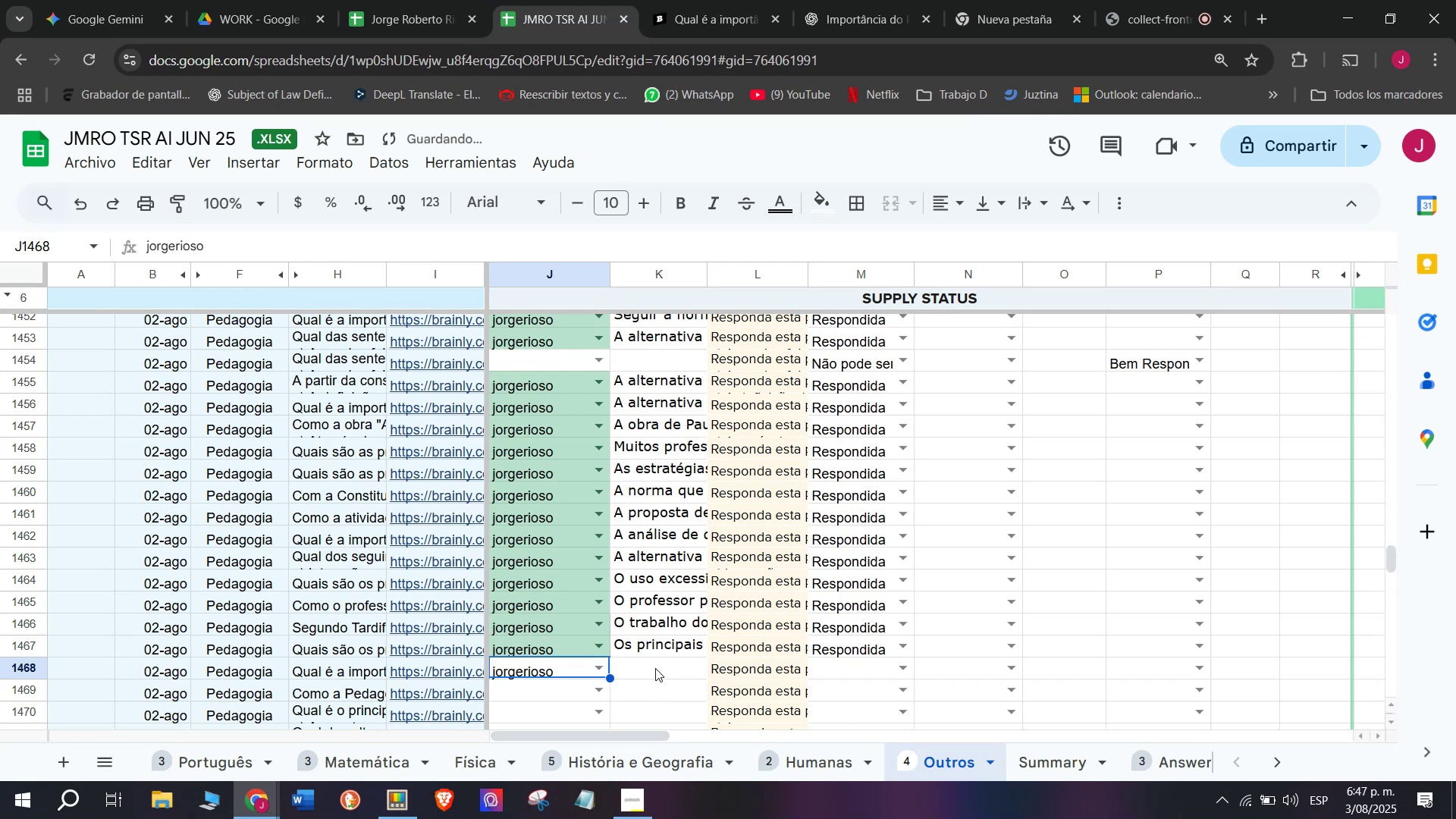 
double_click([655, 668])
 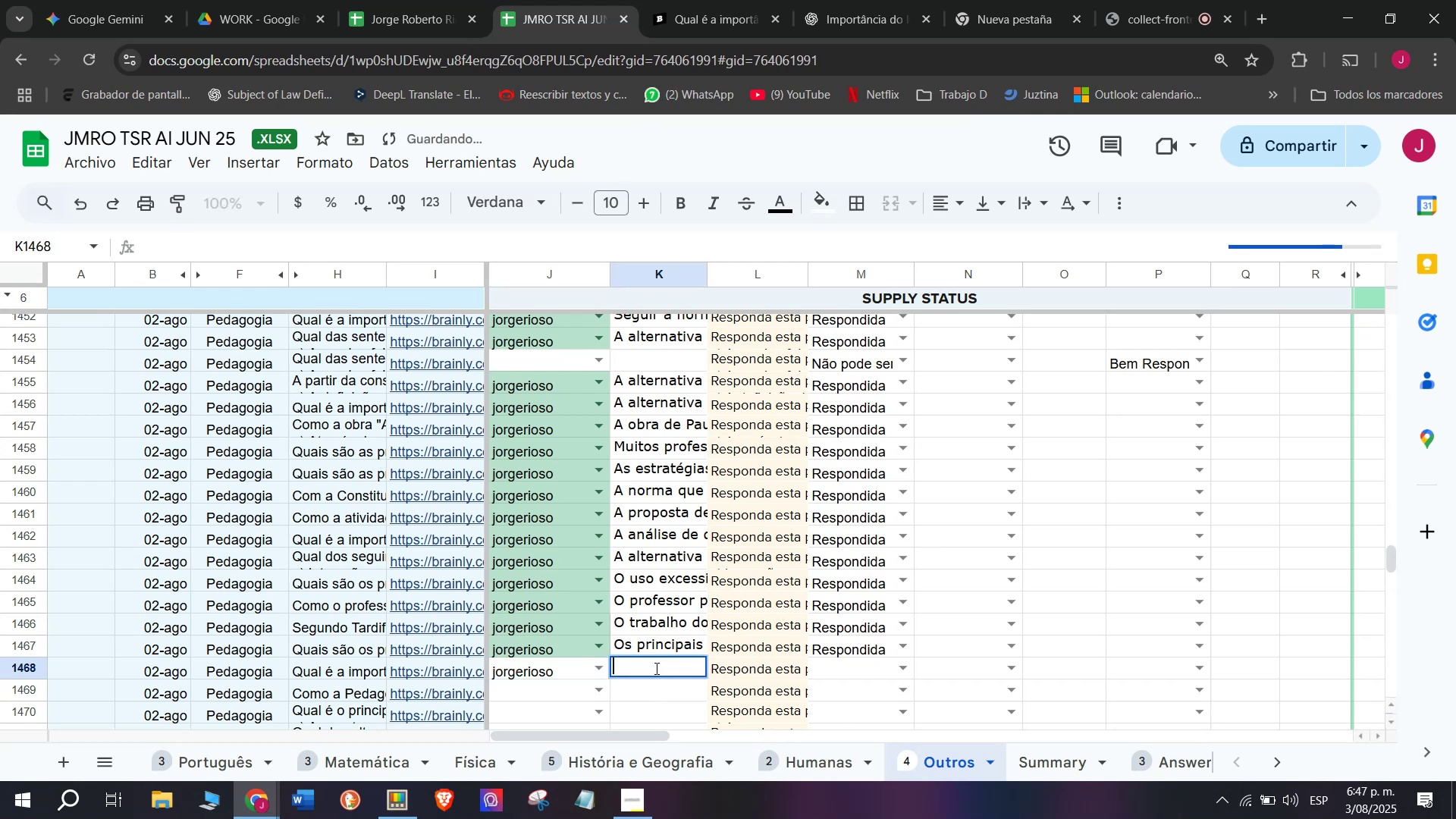 
key(Control+V)
 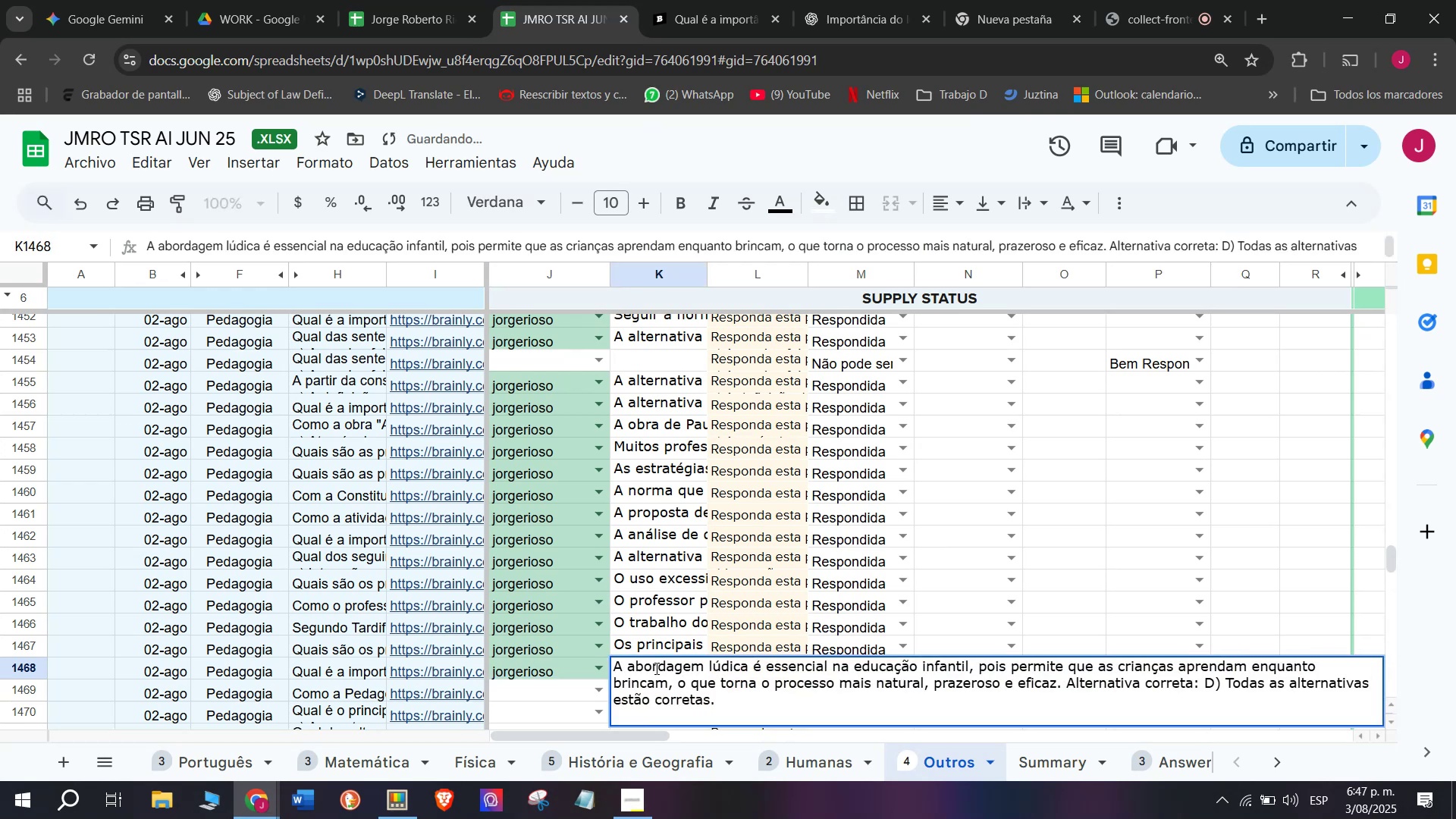 
key(Enter)
 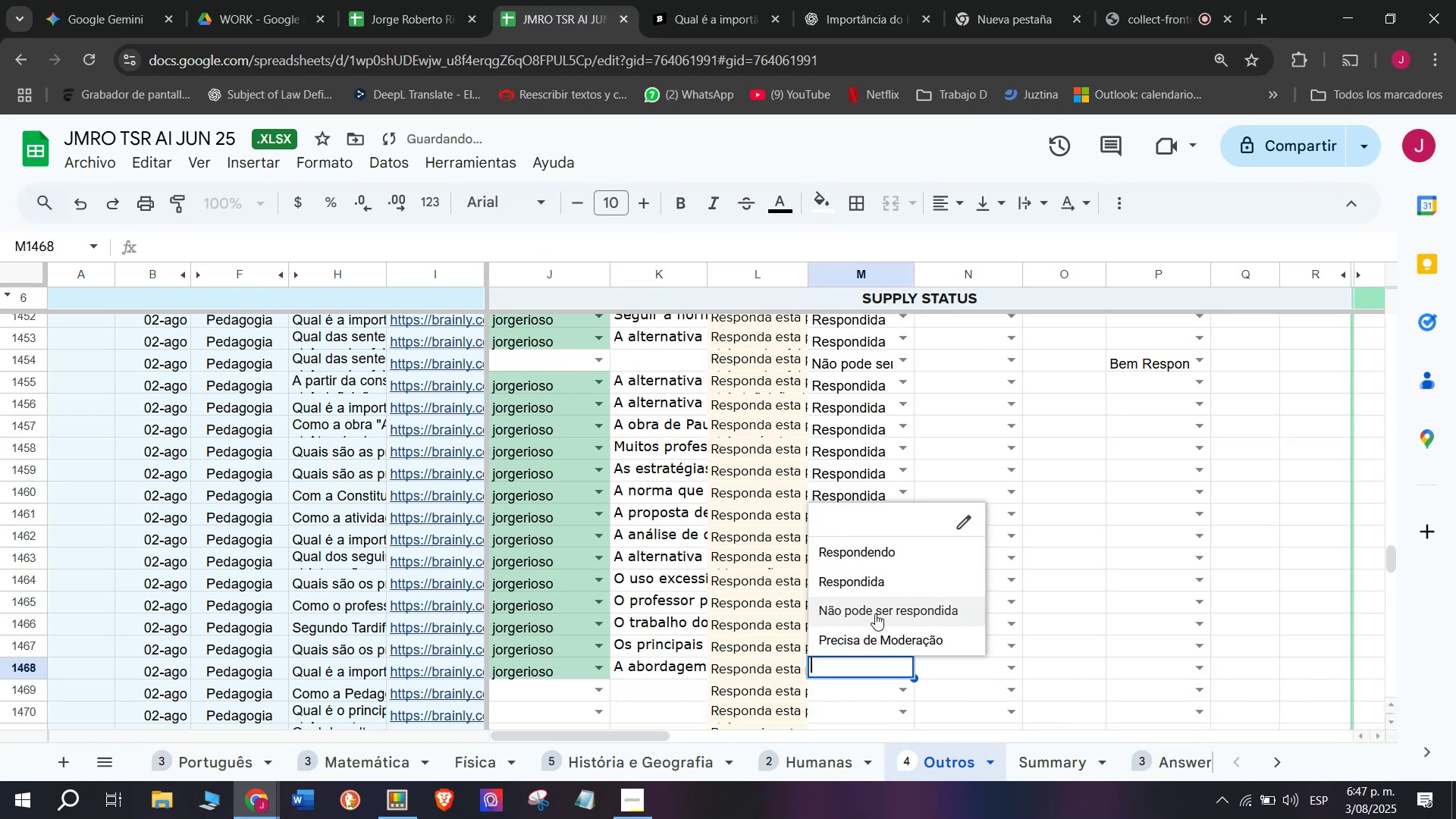 
left_click([871, 588])
 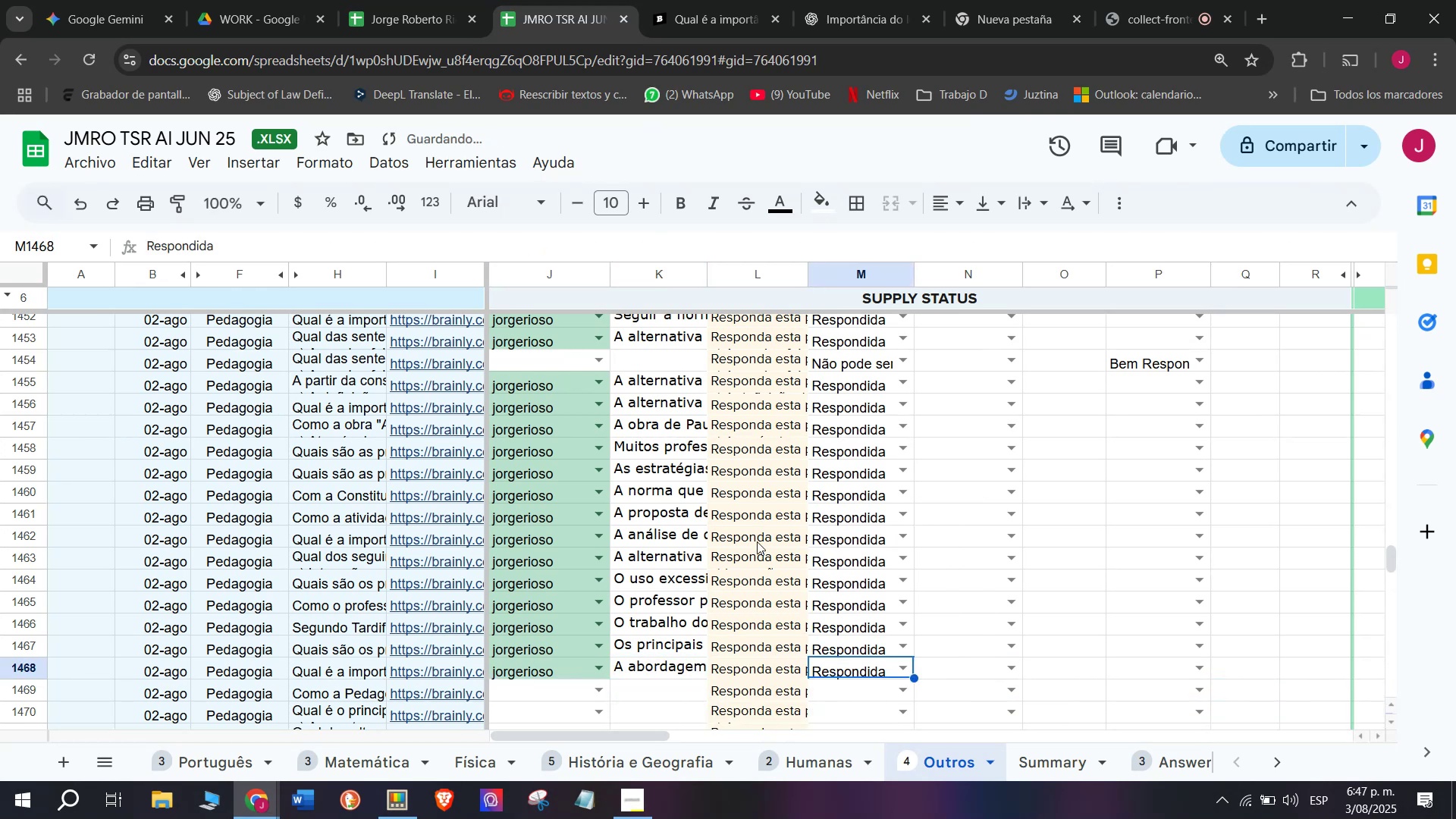 
scroll: coordinate [723, 519], scroll_direction: down, amount: 1.0
 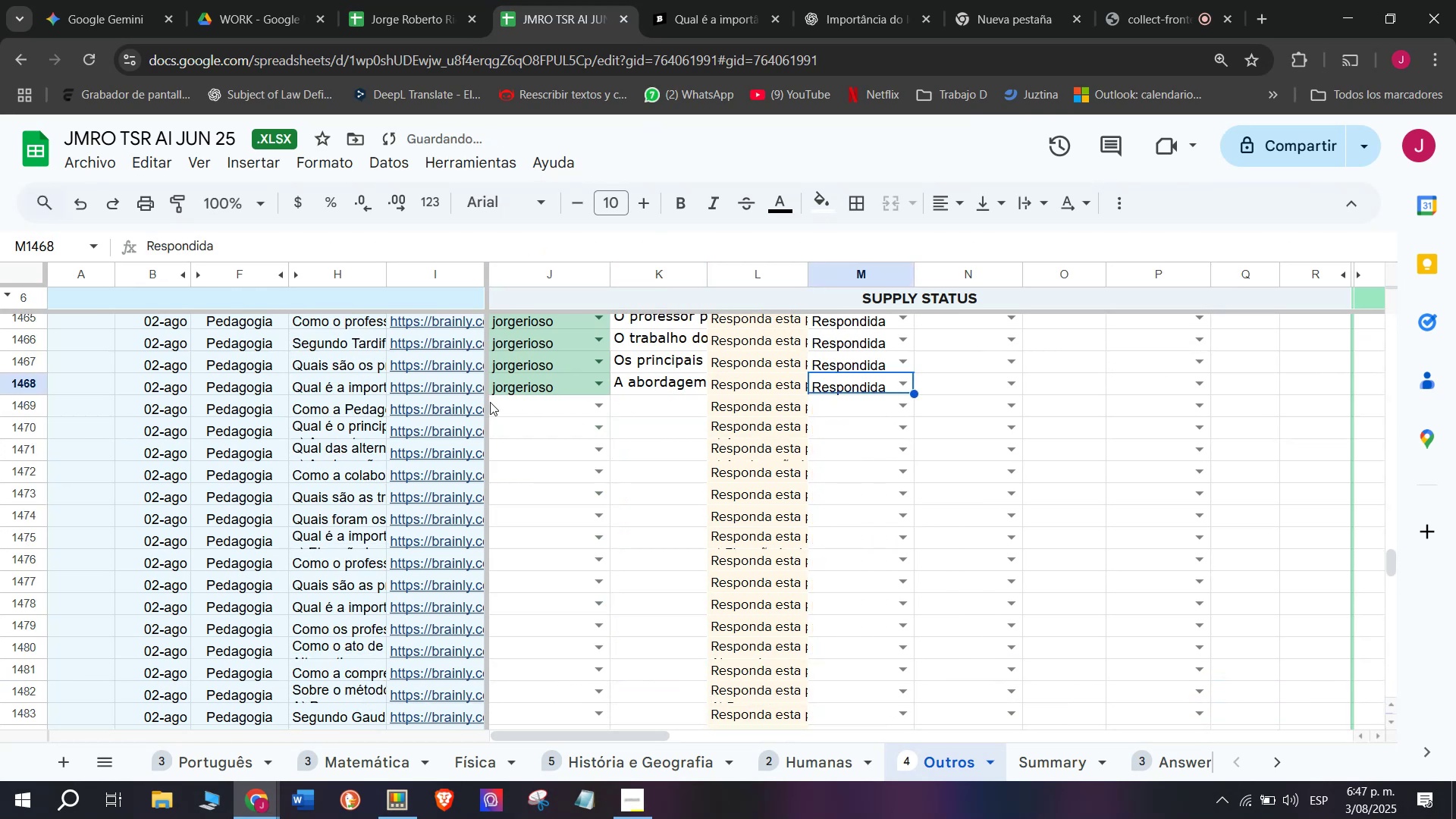 
left_click([481, 402])
 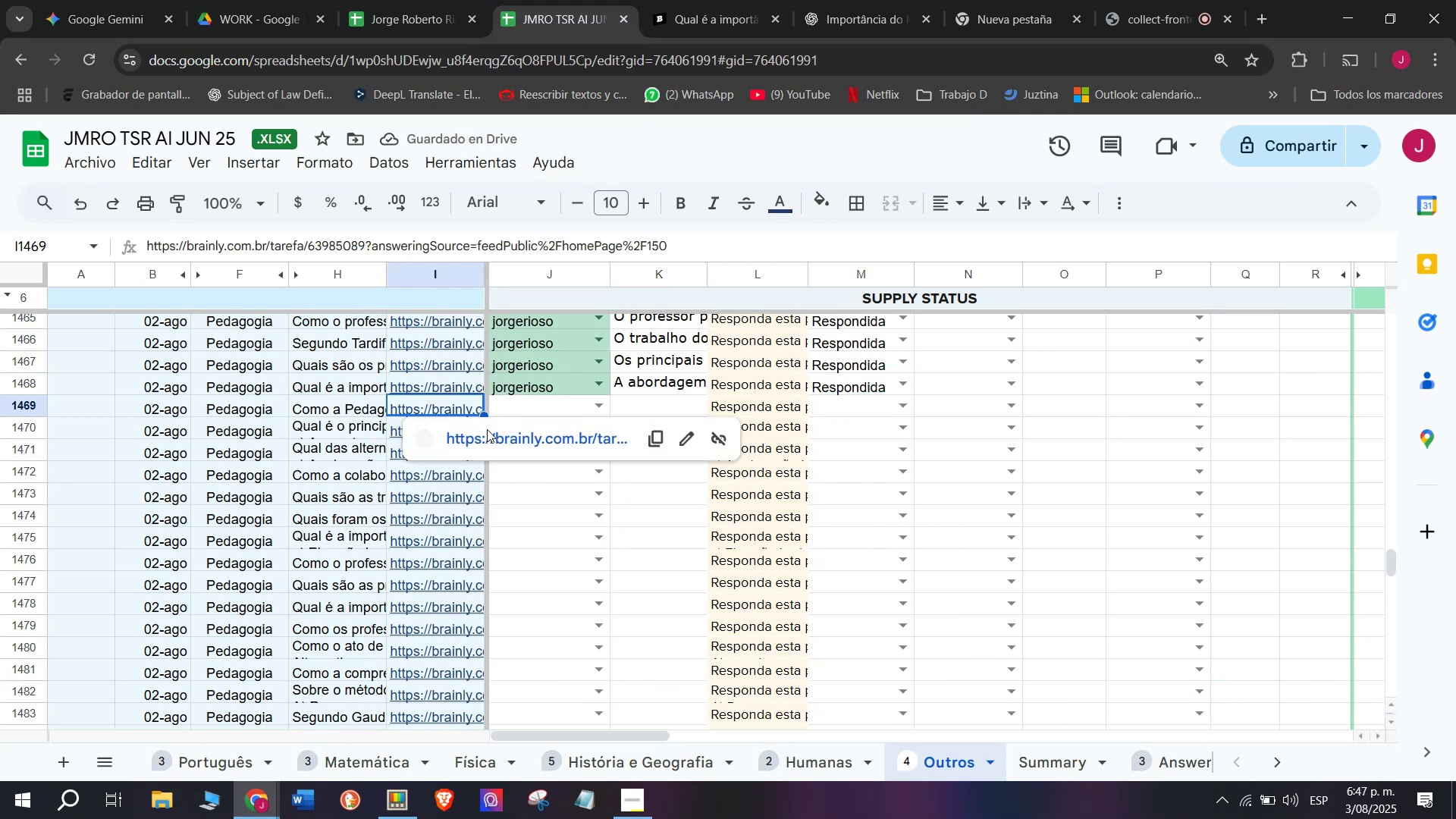 
left_click([488, 434])
 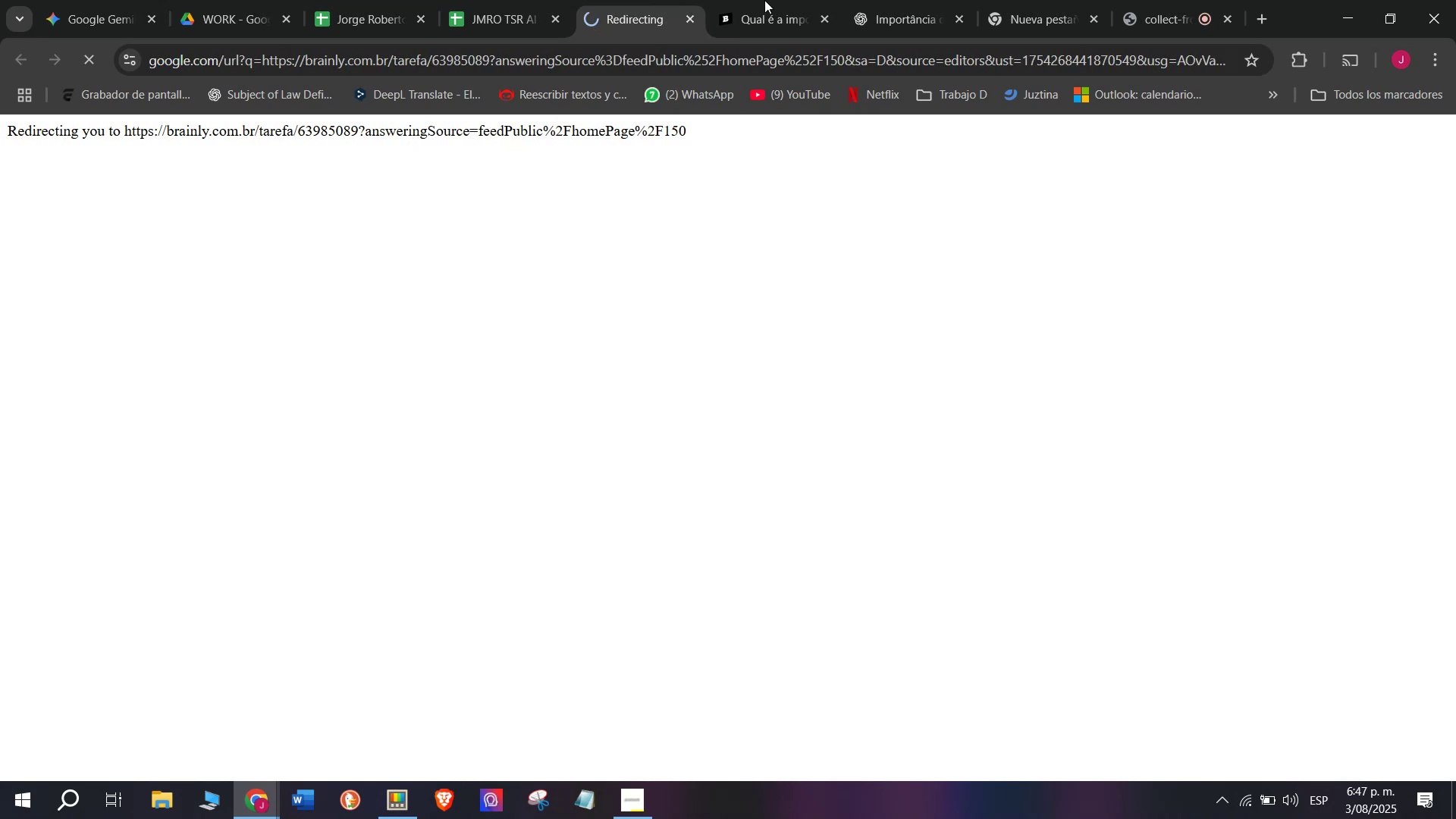 
left_click([791, 0])
 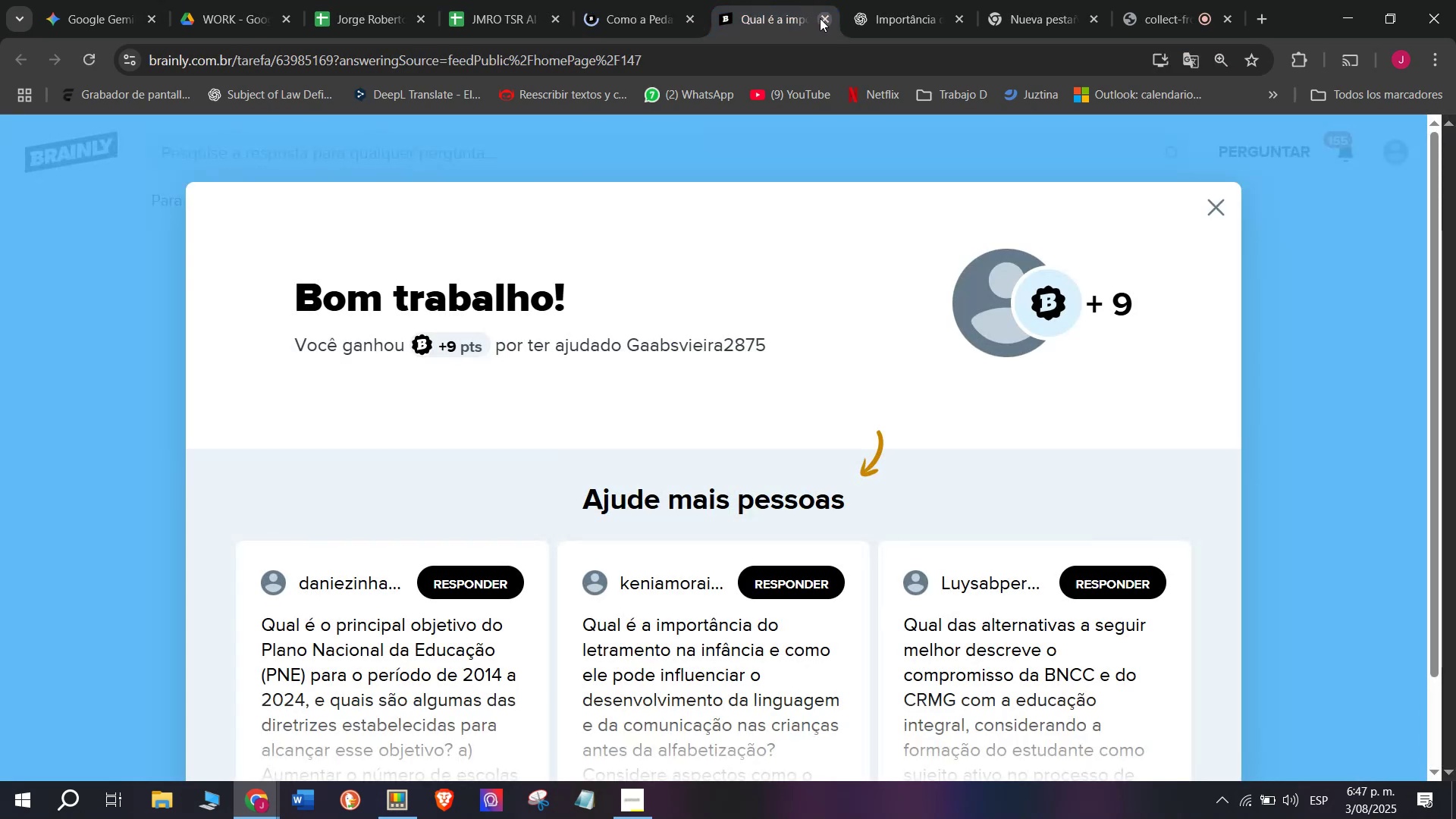 
double_click([652, 0])
 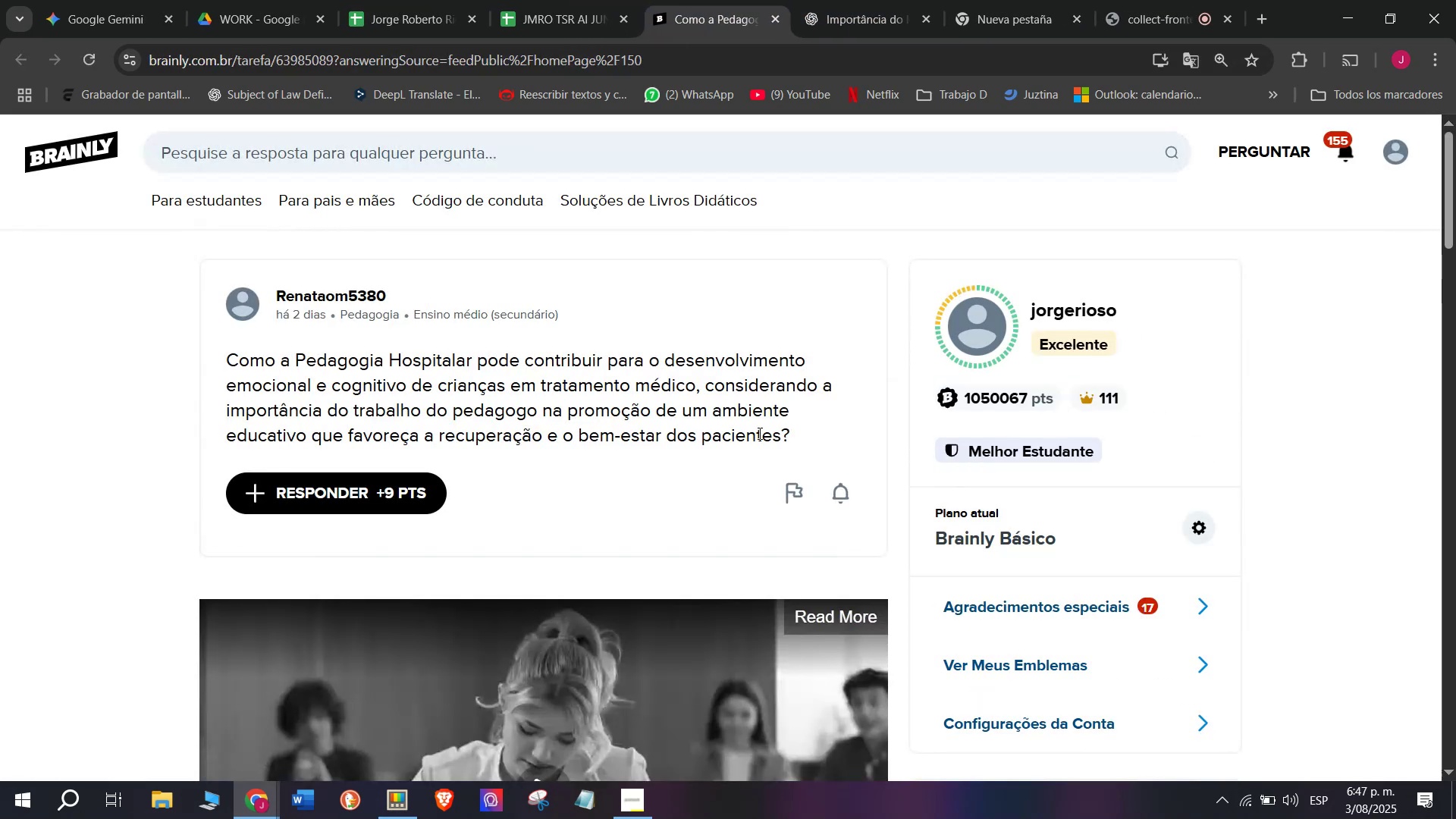 
left_click_drag(start_coordinate=[805, 442], to_coordinate=[226, 362])
 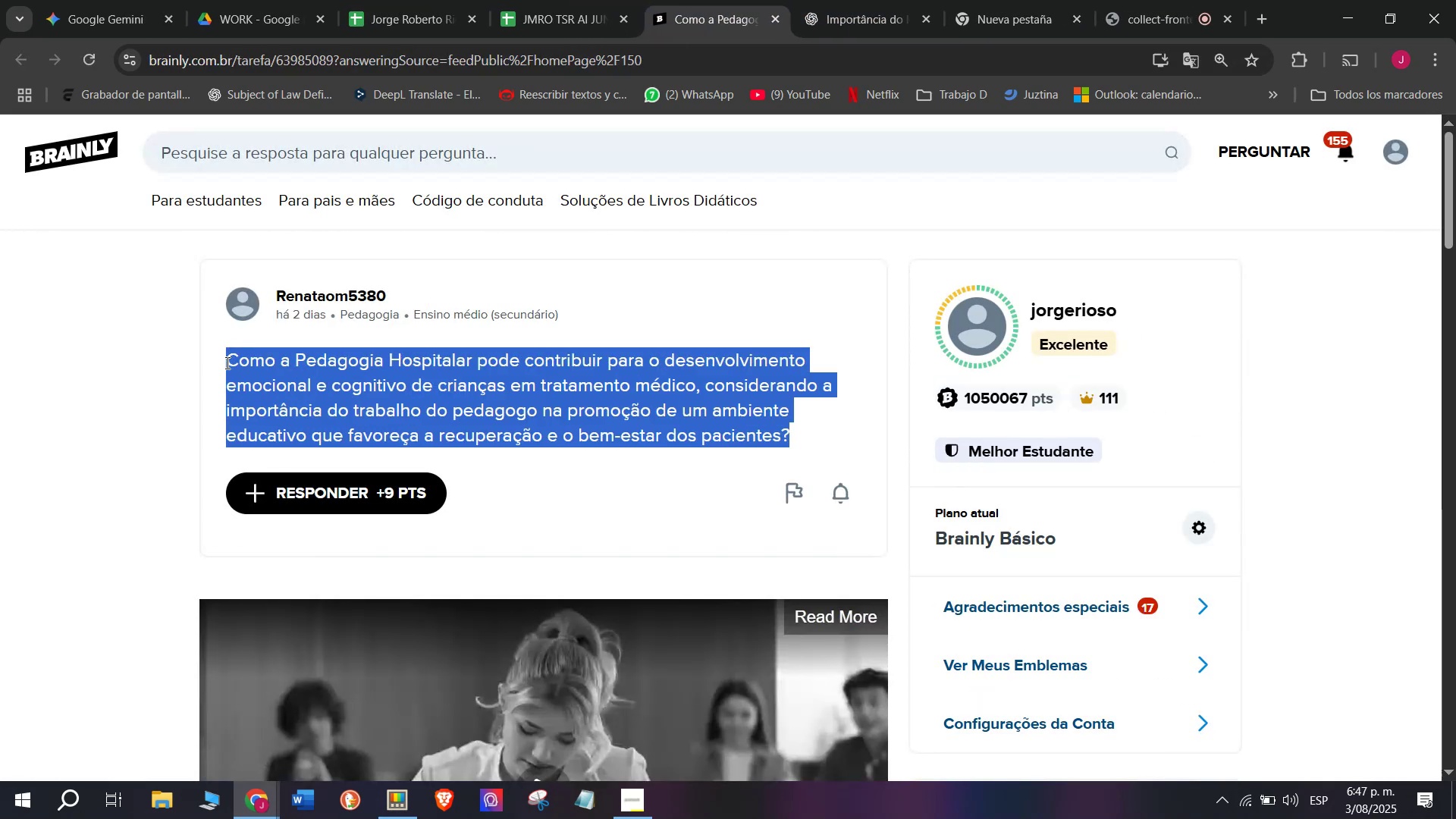 
key(Control+C)
 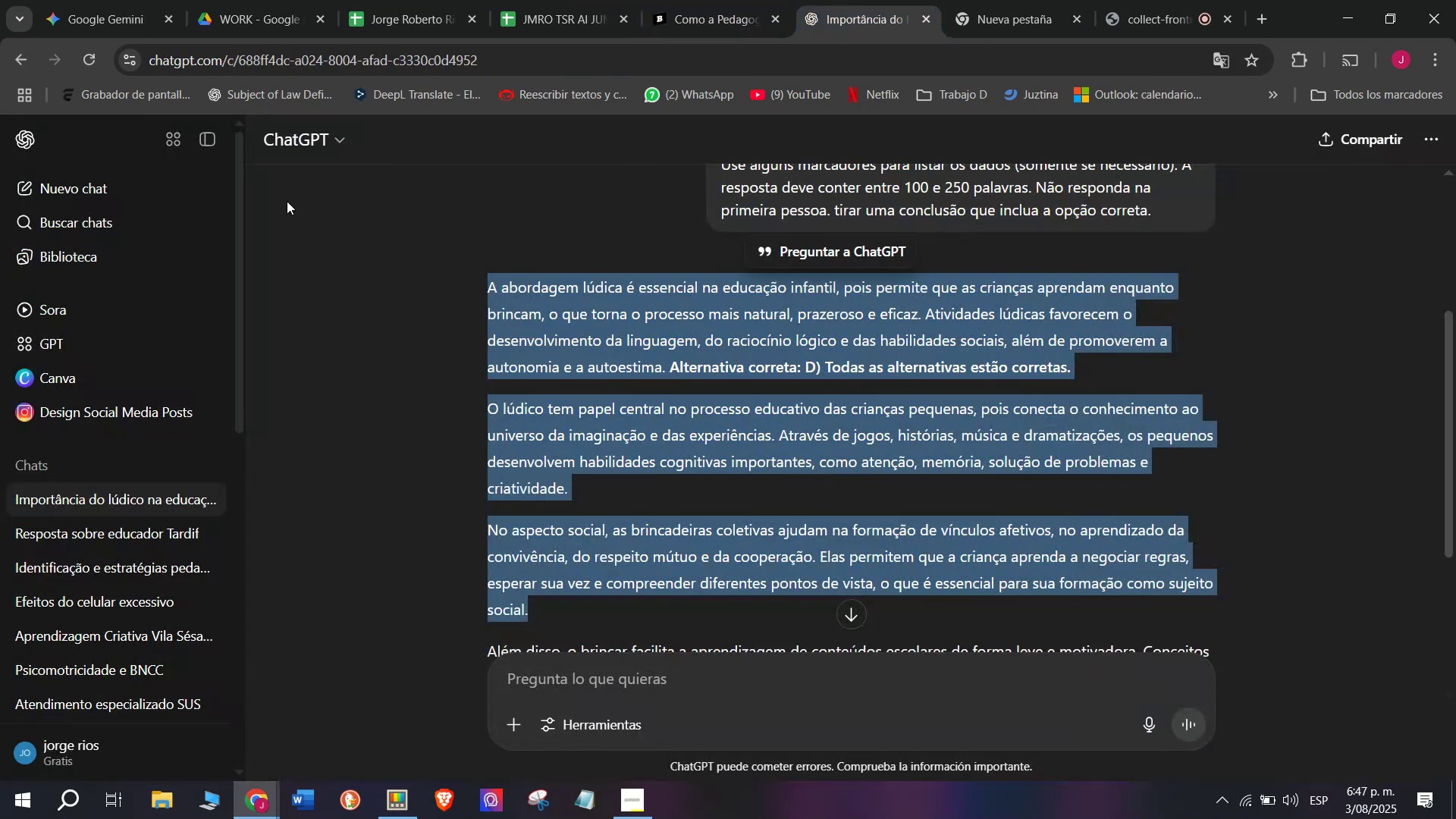 
left_click([93, 179])
 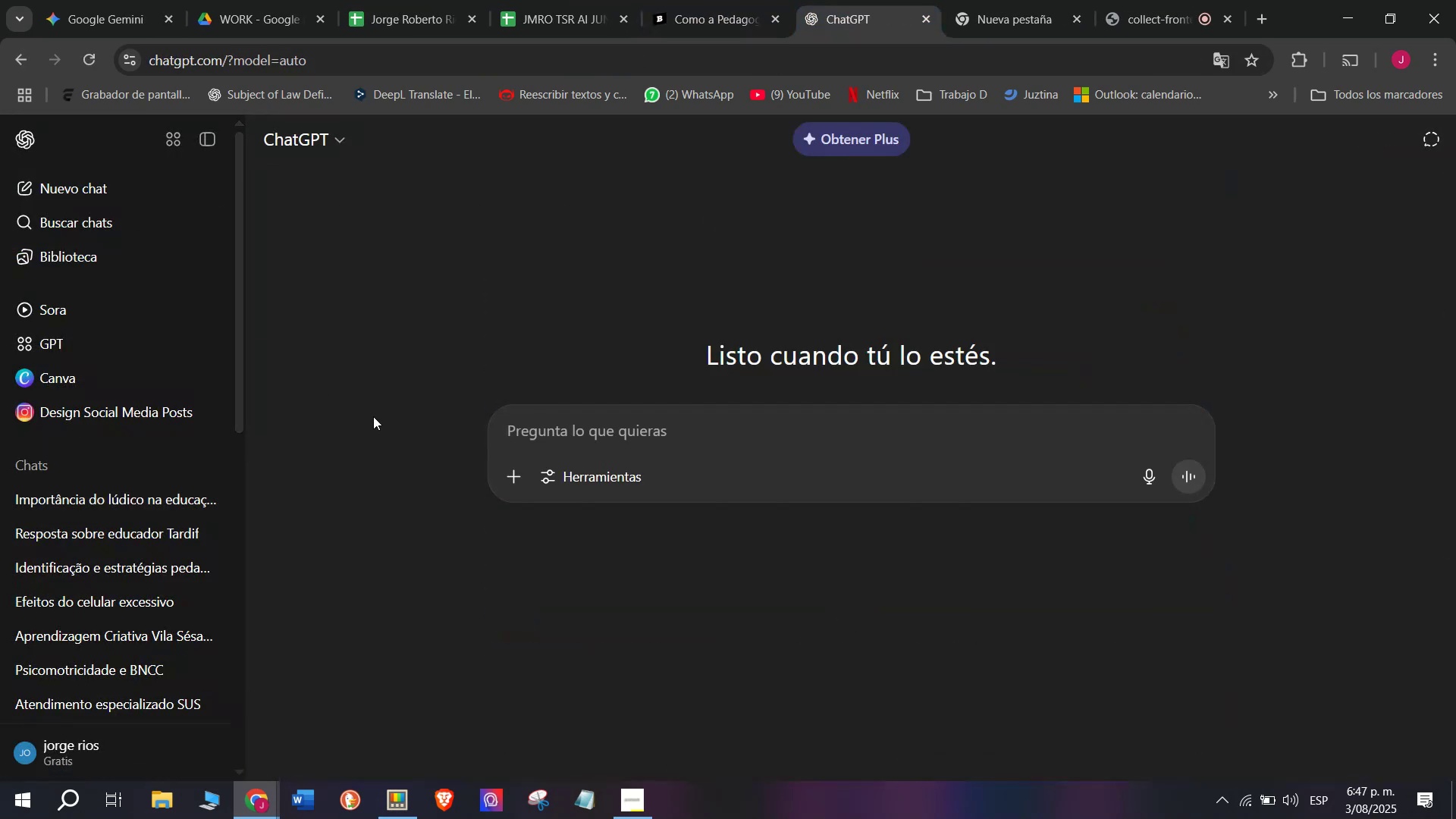 
key(Meta+MetaLeft)
 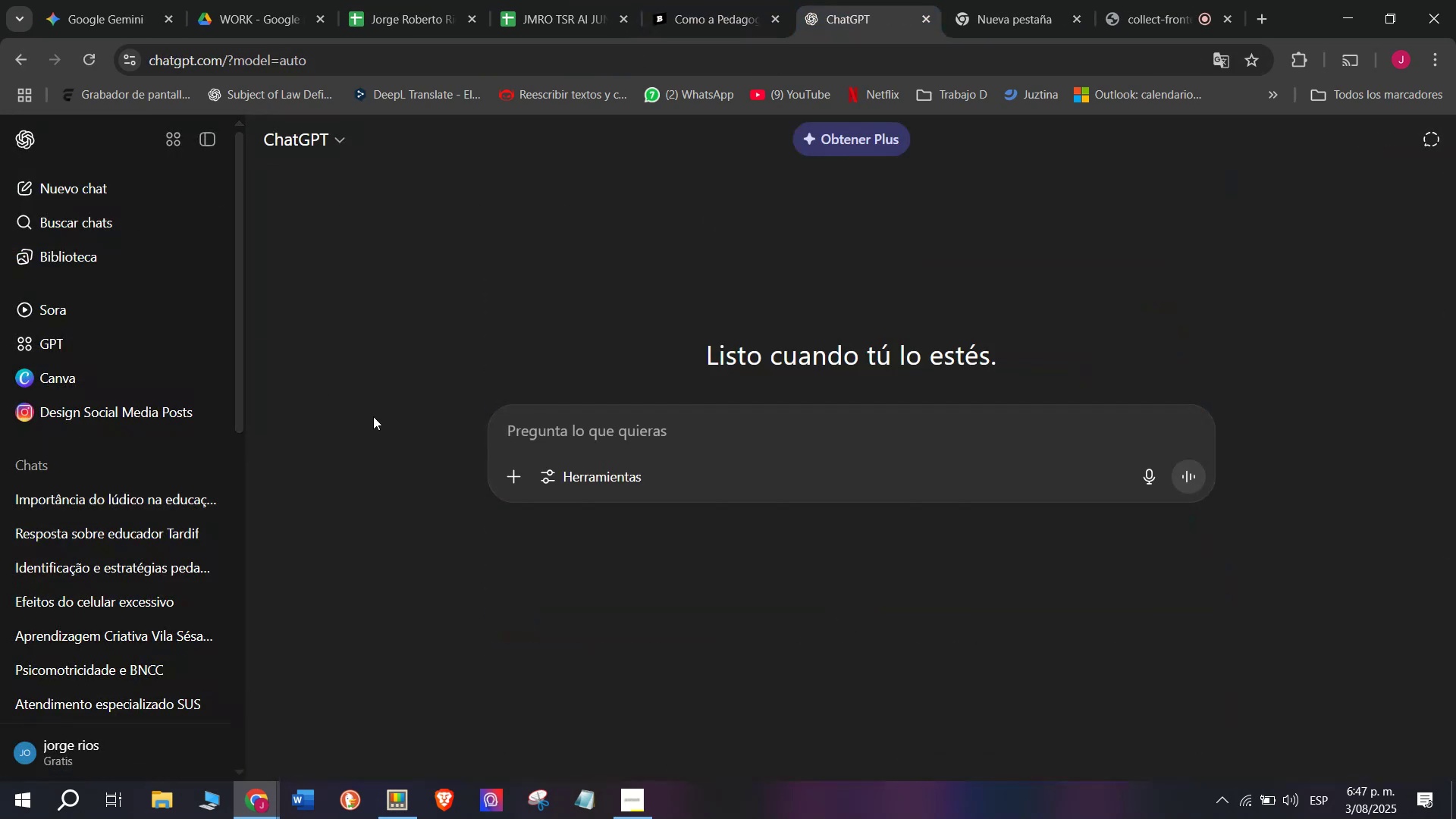 
key(Meta+V)
 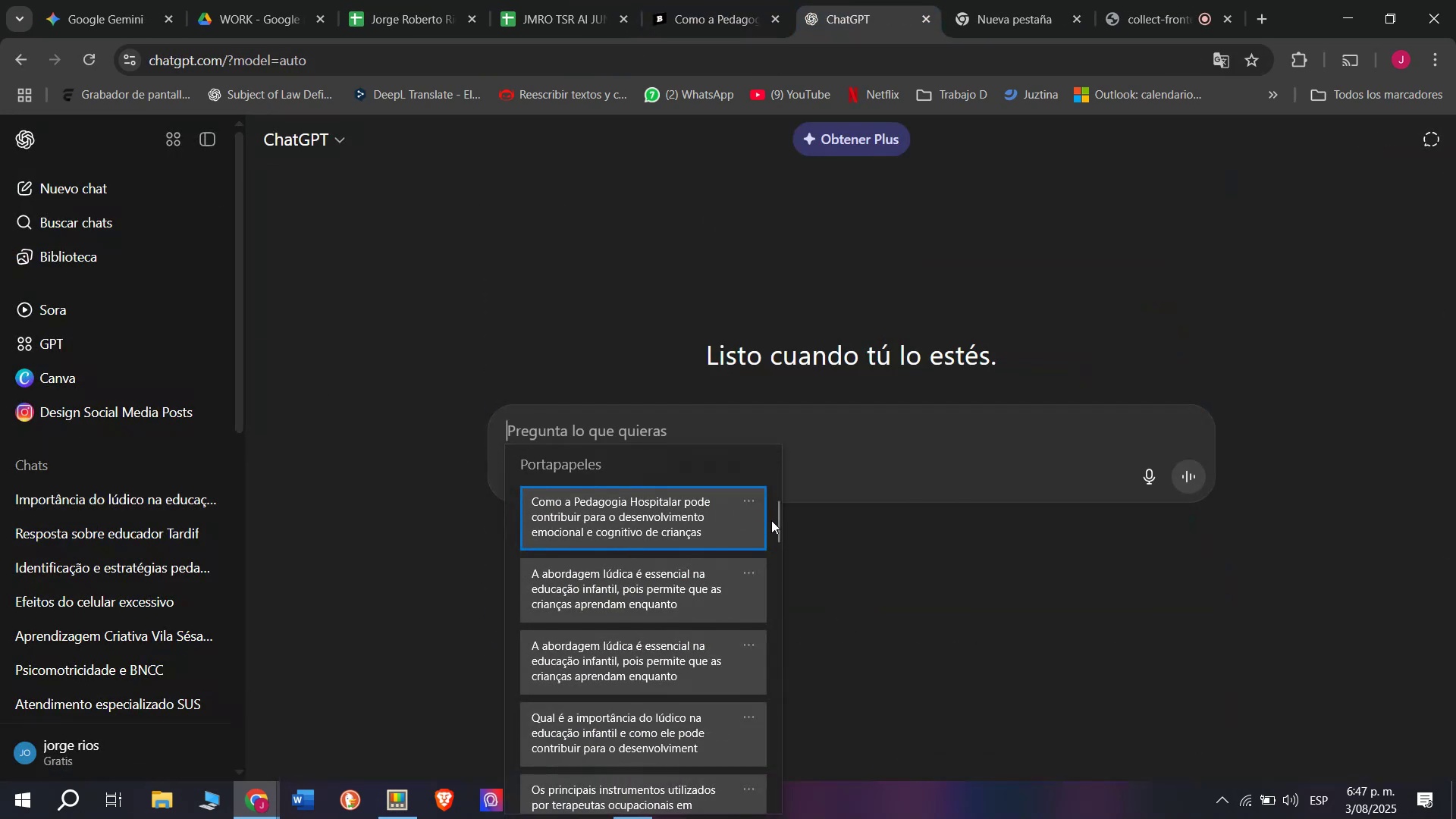 
left_click_drag(start_coordinate=[773, 522], to_coordinate=[746, 808])
 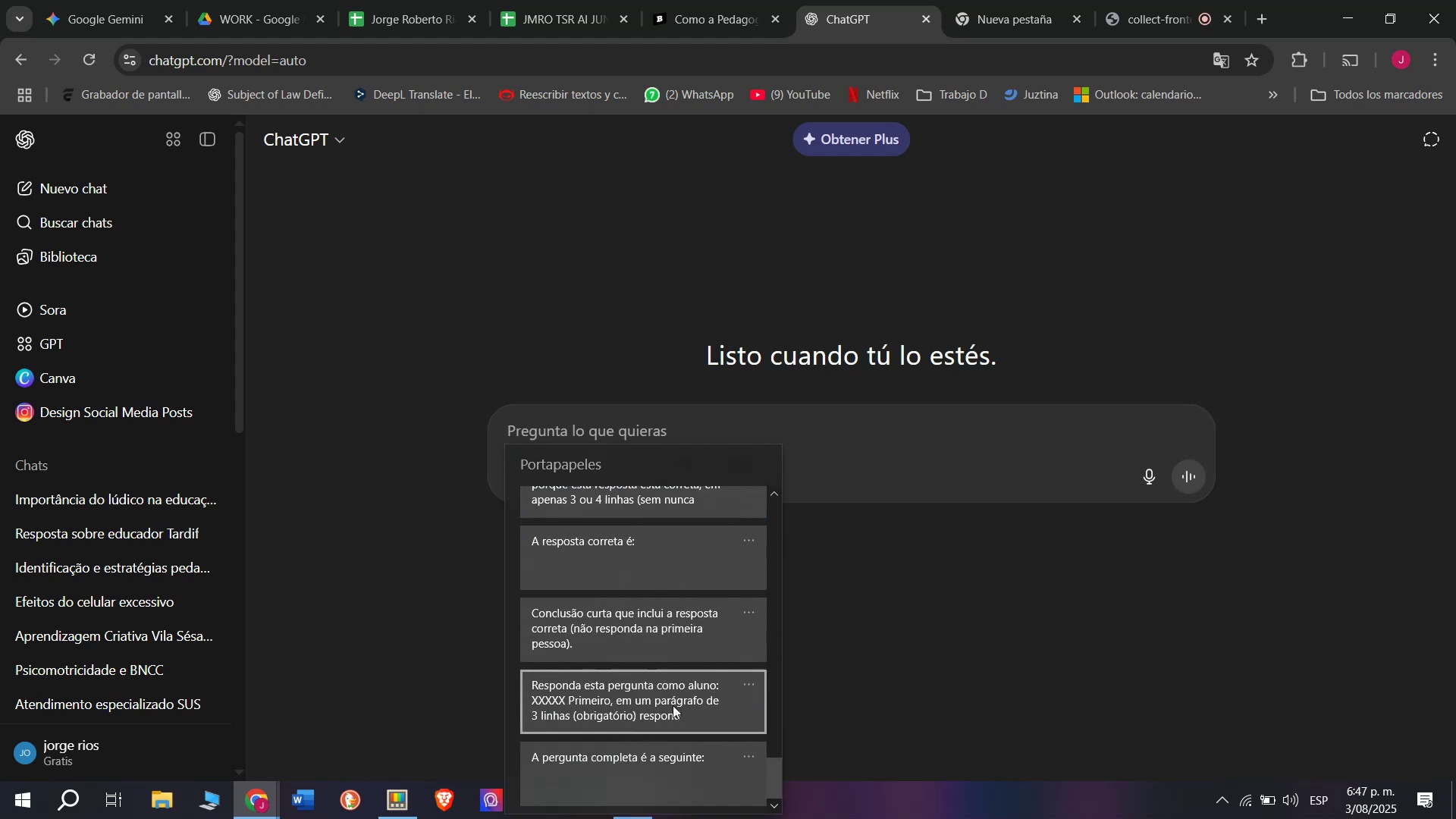 
left_click([670, 697])
 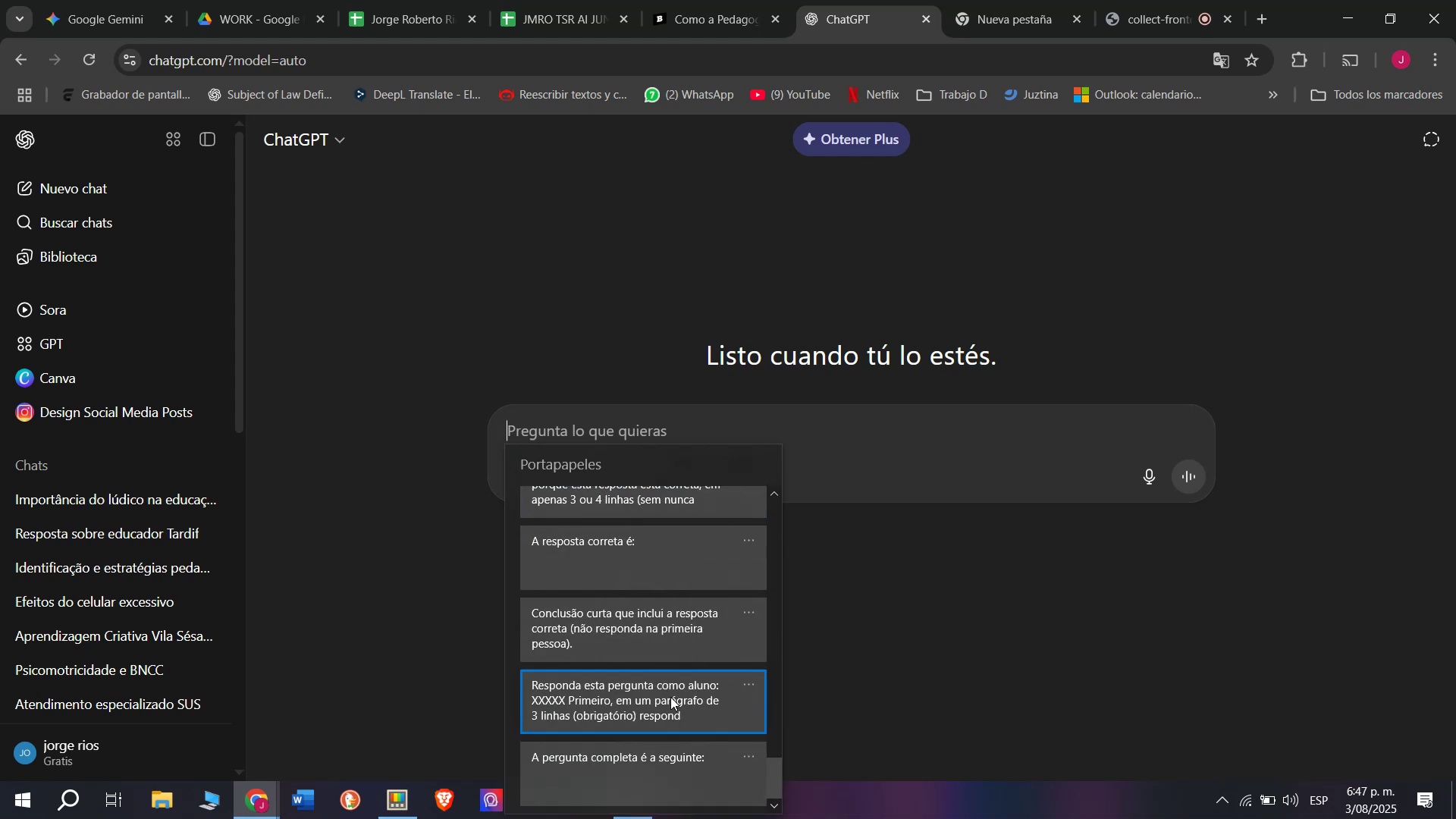 
key(Control+ControlLeft)
 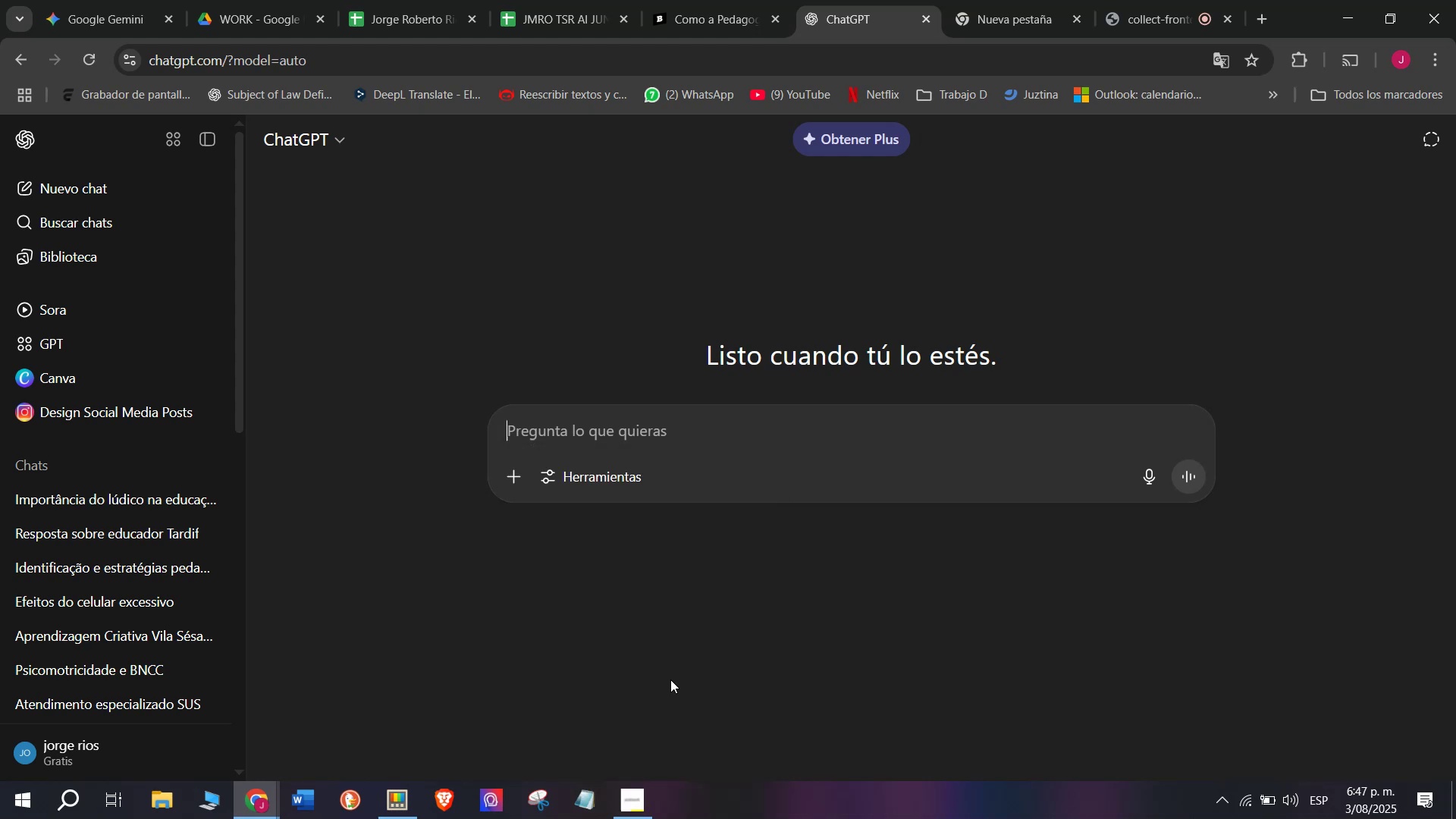 
key(Control+V)
 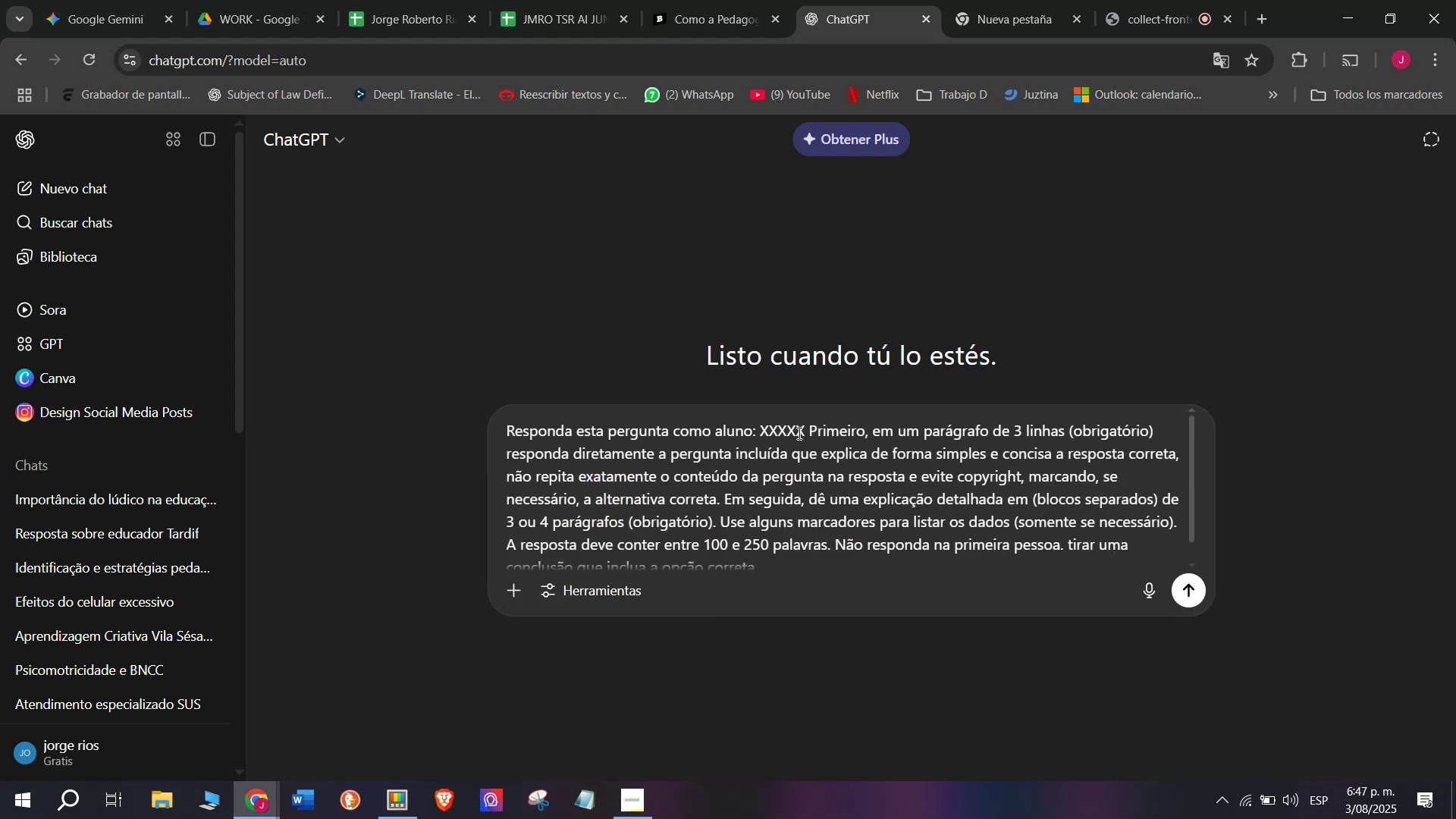 
left_click_drag(start_coordinate=[806, 423], to_coordinate=[759, 416])
 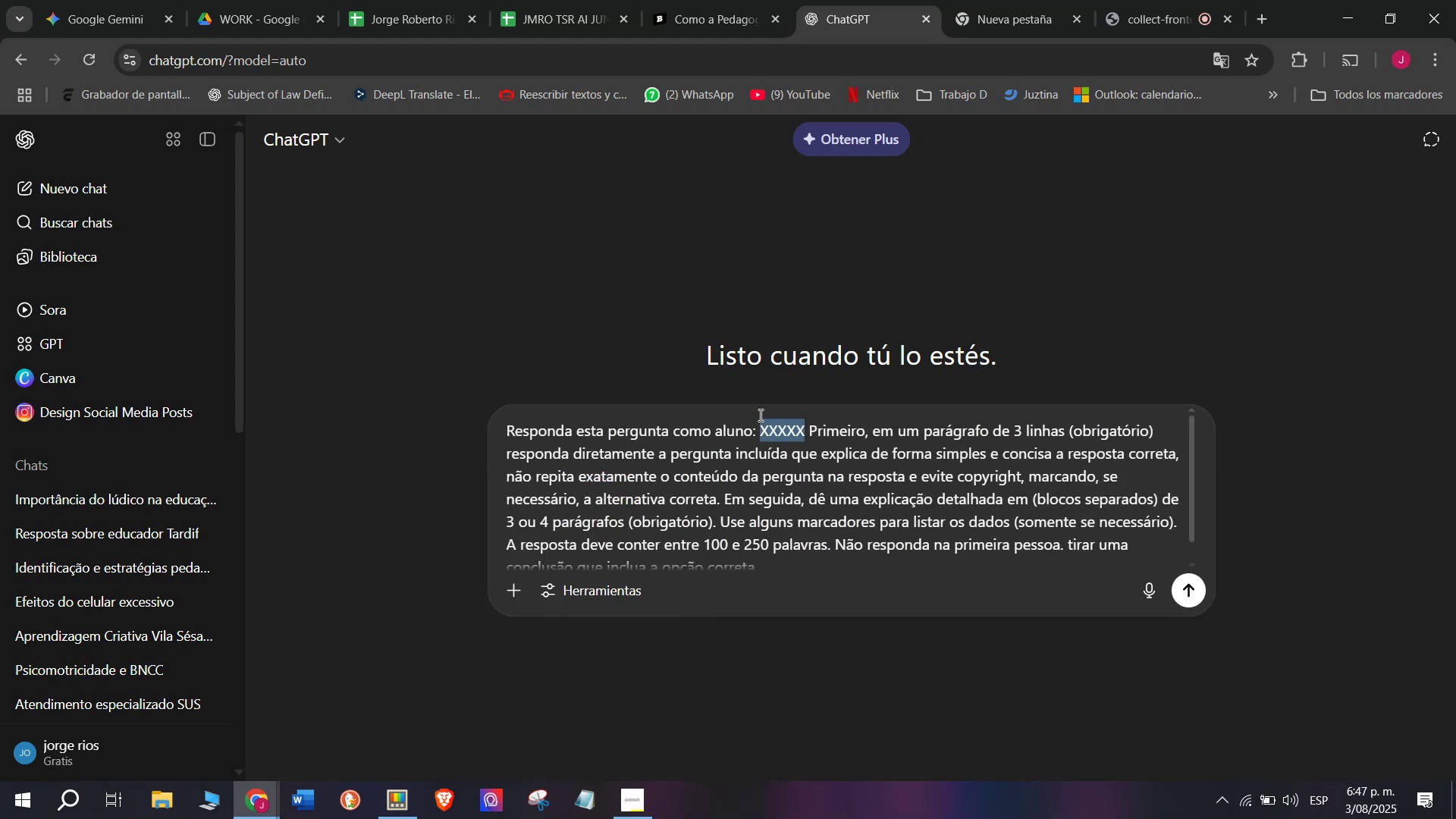 
key(Meta+V)
 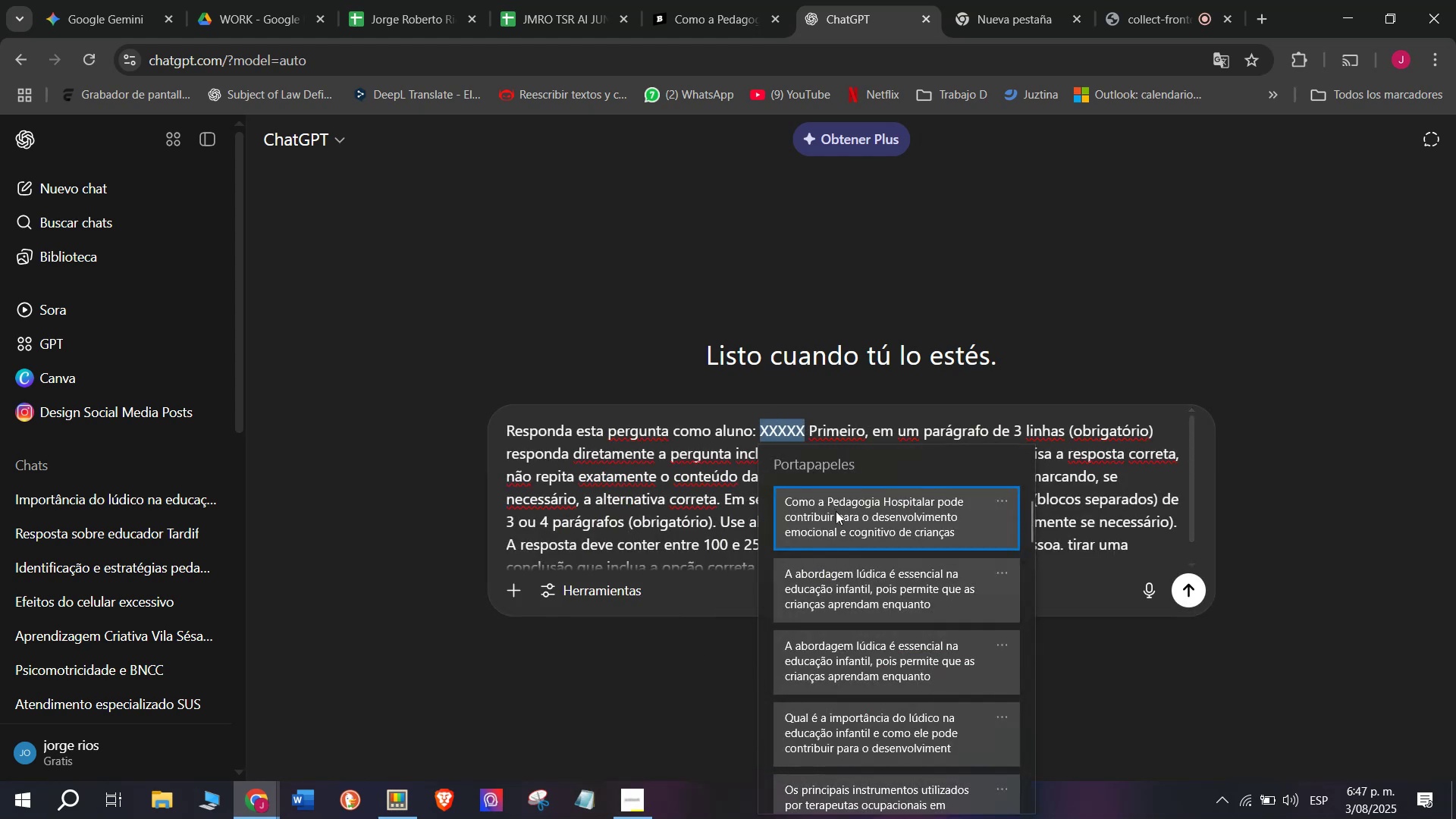 
left_click([839, 516])
 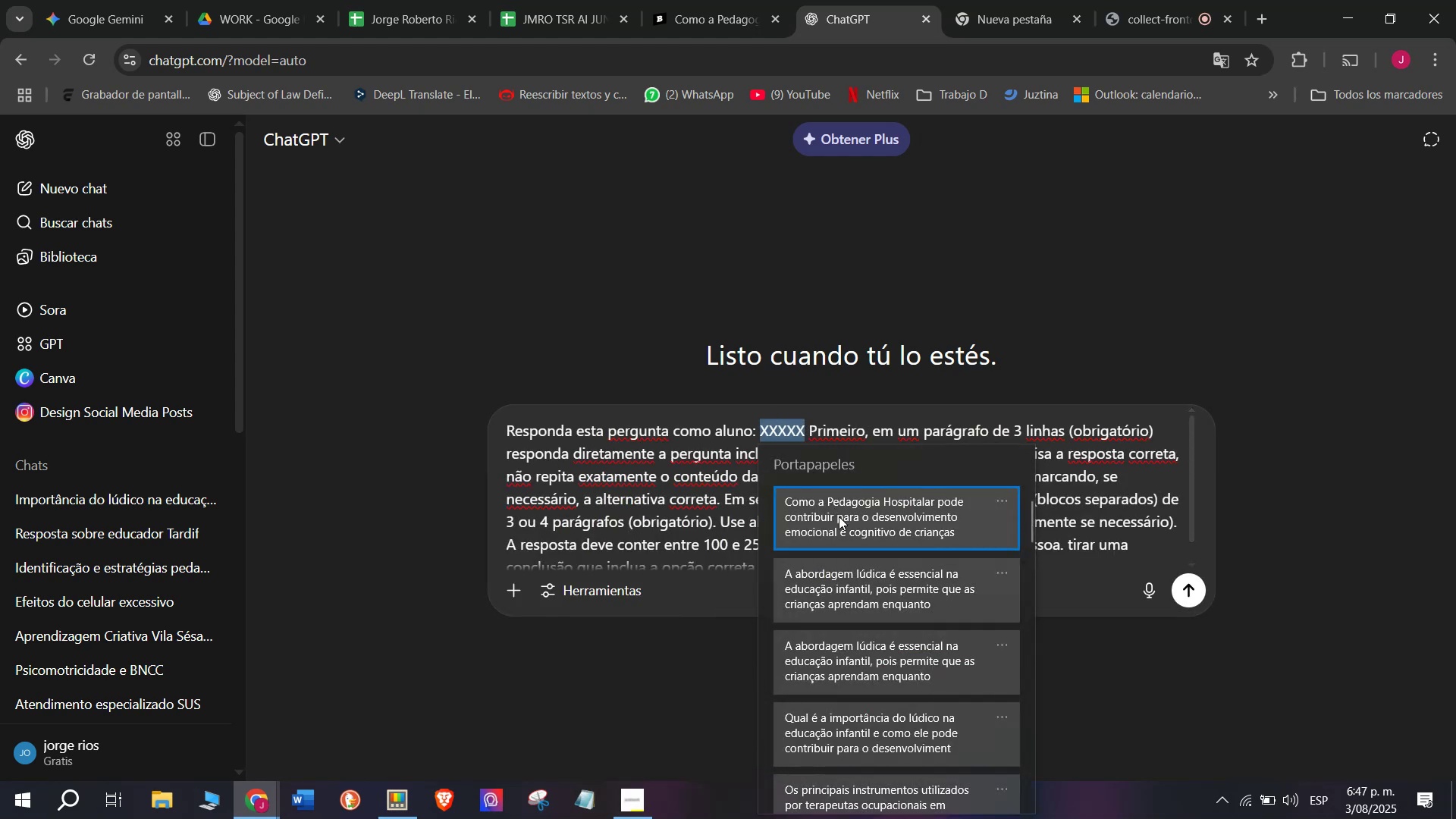 
key(Control+ControlLeft)
 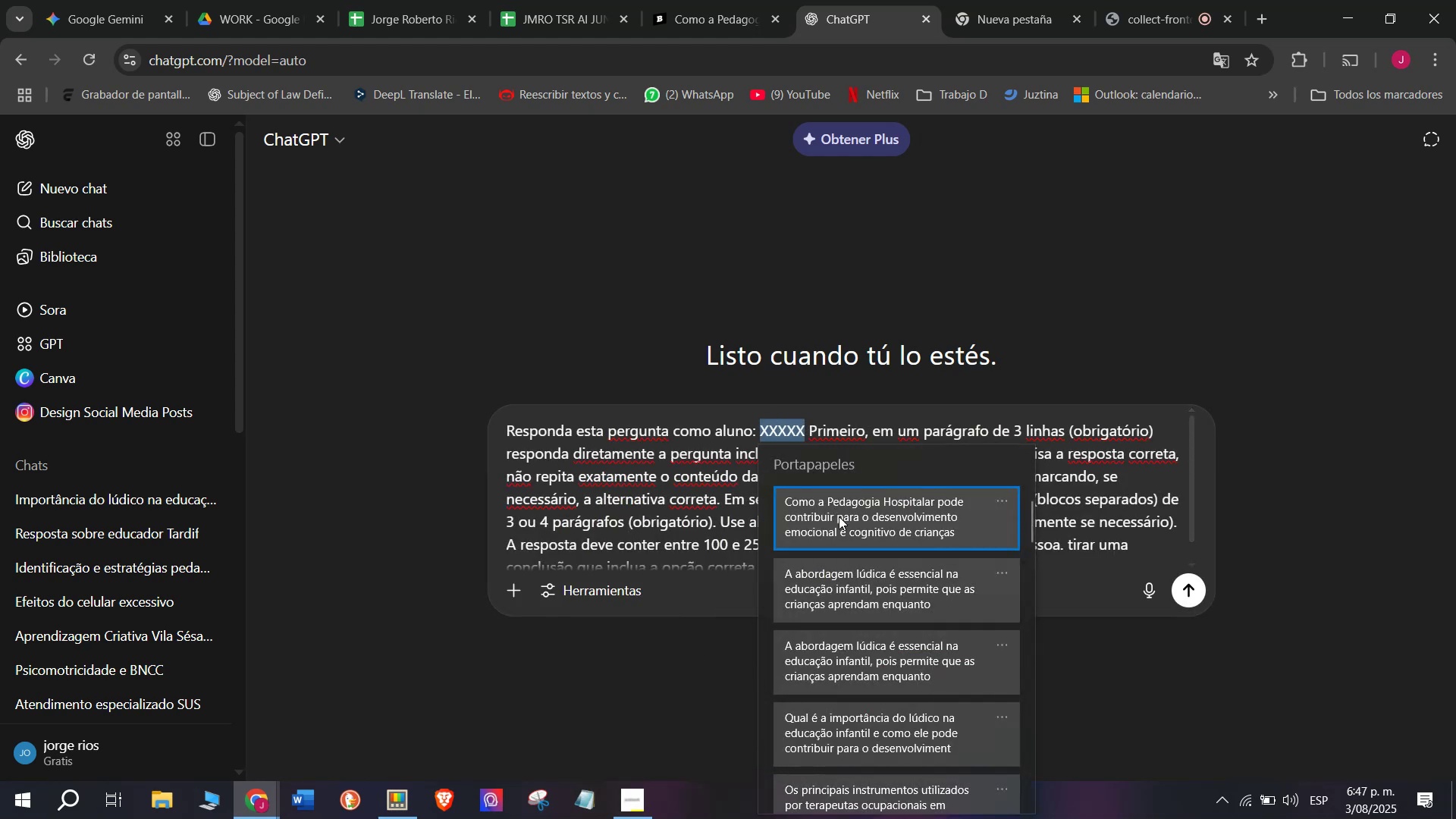 
key(Control+V)
 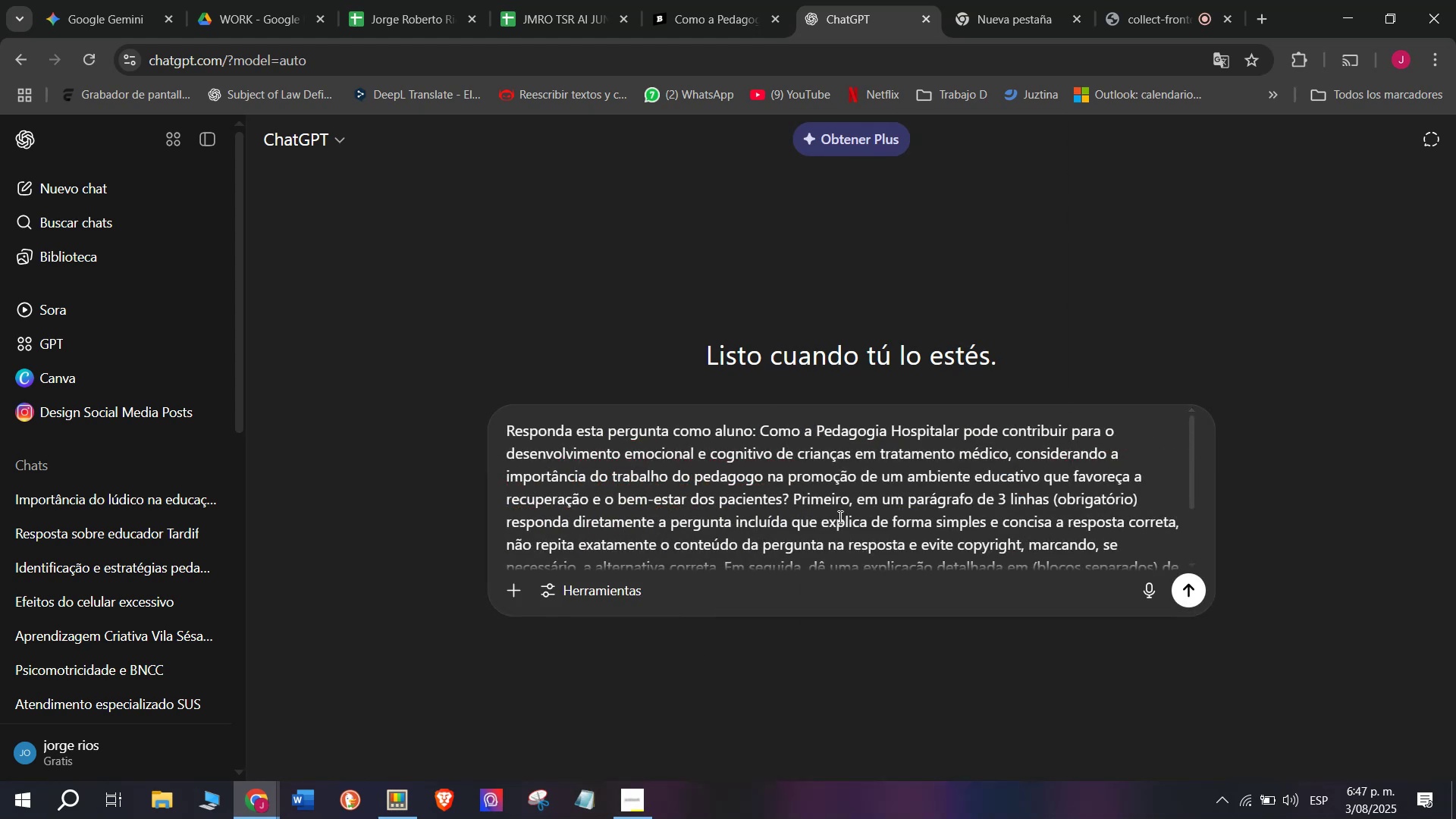 
key(Enter)
 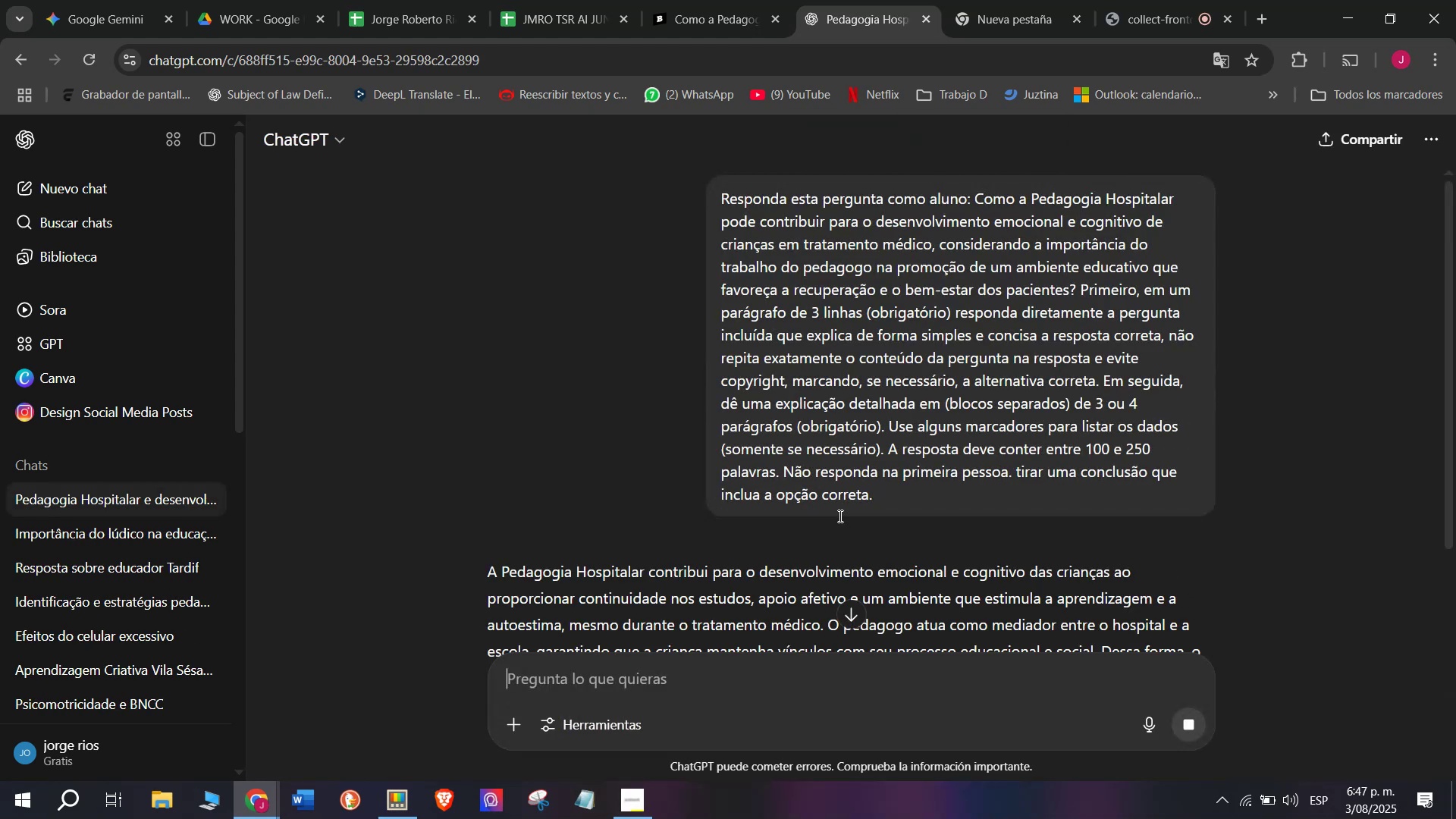 
scroll: coordinate [839, 516], scroll_direction: down, amount: 1.0
 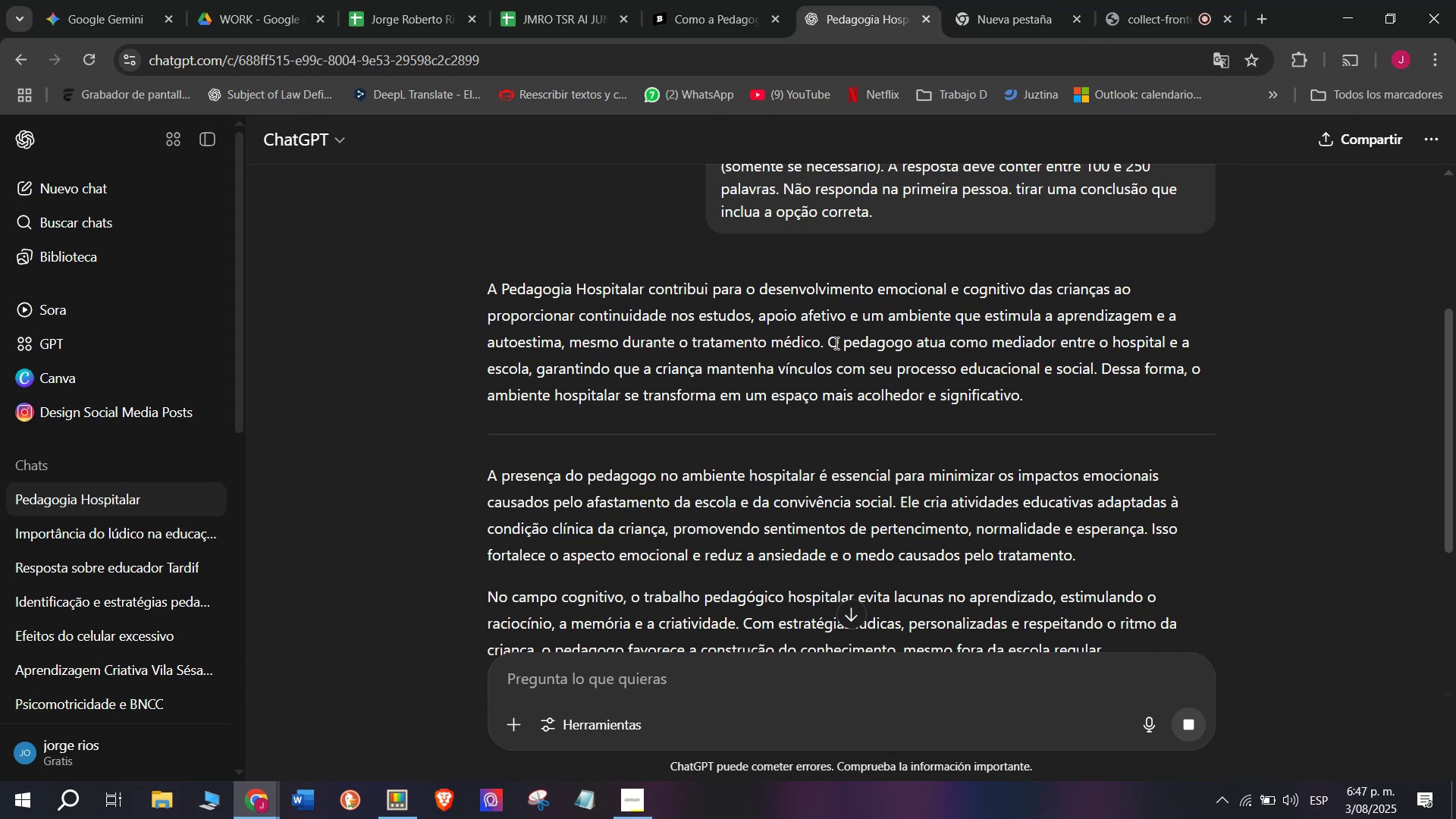 
left_click_drag(start_coordinate=[828, 347], to_coordinate=[470, 297])
 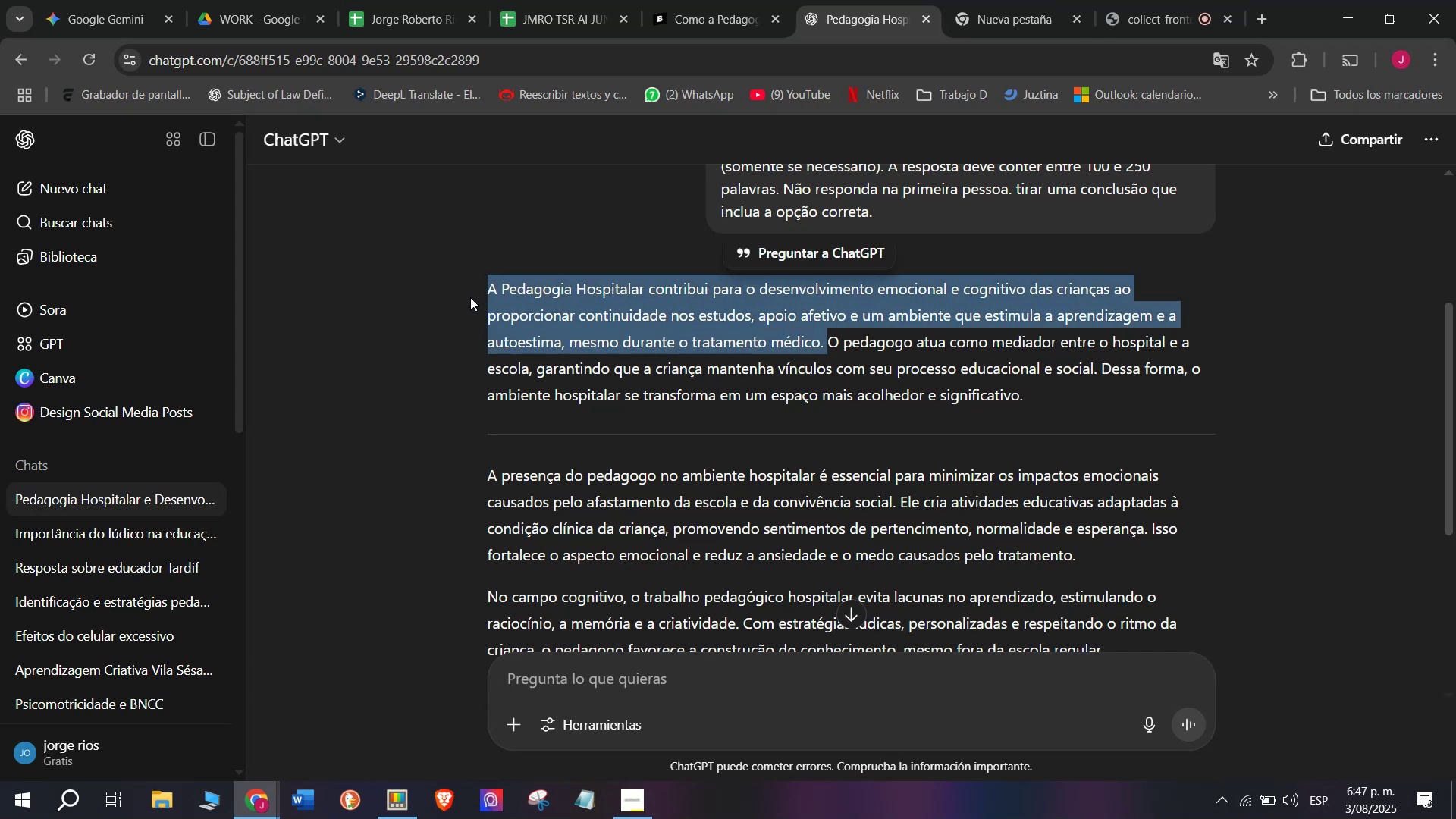 
key(Control+C)
 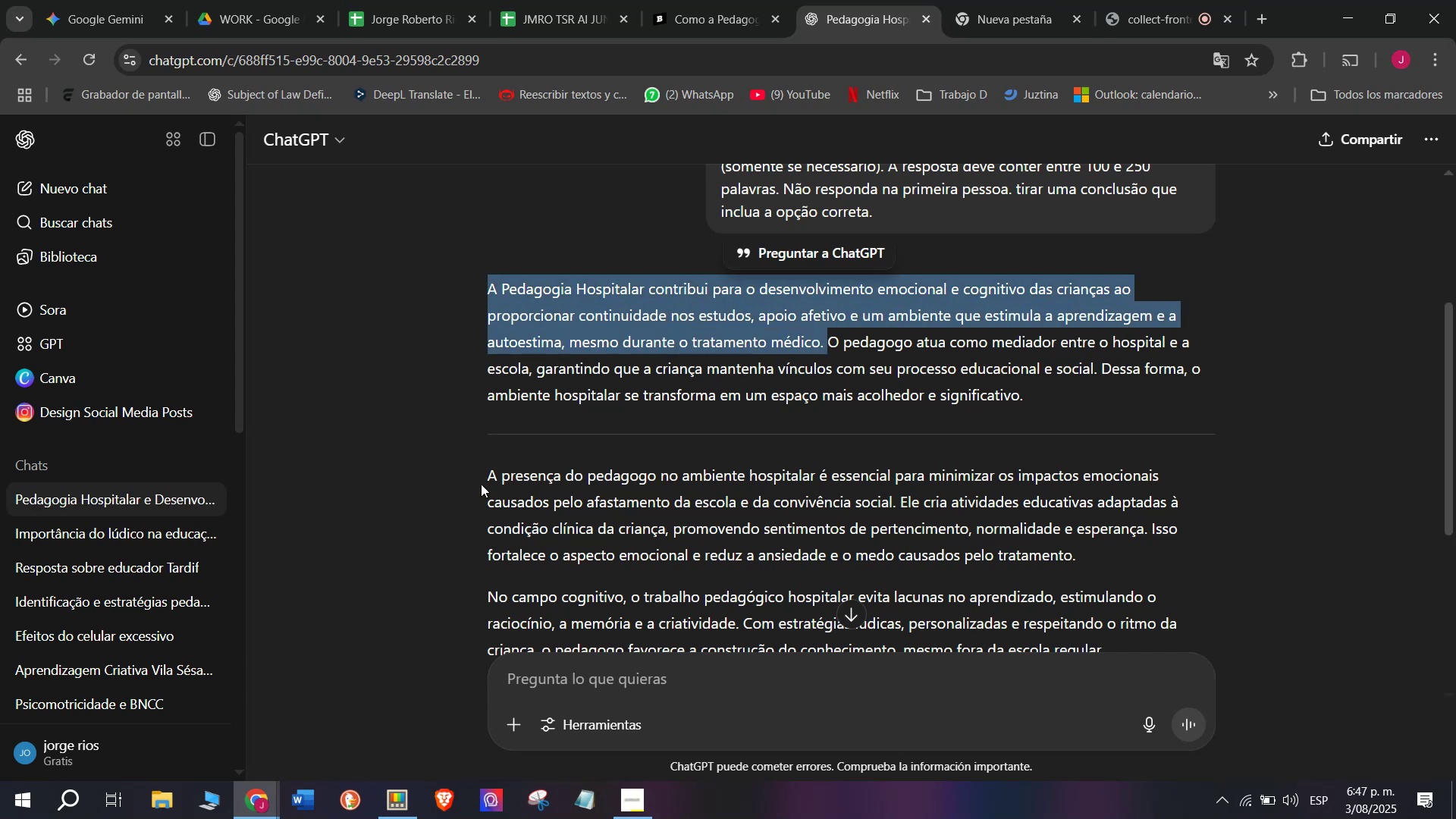 
left_click_drag(start_coordinate=[469, 472], to_coordinate=[1144, 526])
 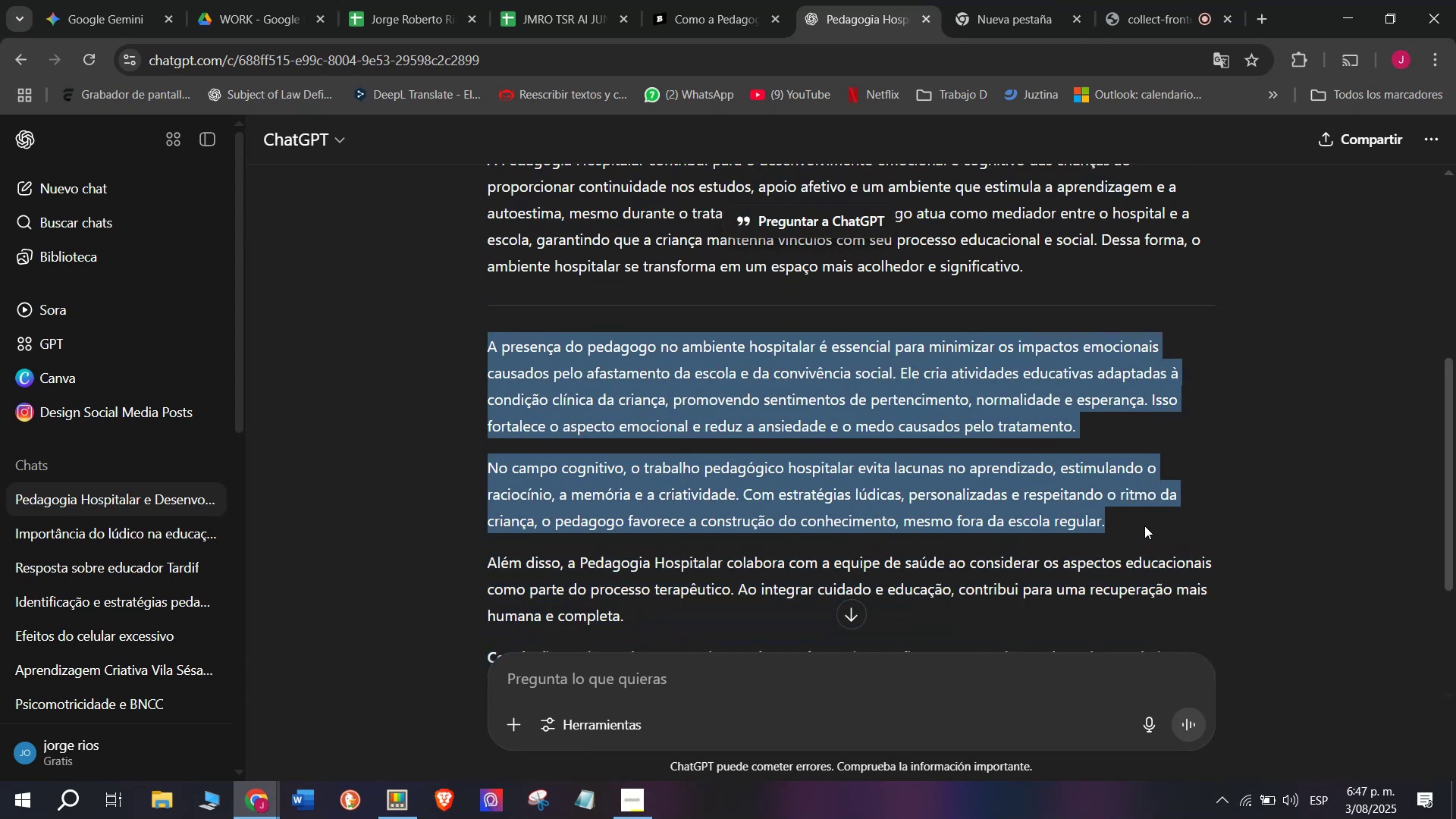 
key(Control+C)
 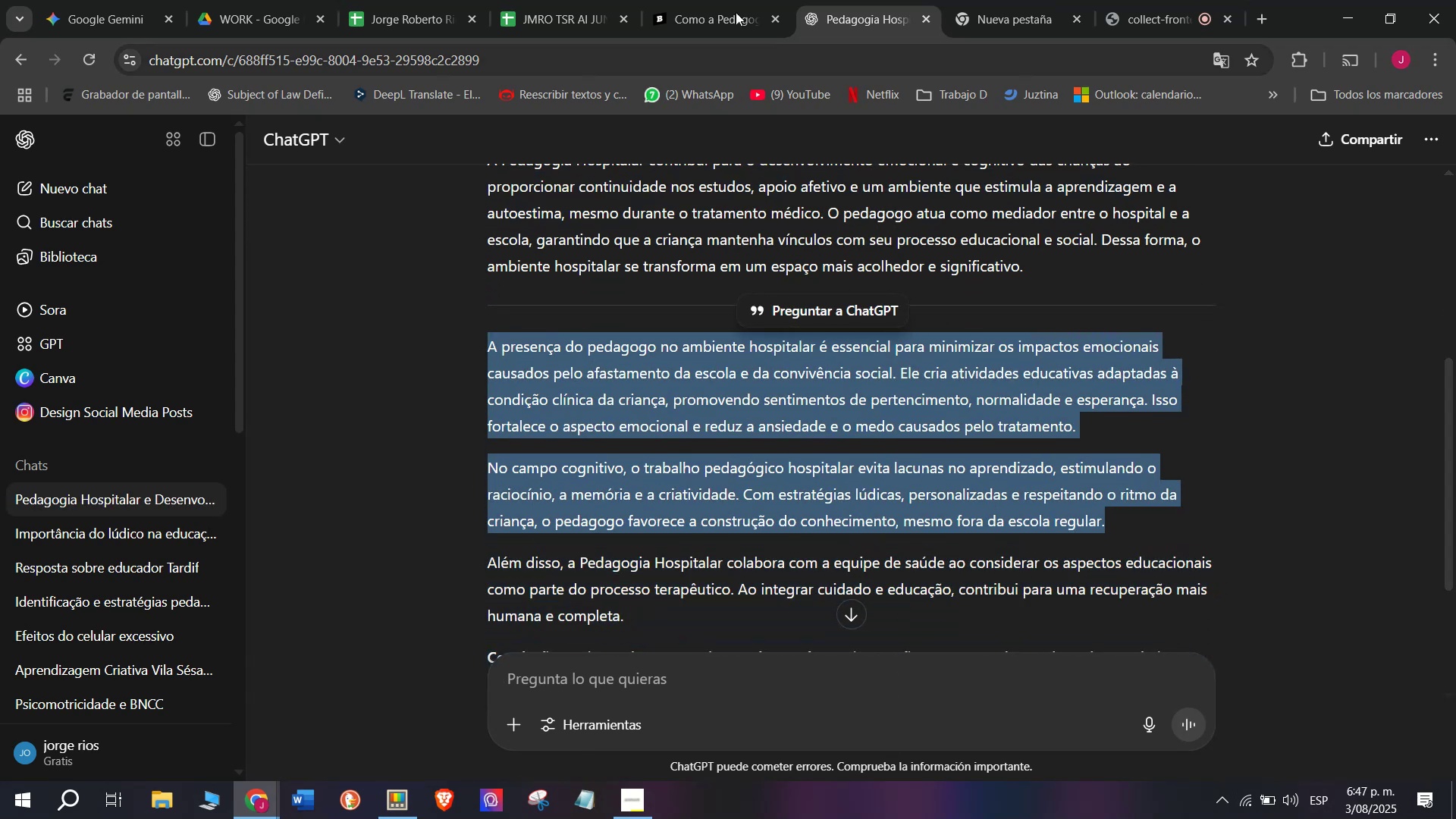 
left_click([714, 0])
 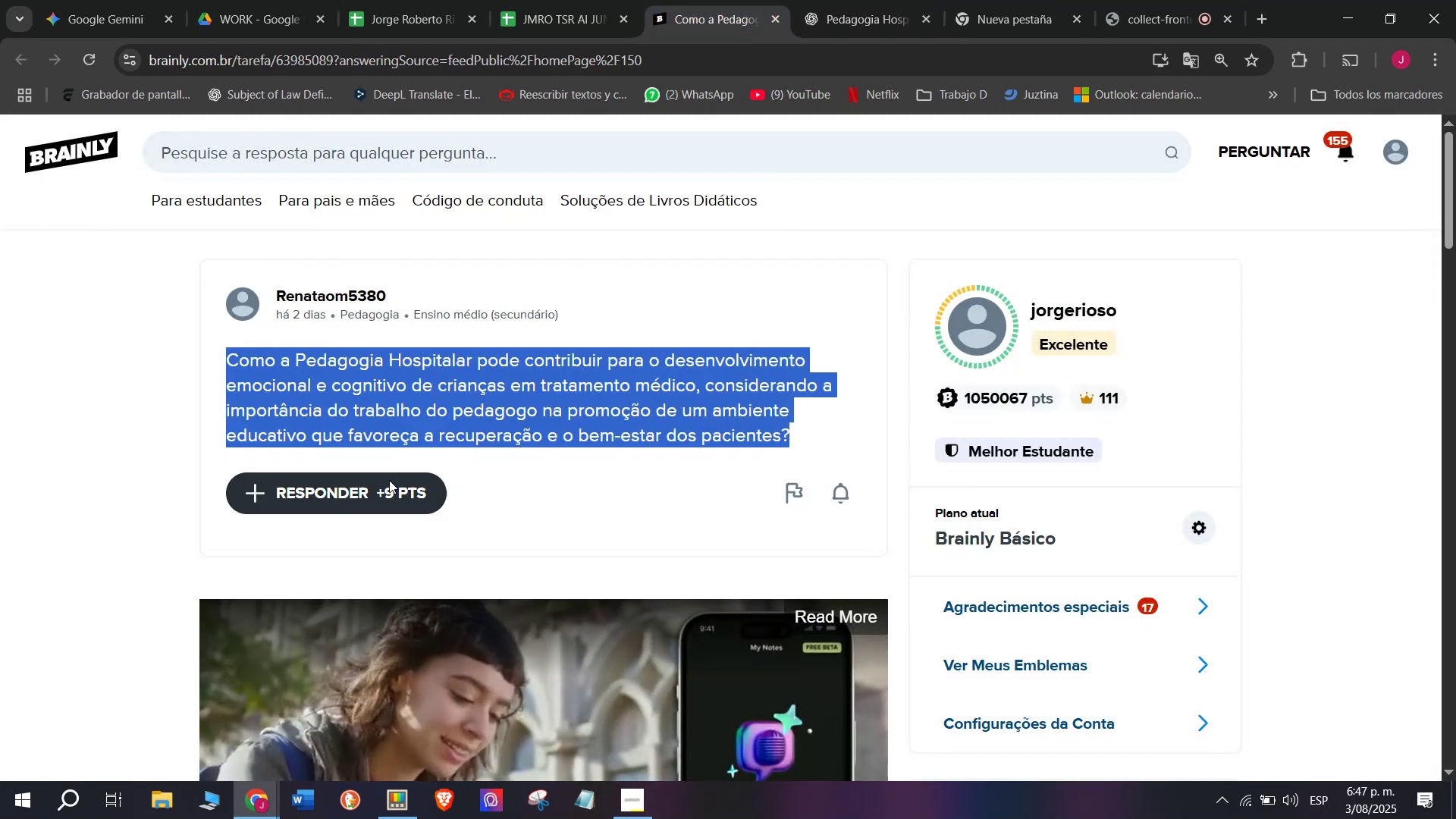 
left_click([373, 499])
 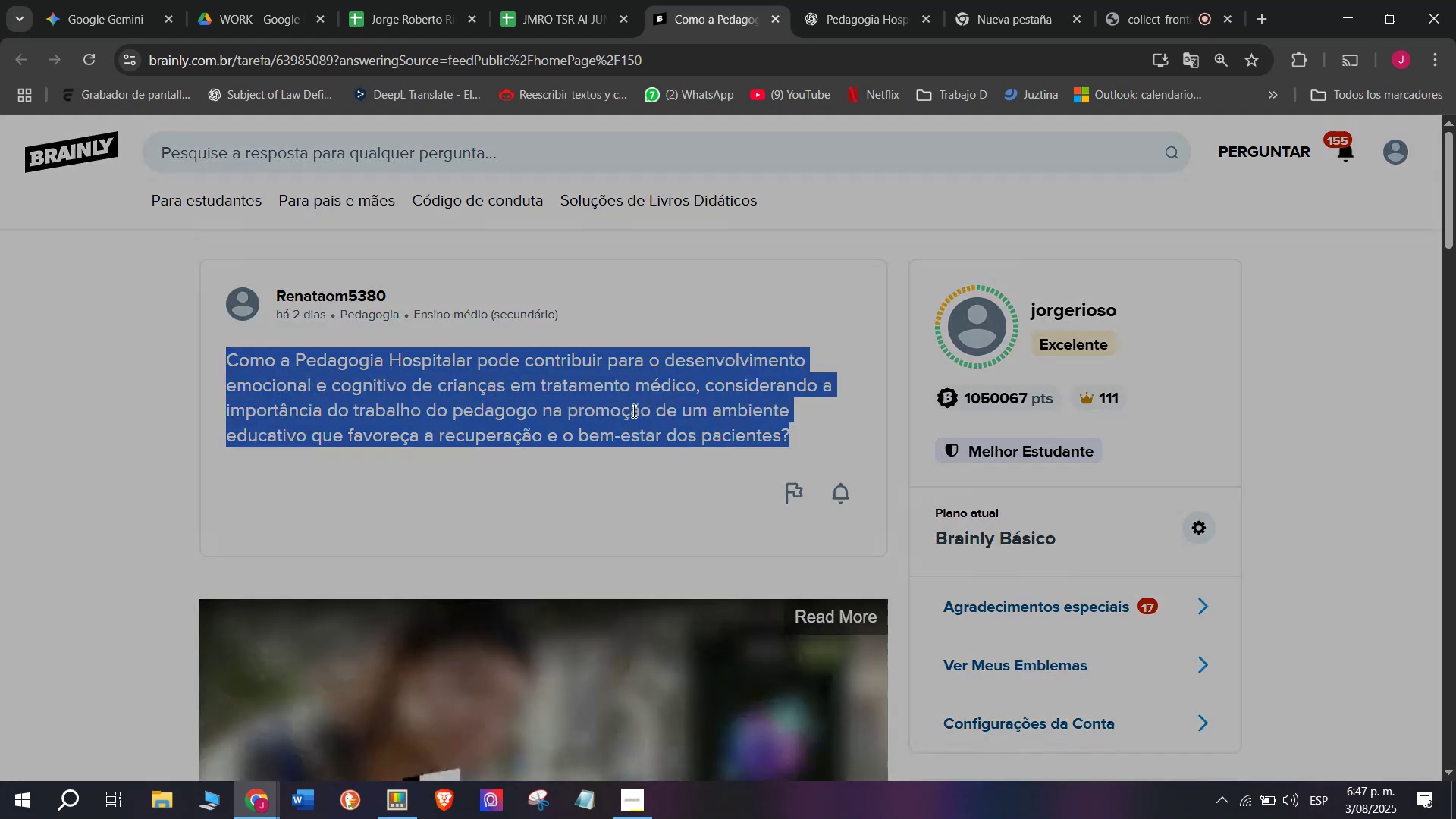 
left_click_drag(start_coordinate=[749, 434], to_coordinate=[483, 224])
 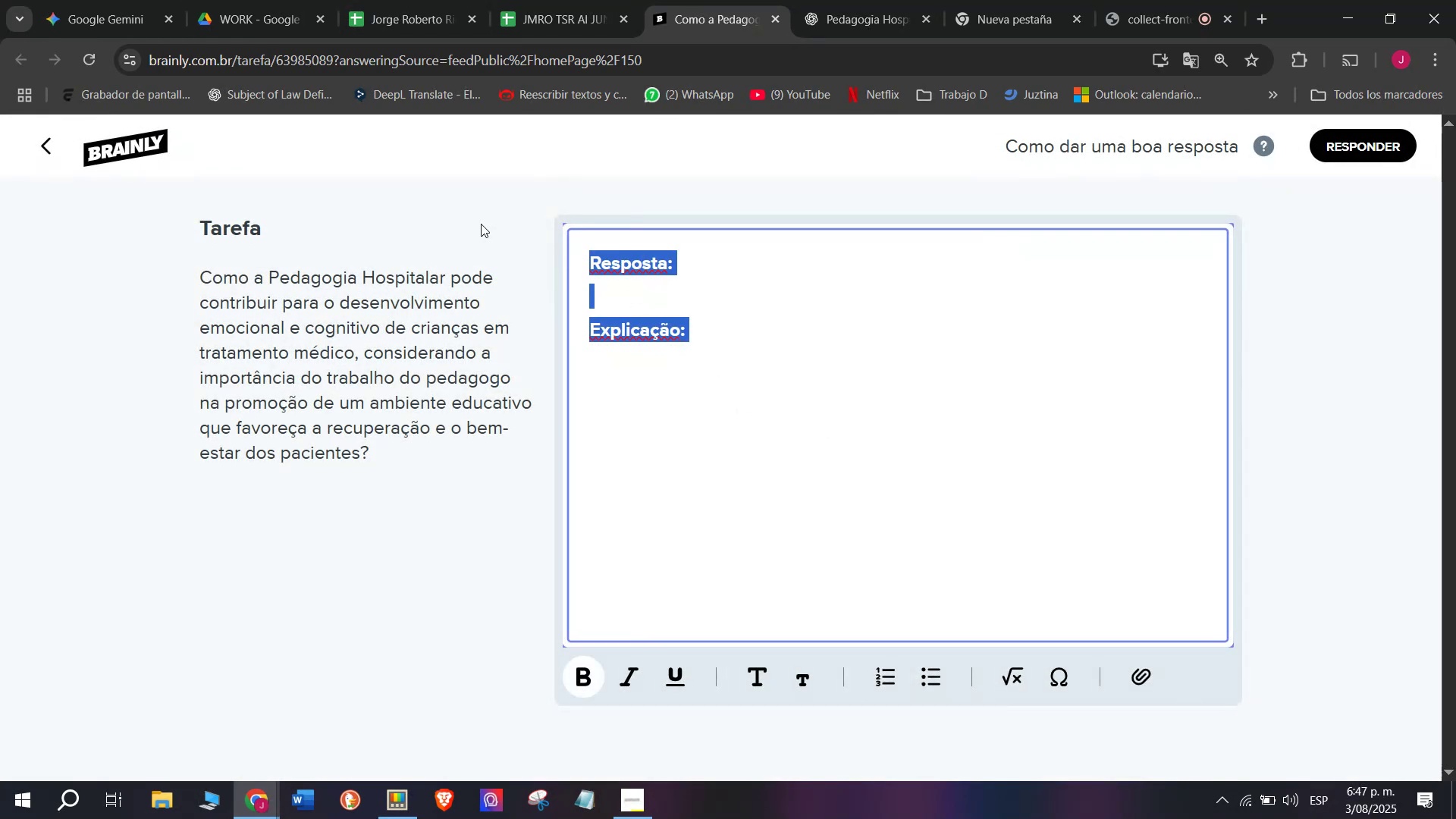 
key(Meta+V)
 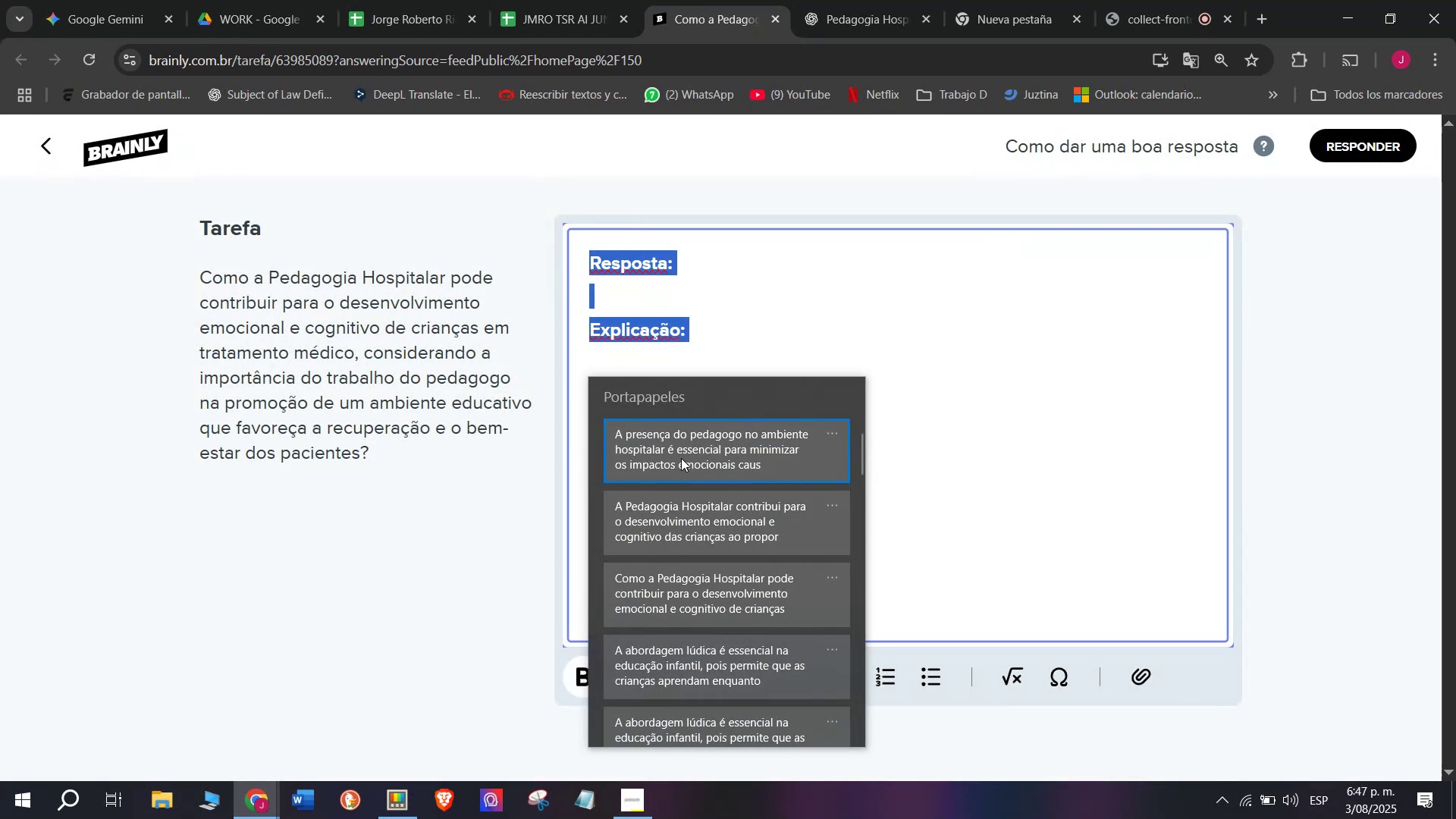 
left_click([681, 458])
 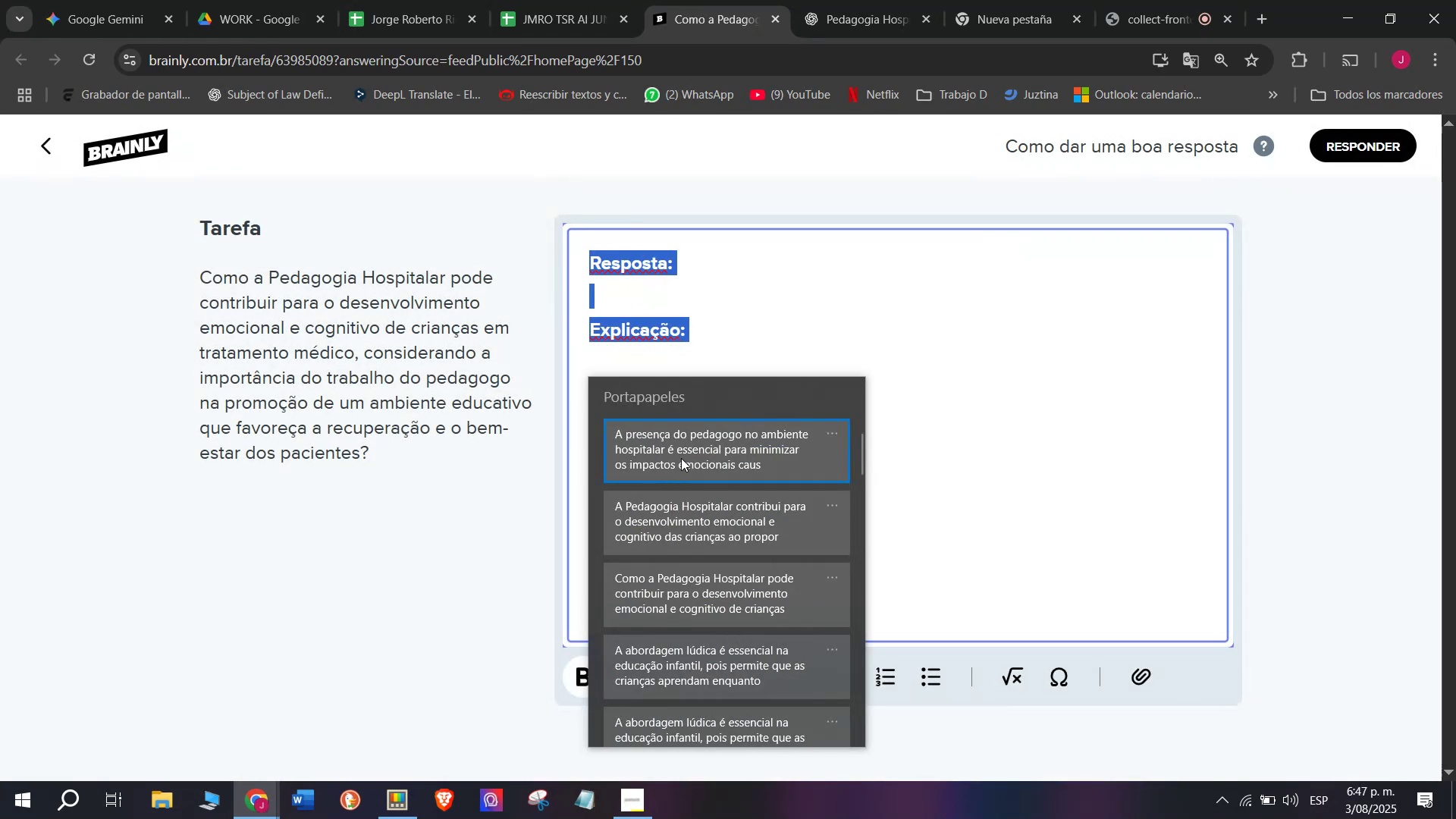 
key(Control+ControlLeft)
 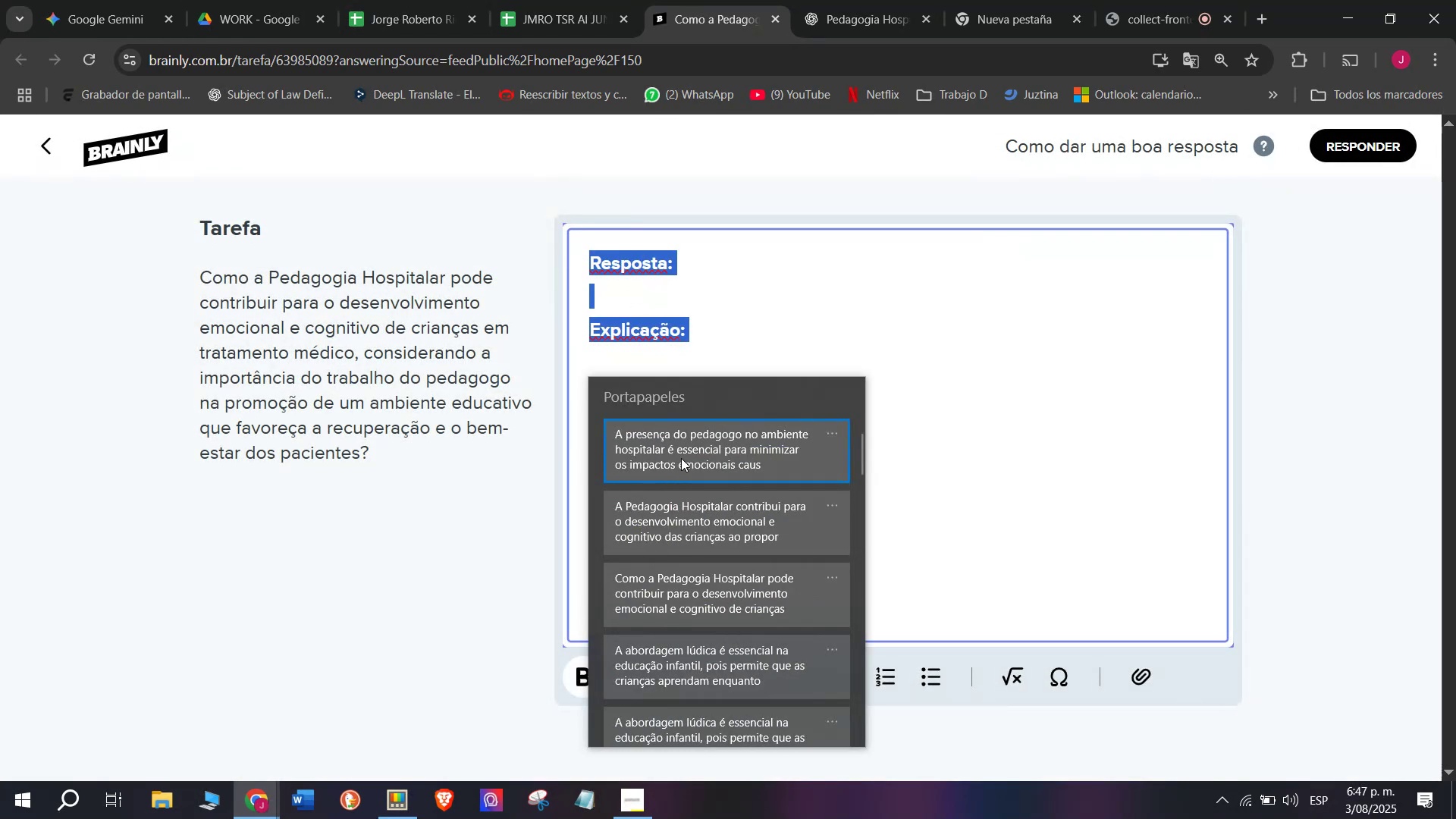 
key(Control+V)
 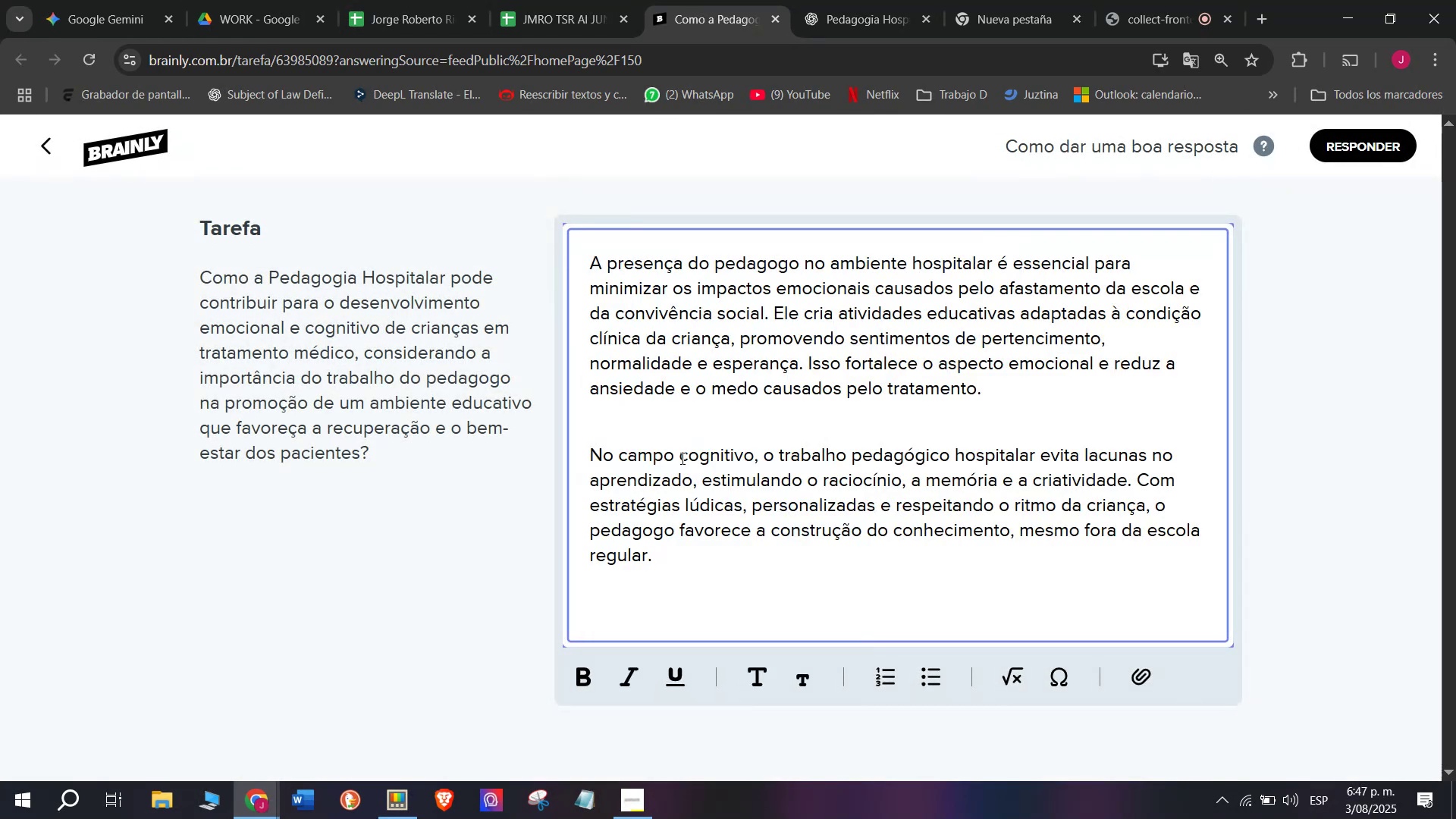 
scroll: coordinate [774, 544], scroll_direction: up, amount: 4.0
 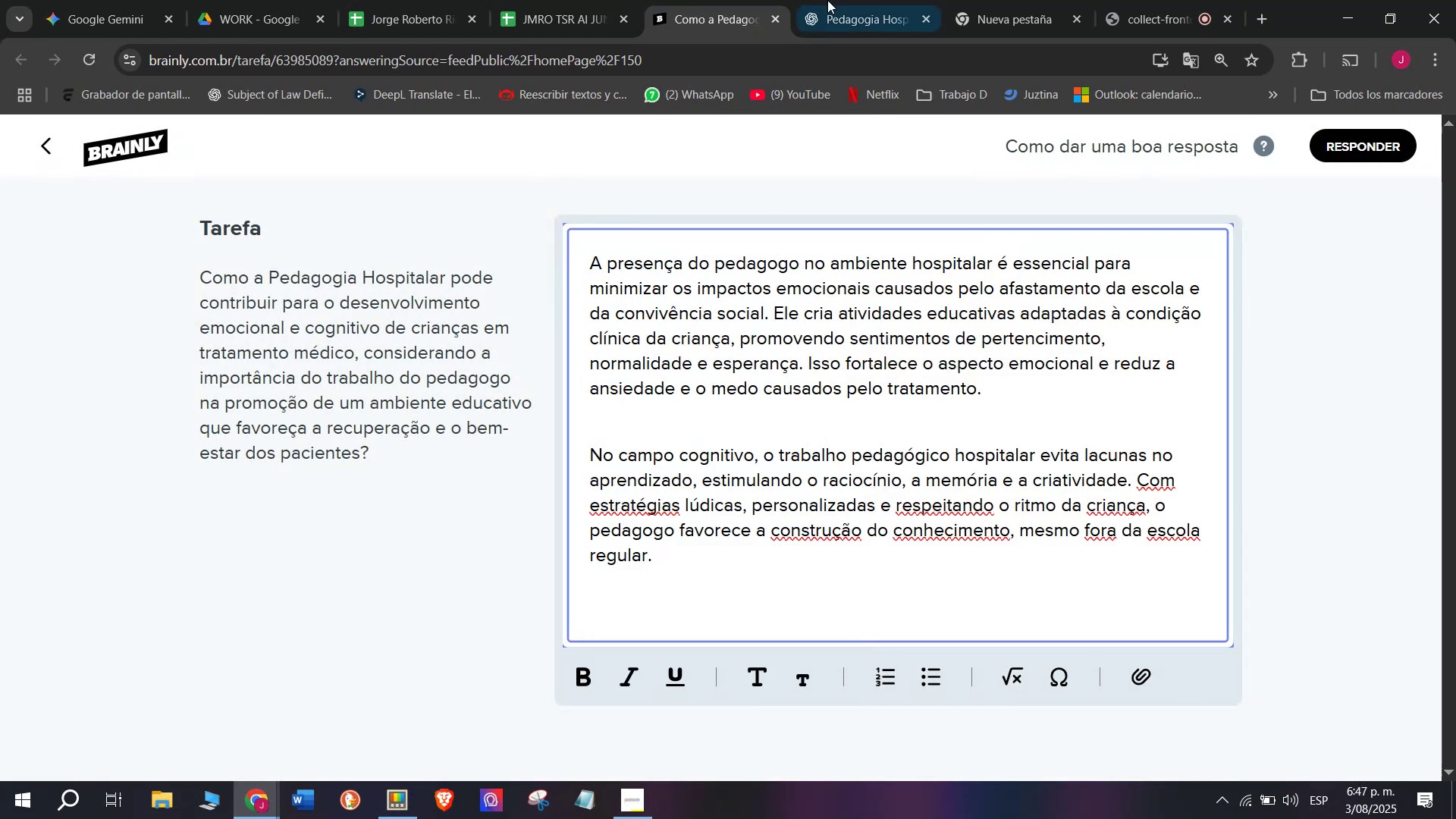 
left_click([865, 0])
 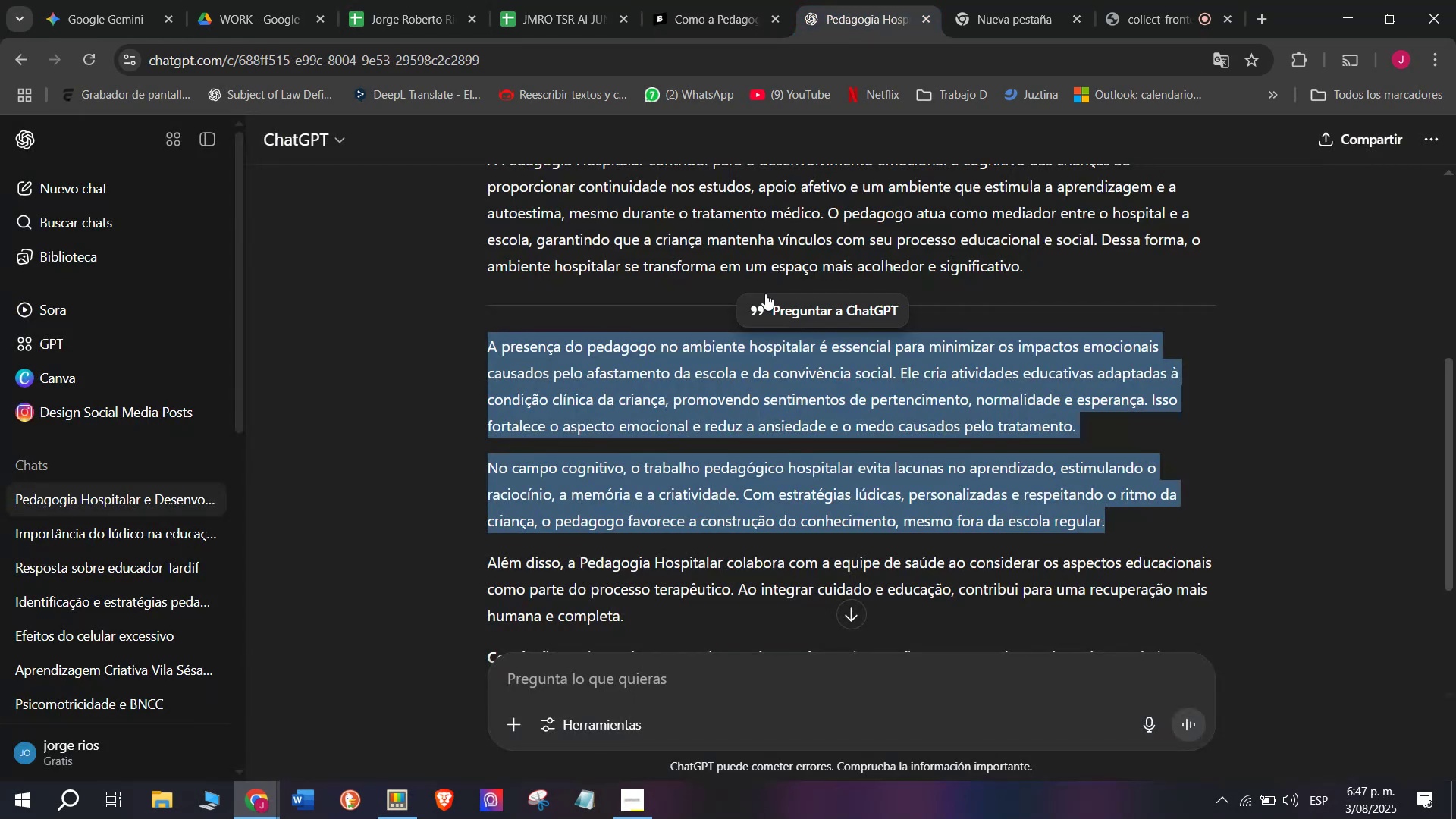 
scroll: coordinate [759, 335], scroll_direction: up, amount: 1.0
 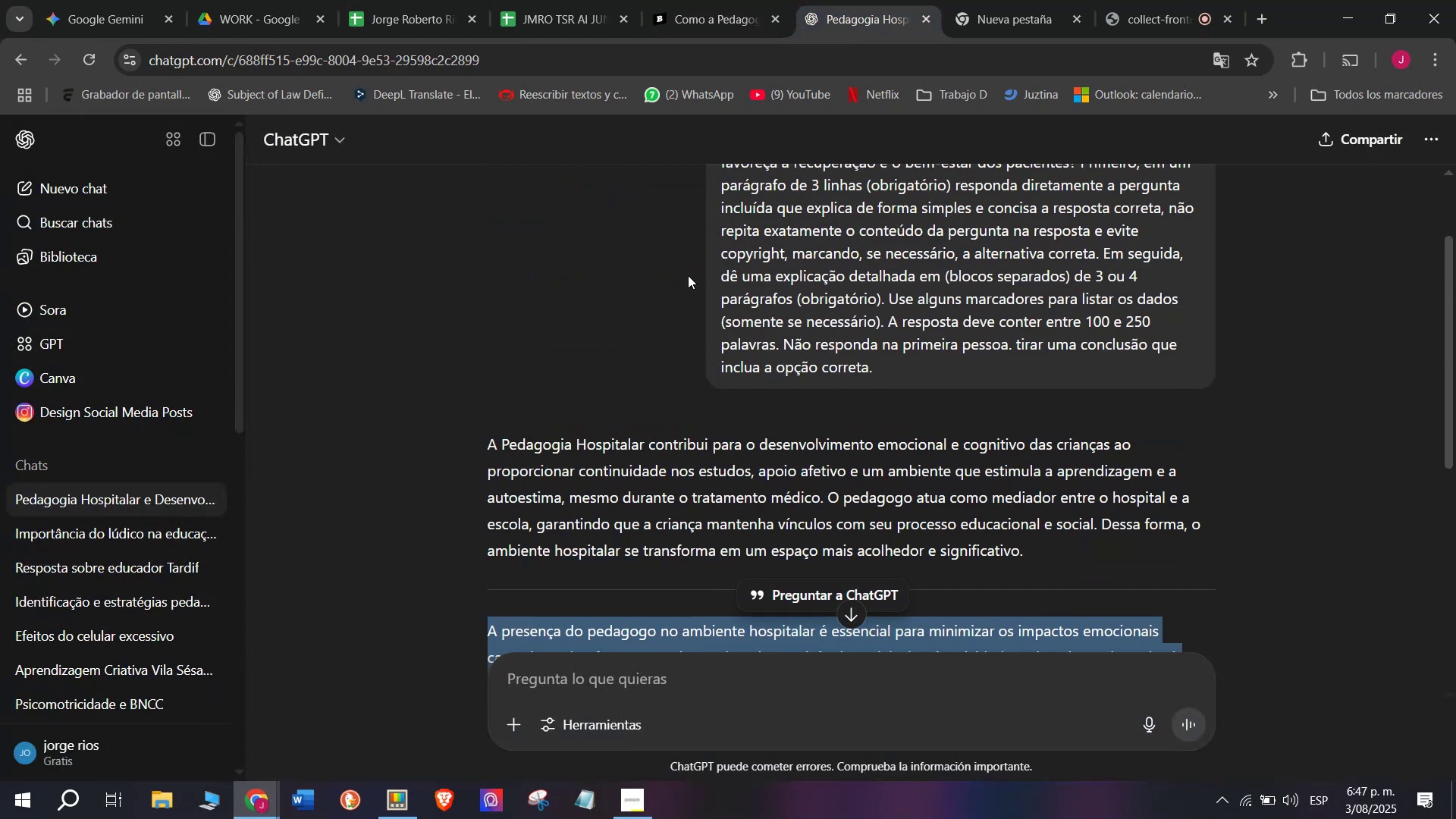 
left_click([689, 0])
 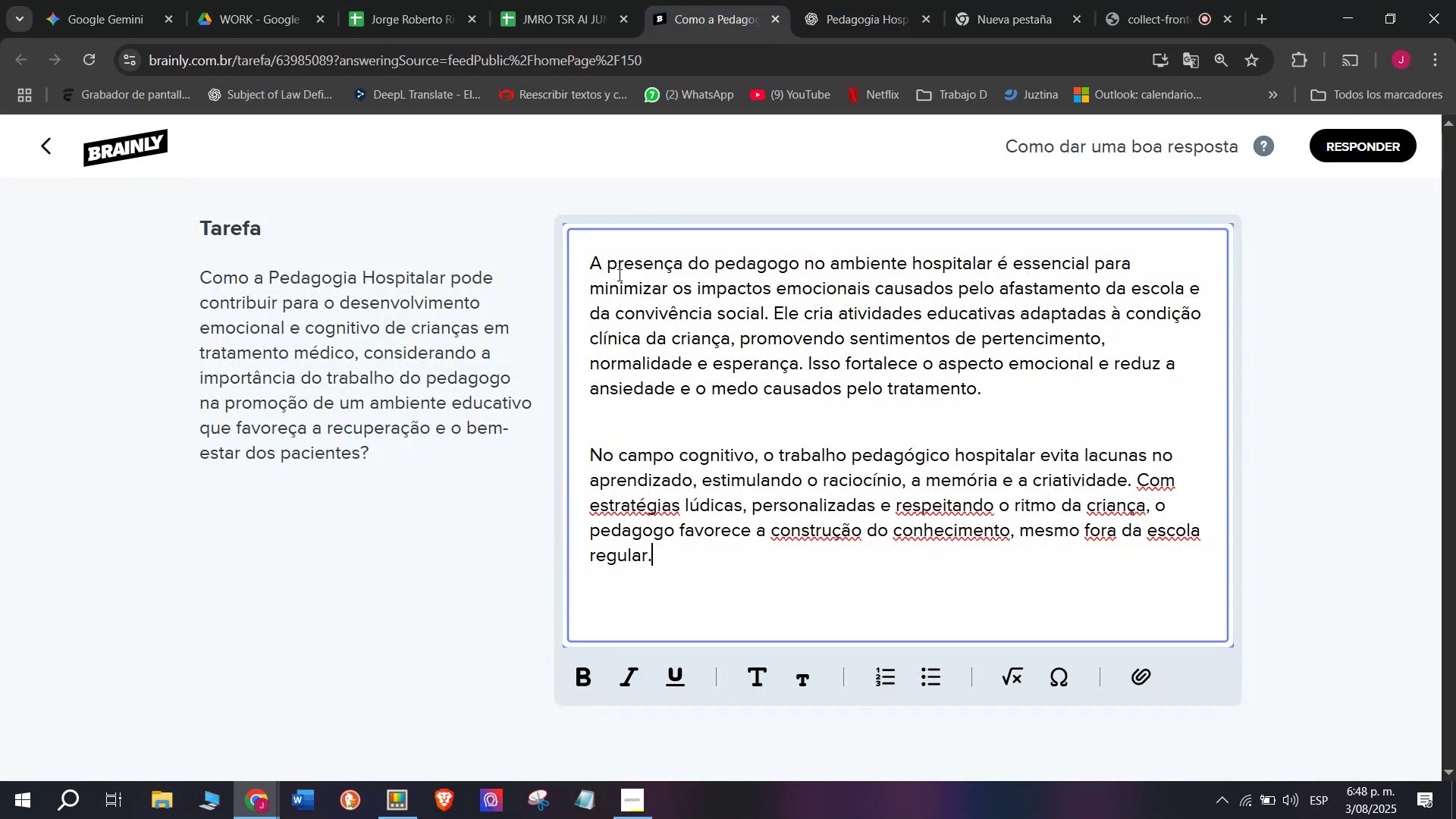 
left_click([601, 257])
 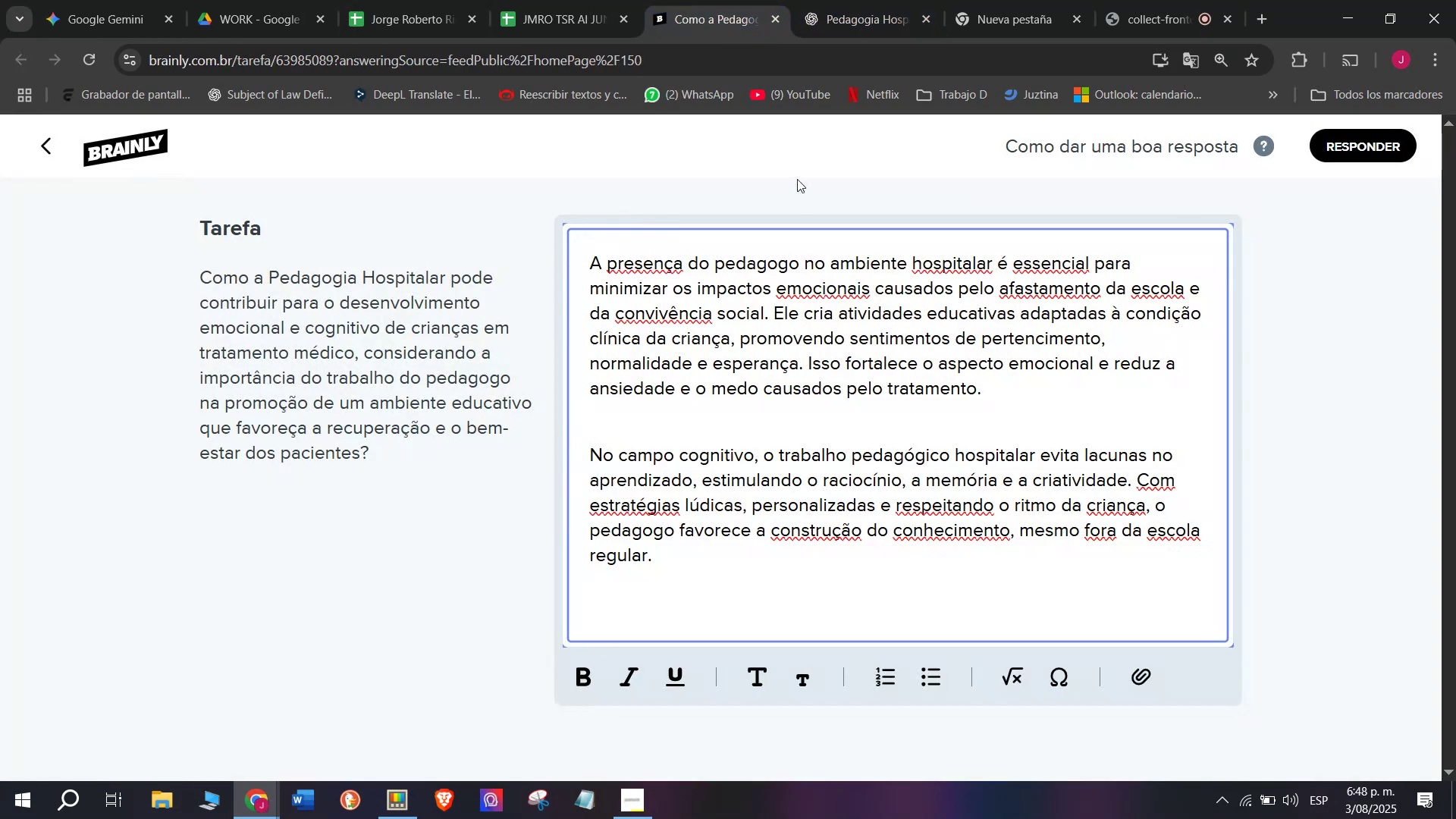 
left_click([858, 0])
 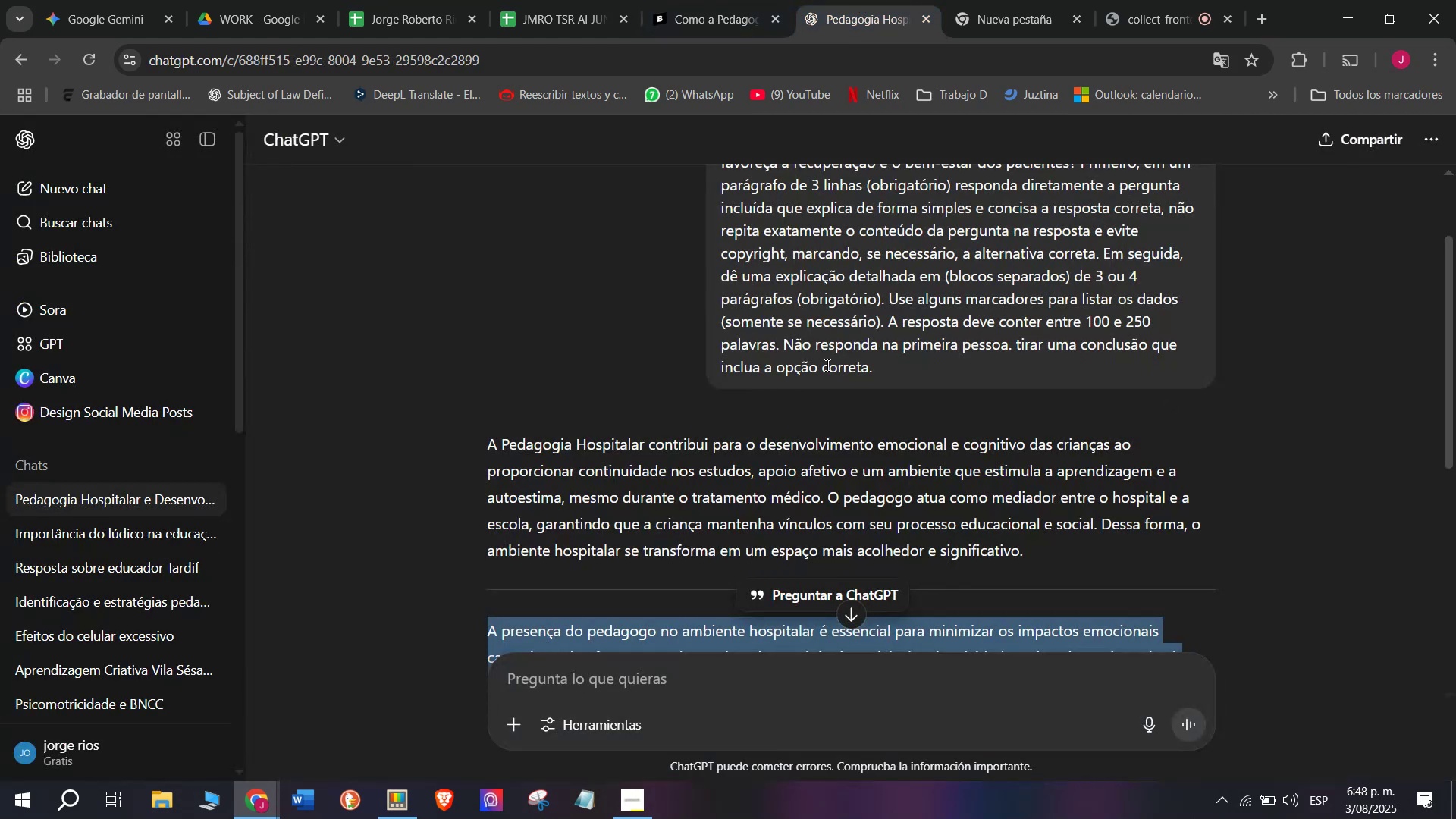 
left_click([719, 0])
 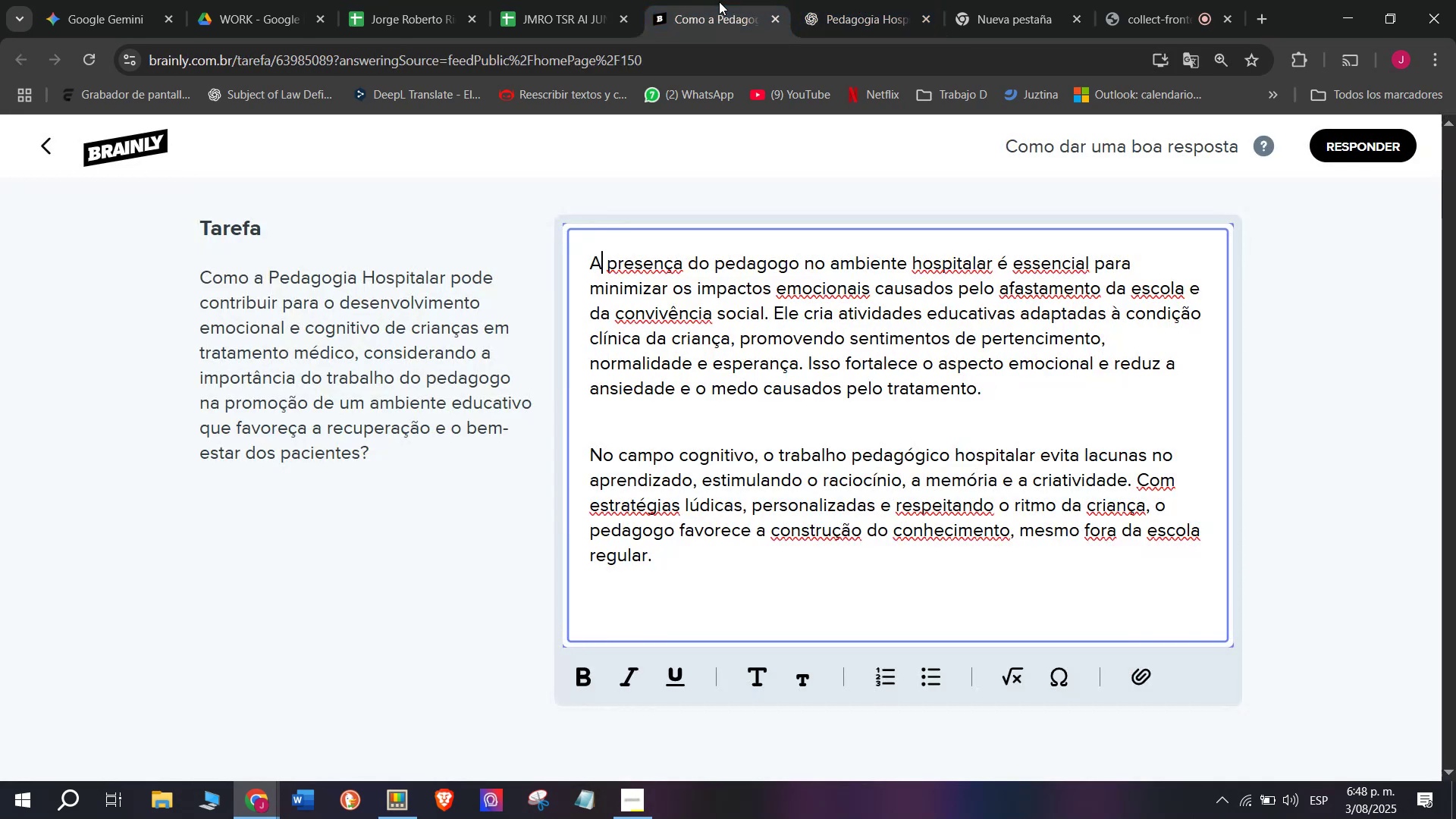 
left_click([872, 0])
 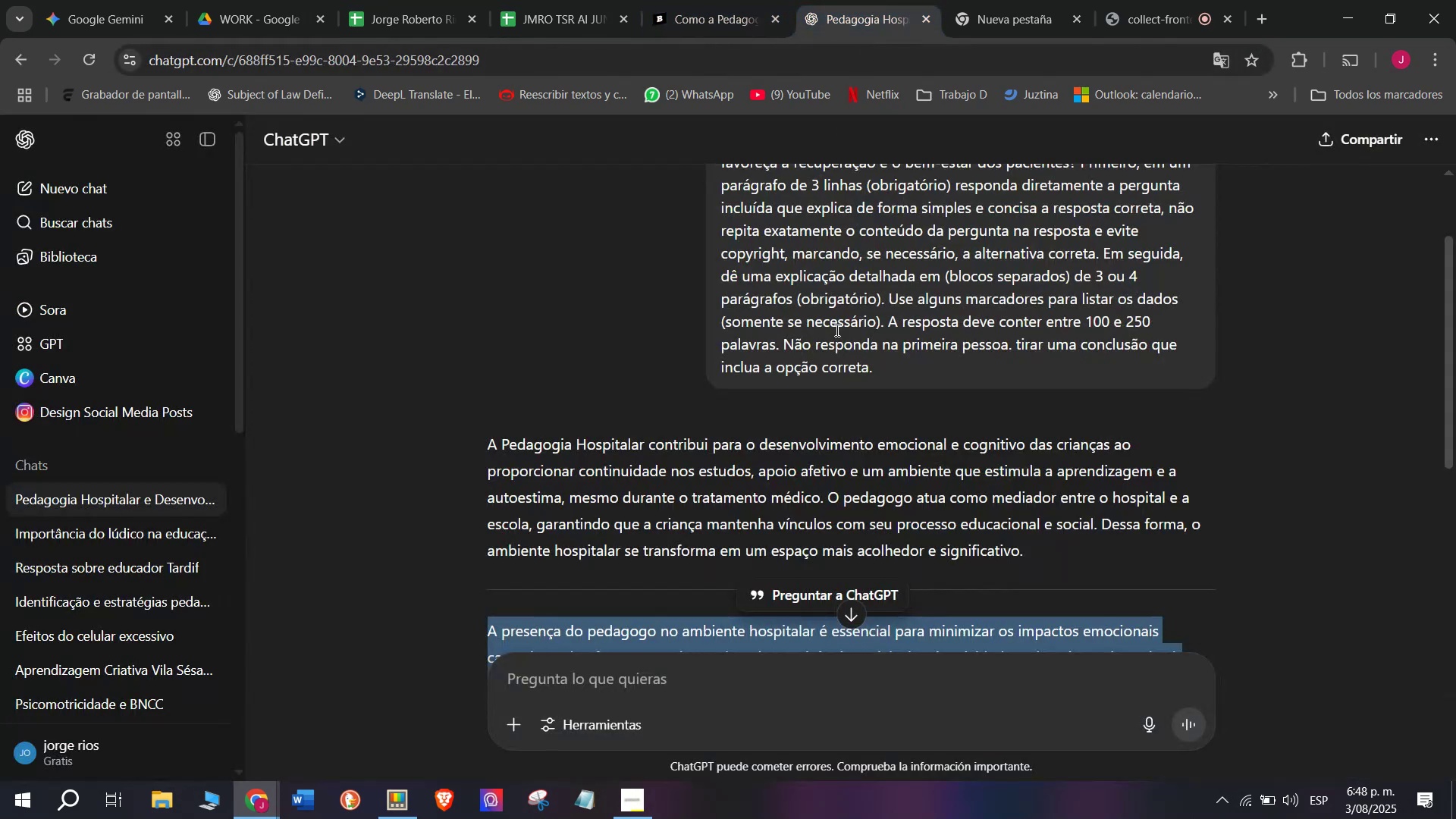 
scroll: coordinate [844, 378], scroll_direction: down, amount: 1.0
 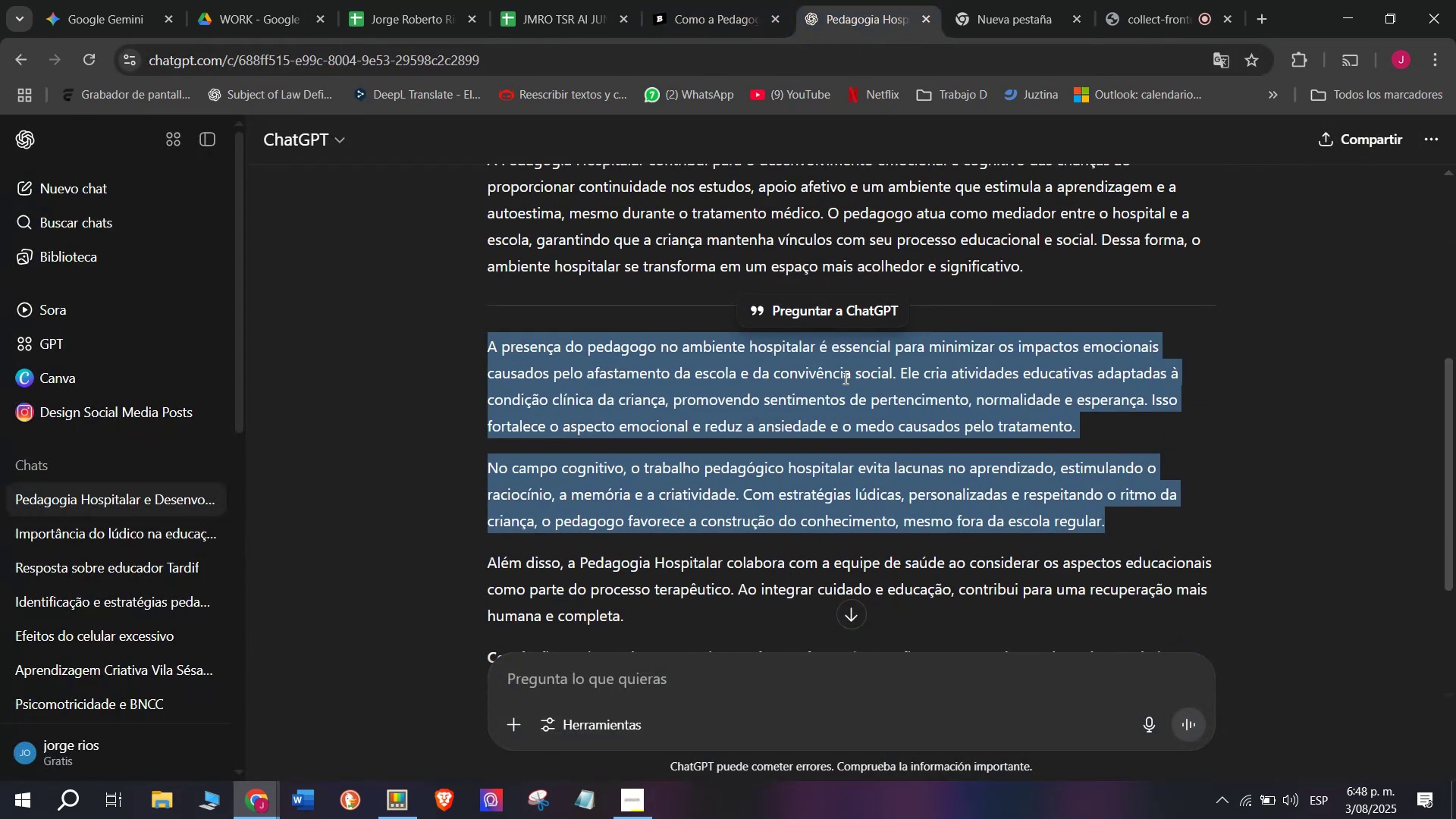 
scroll: coordinate [842, 374], scroll_direction: up, amount: 1.0
 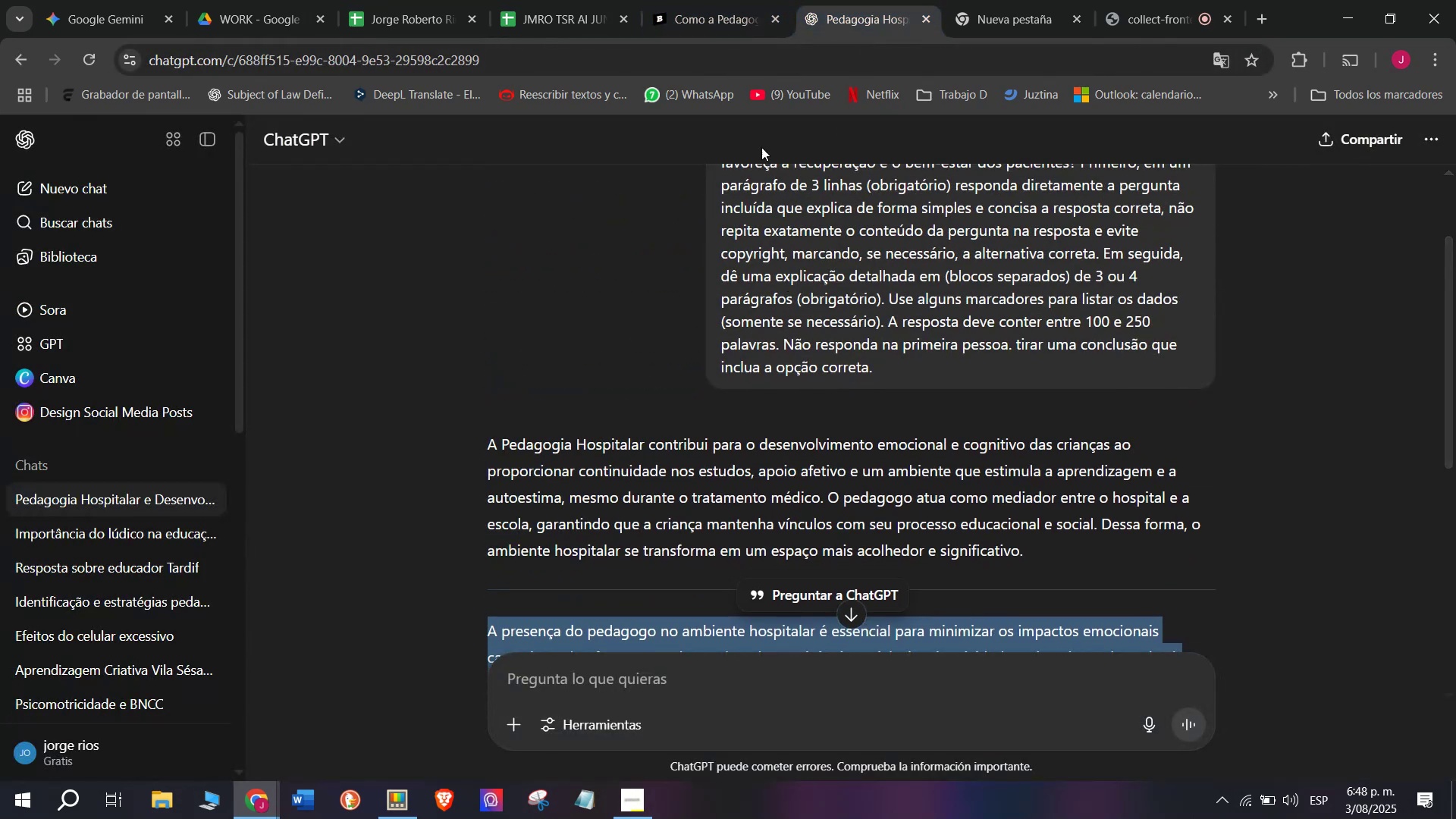 
left_click([728, 0])
 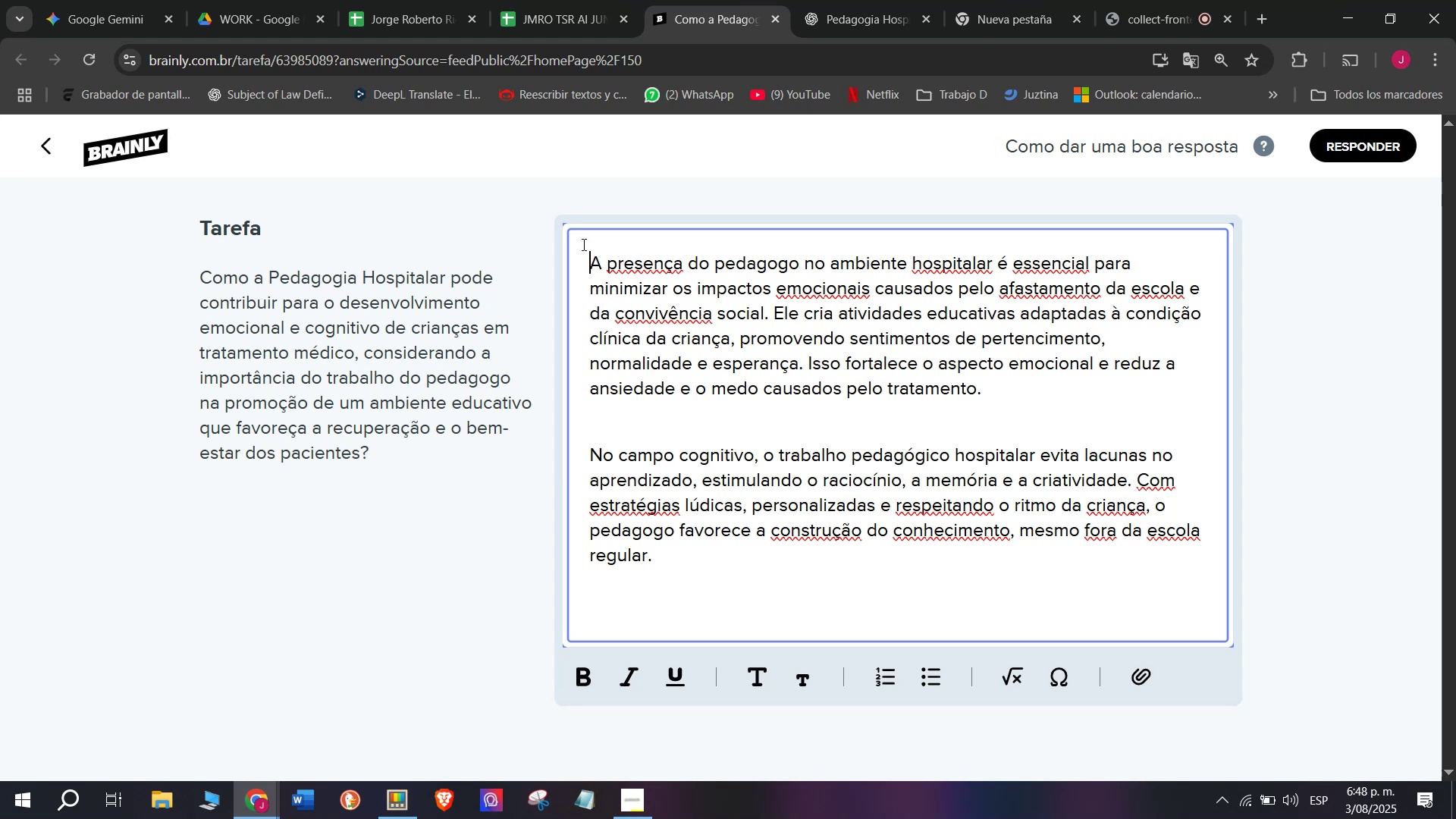 
key(Enter)
 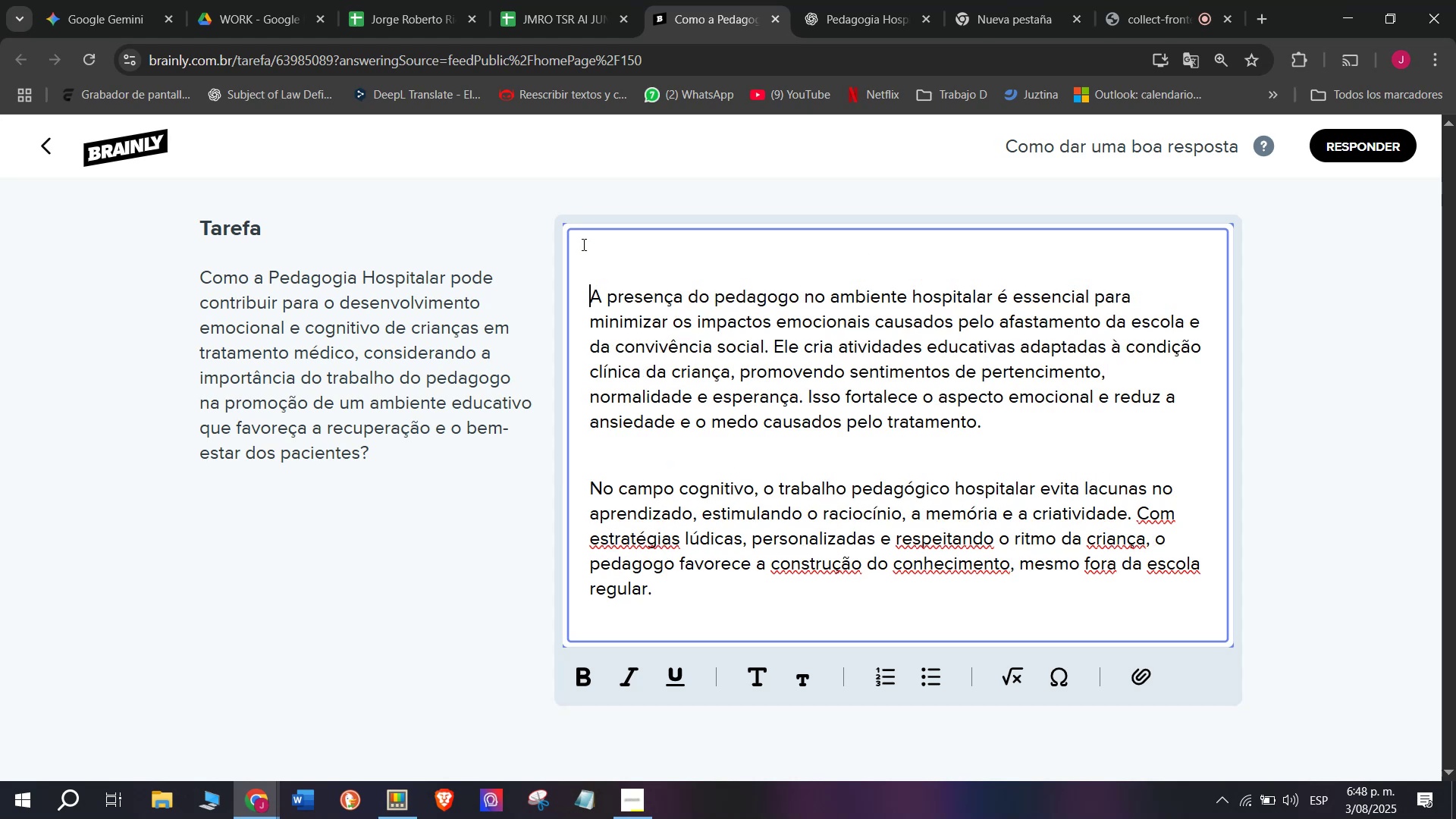 
key(Enter)
 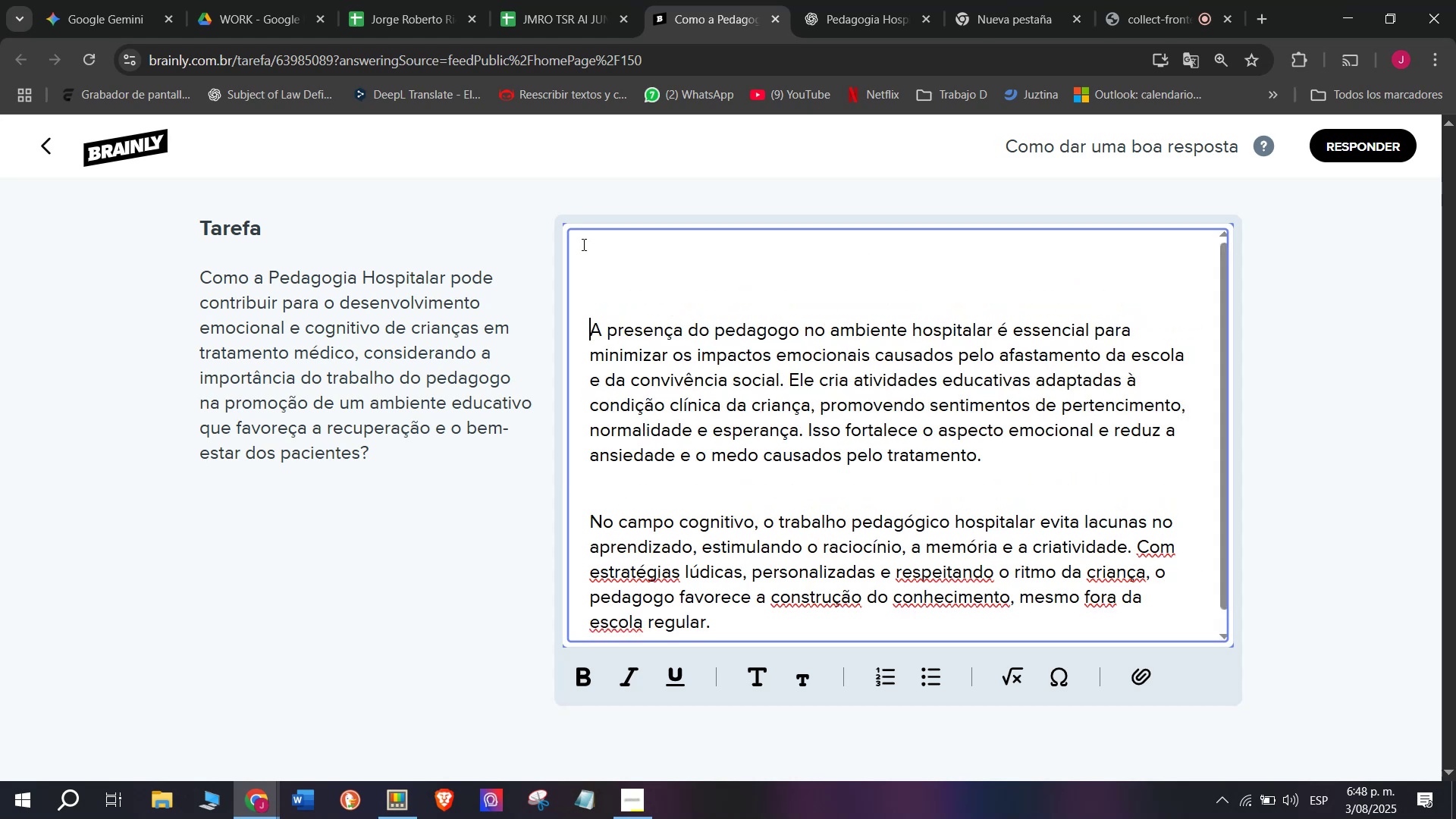 
key(Enter)
 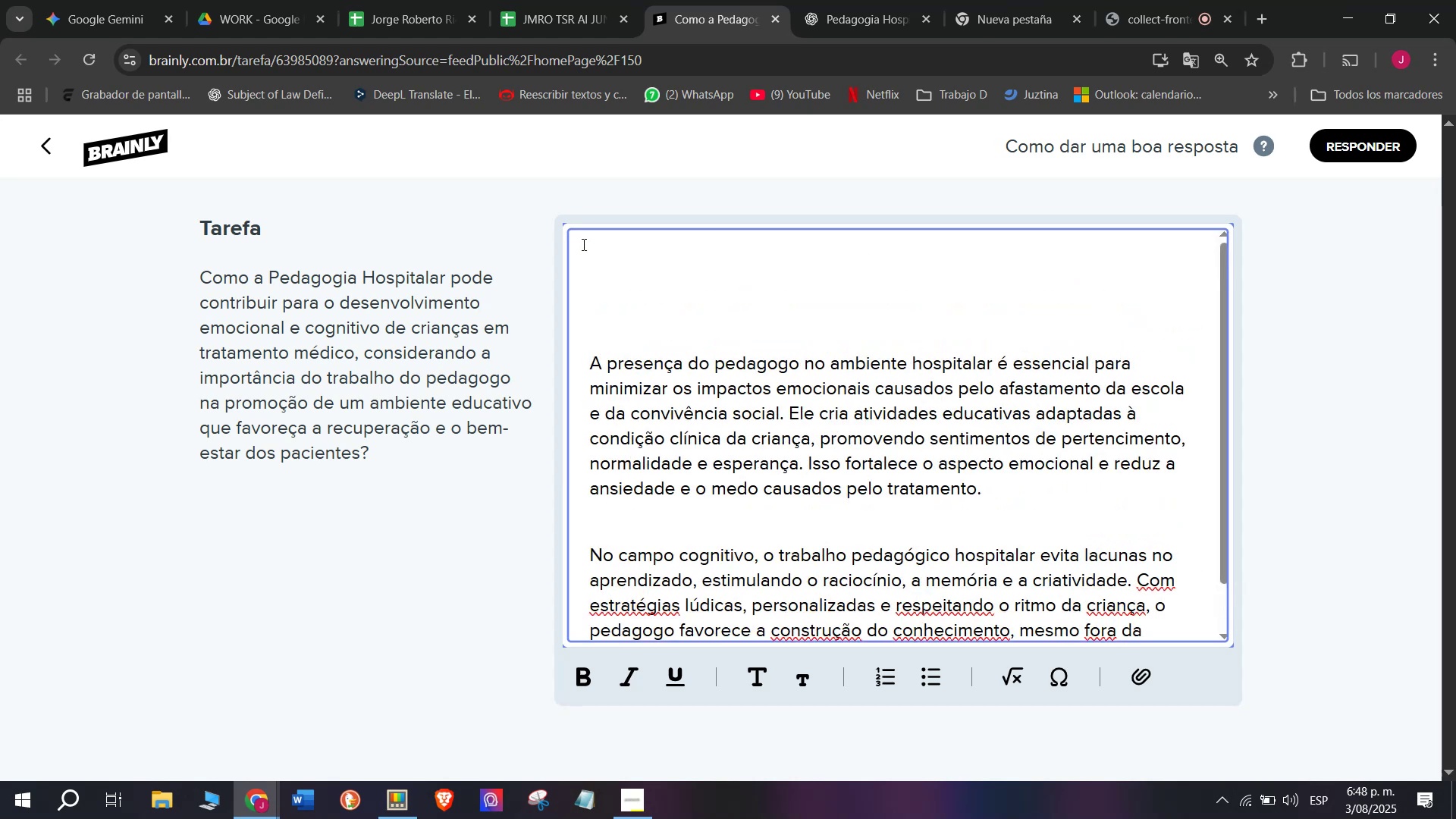 
left_click([582, 244])
 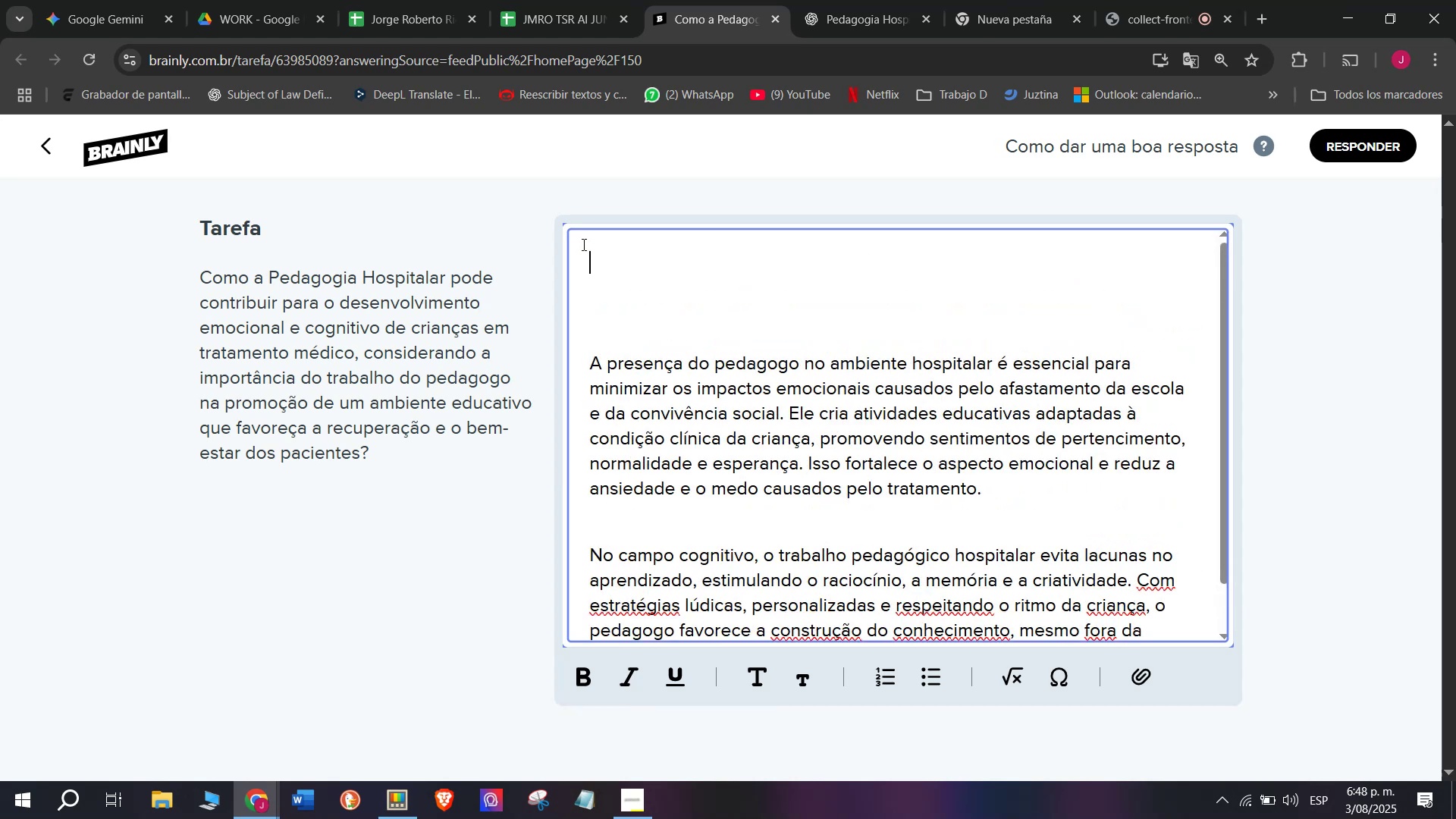 
key(Meta+MetaLeft)
 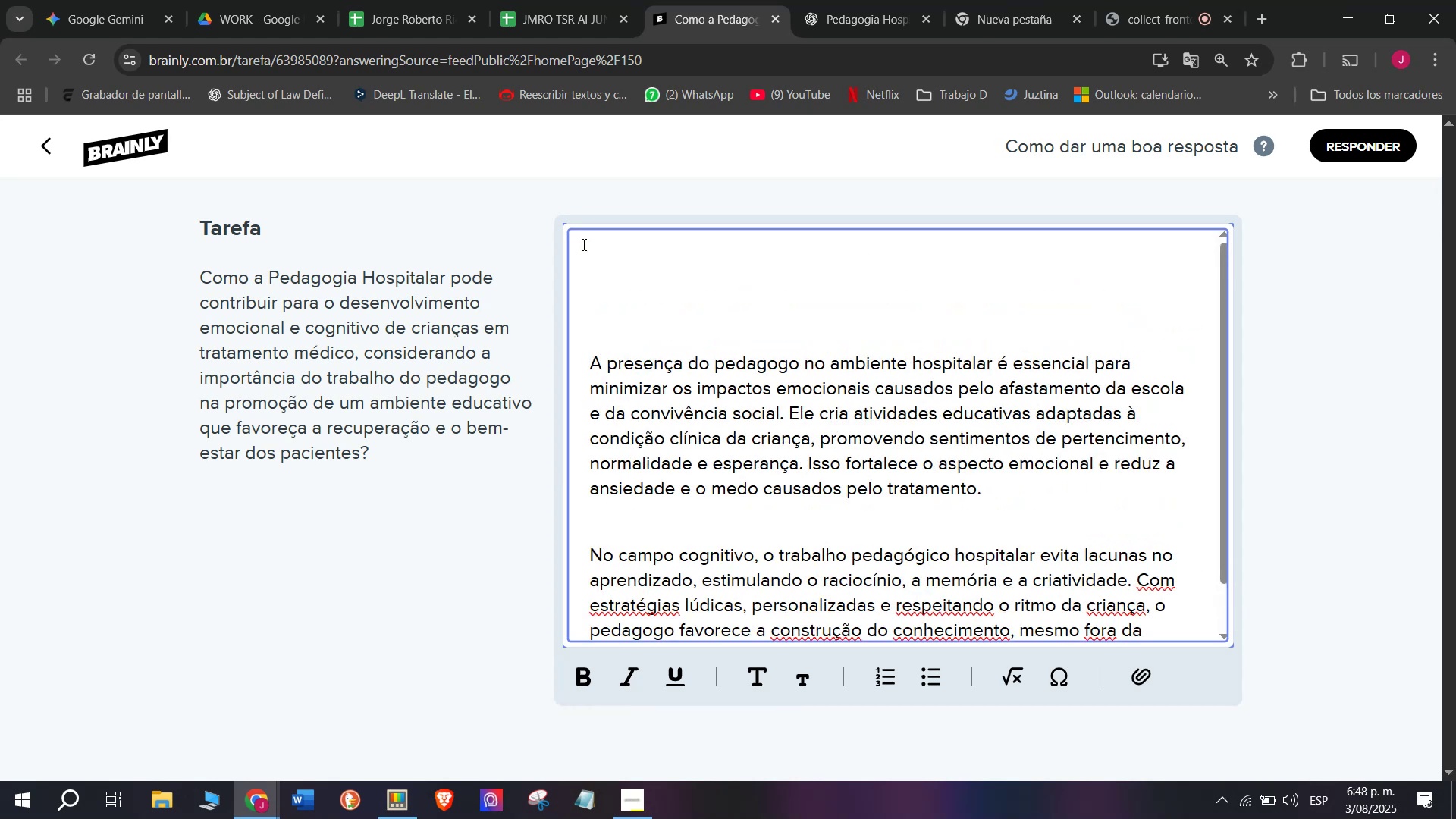 
key(Meta+V)
 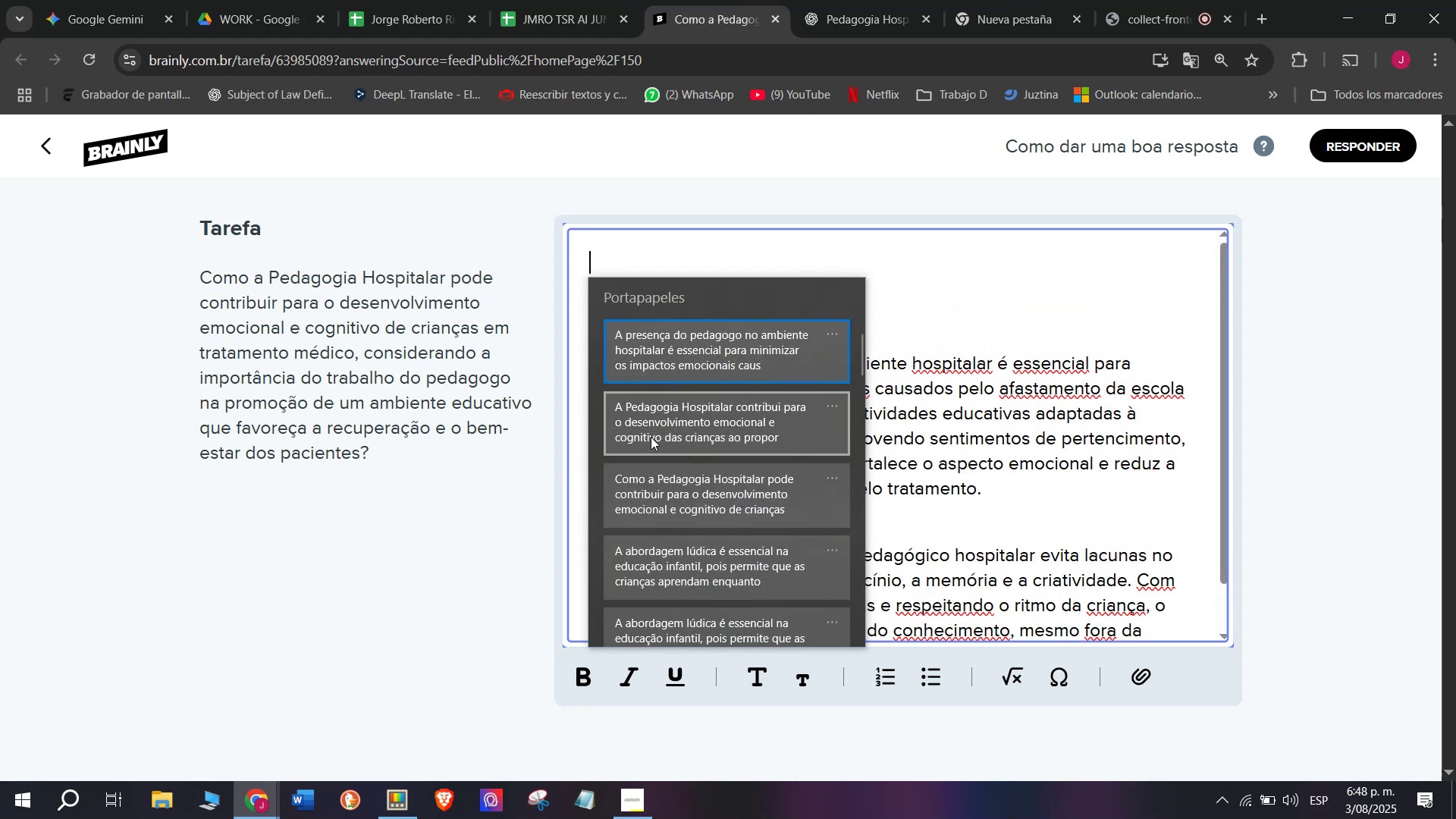 
left_click([651, 437])
 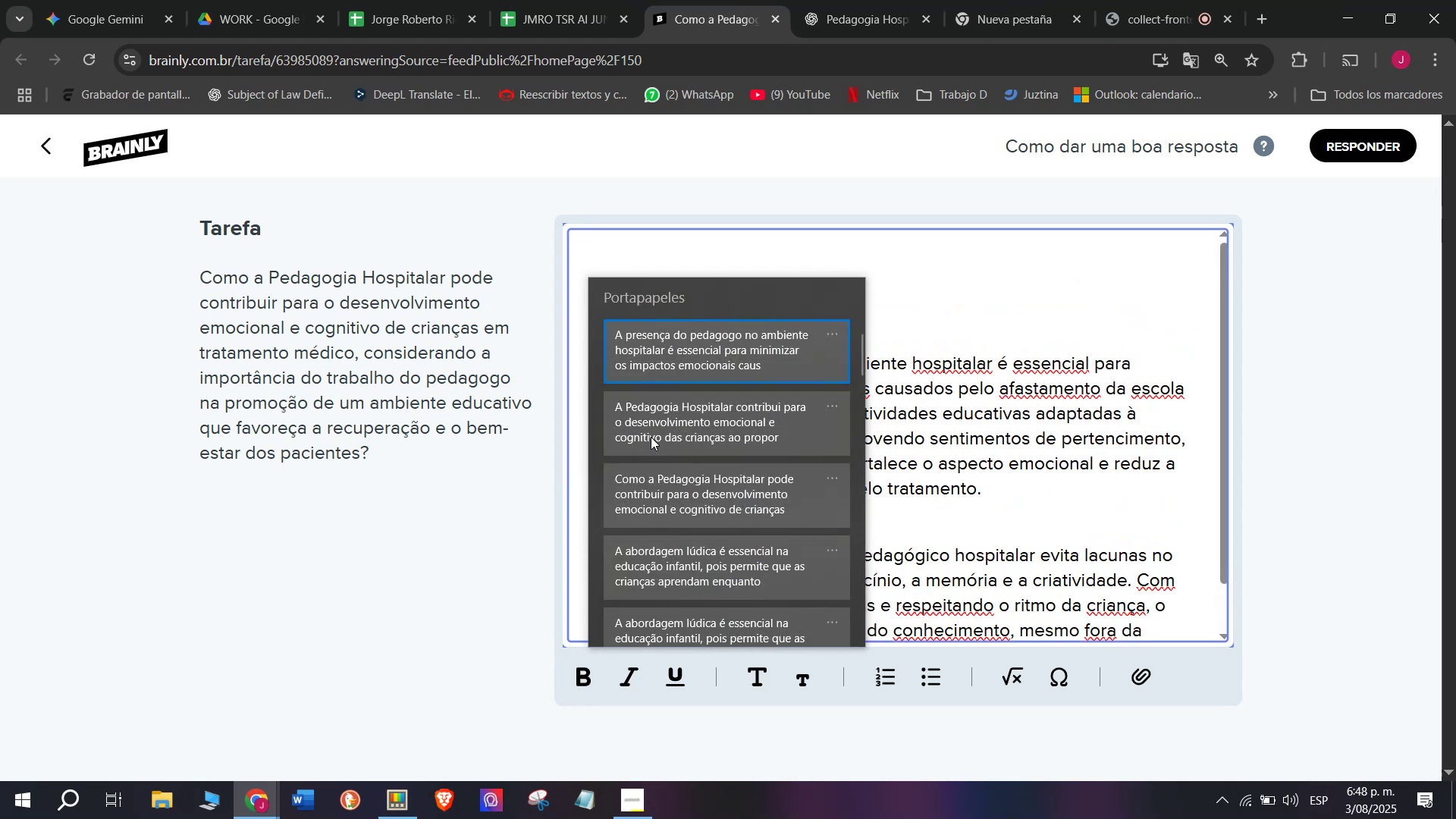 
key(Control+ControlLeft)
 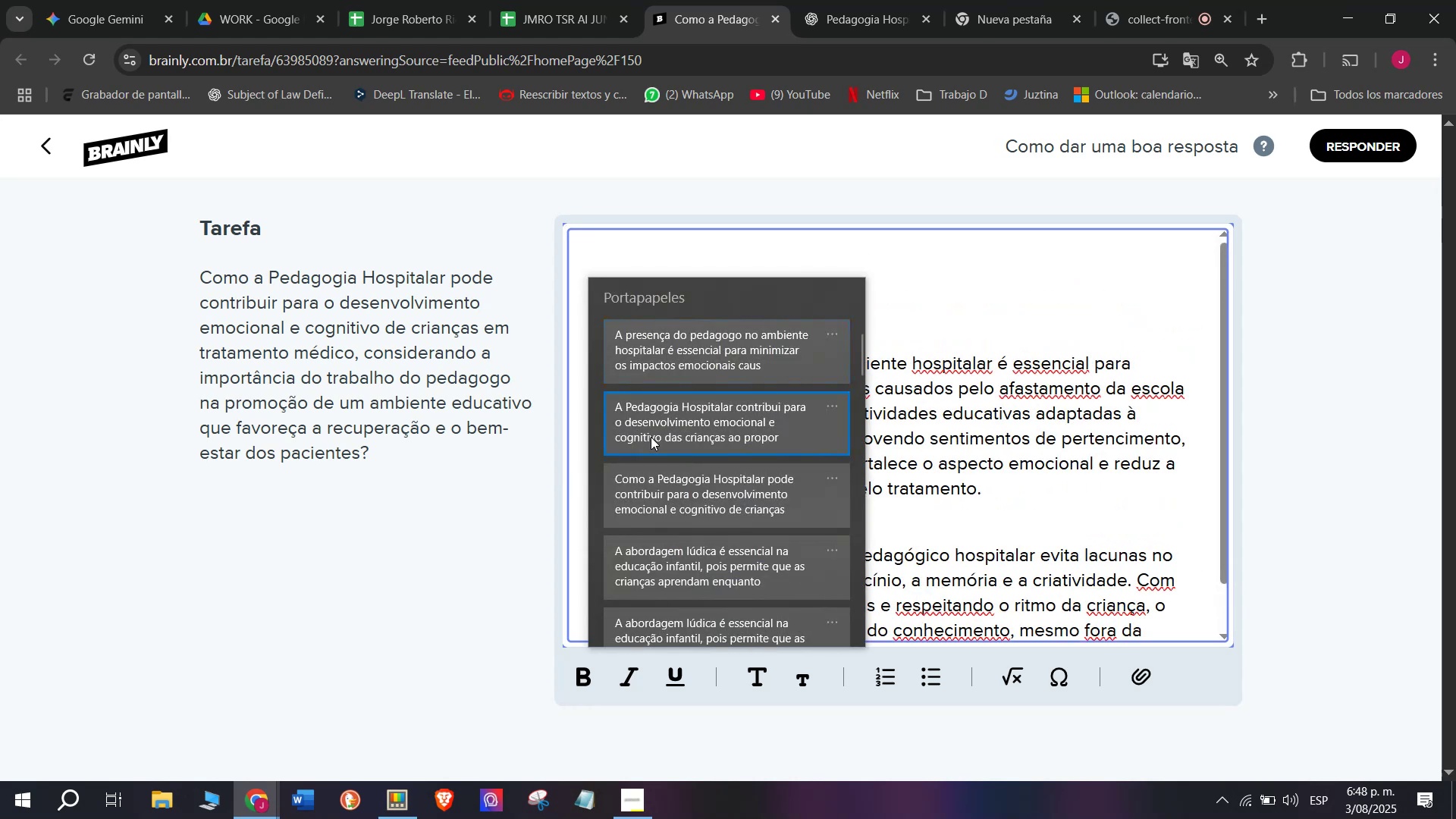 
key(Control+V)
 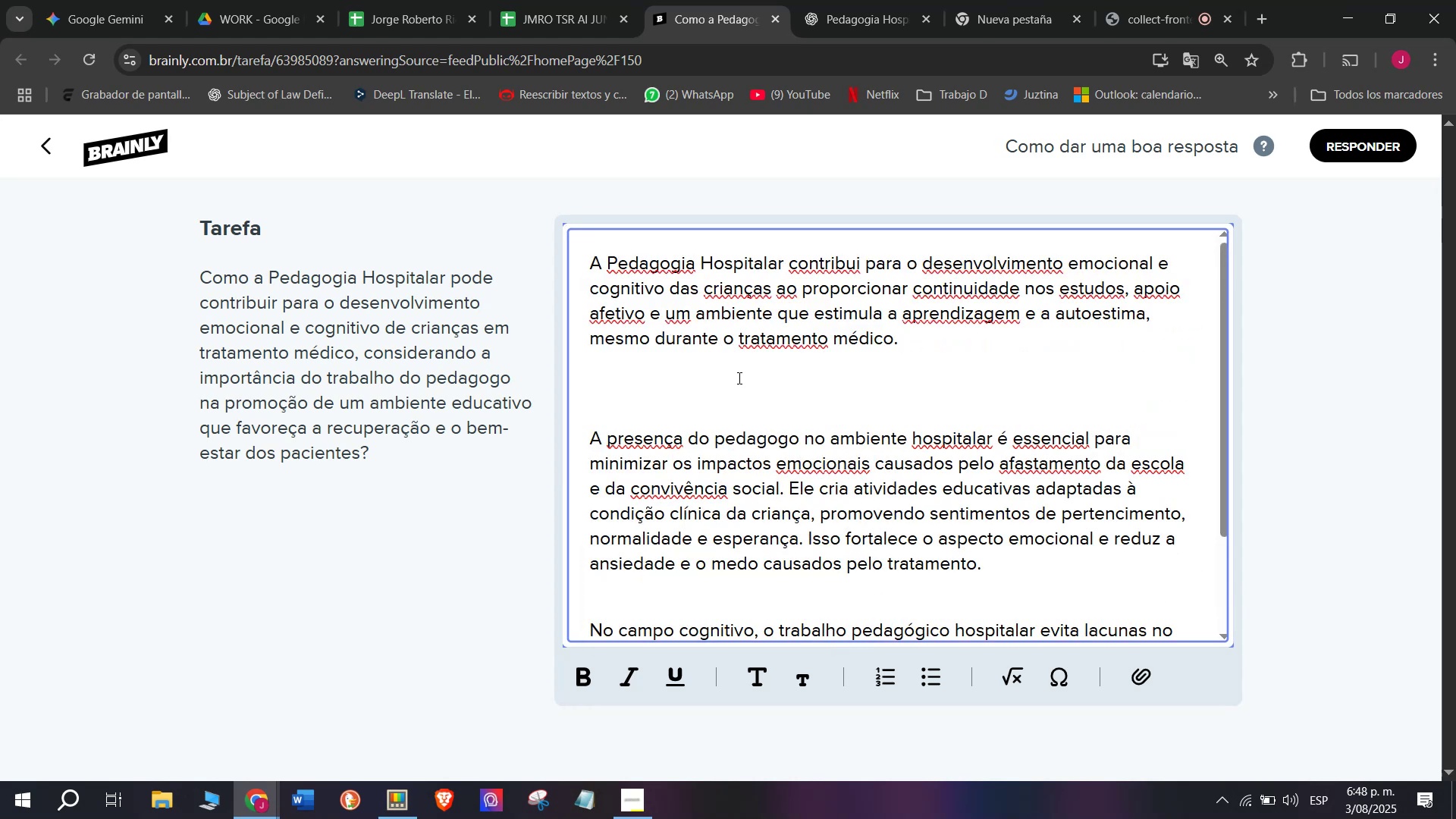 
left_click([720, 400])
 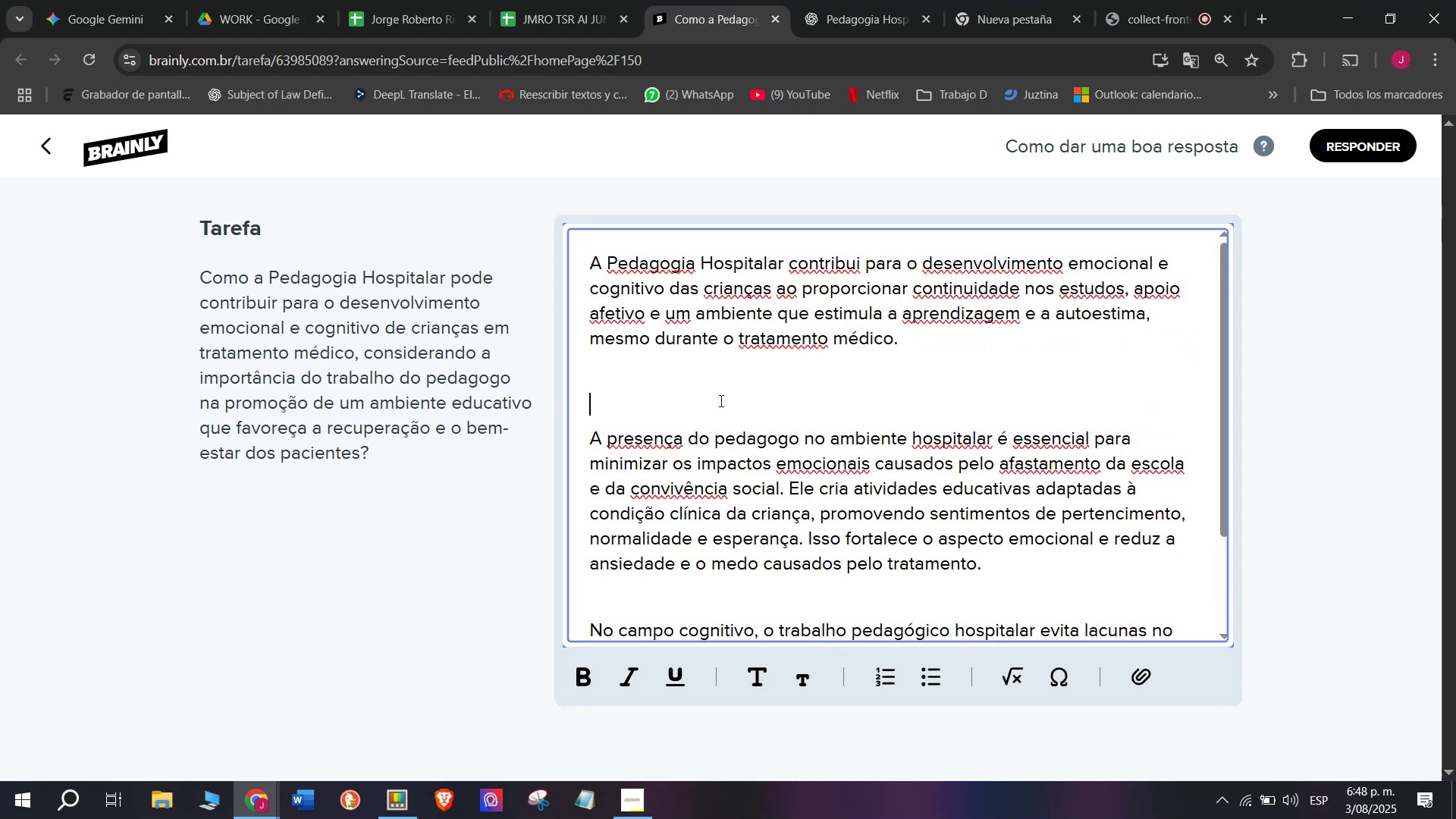 
key(Backspace)
 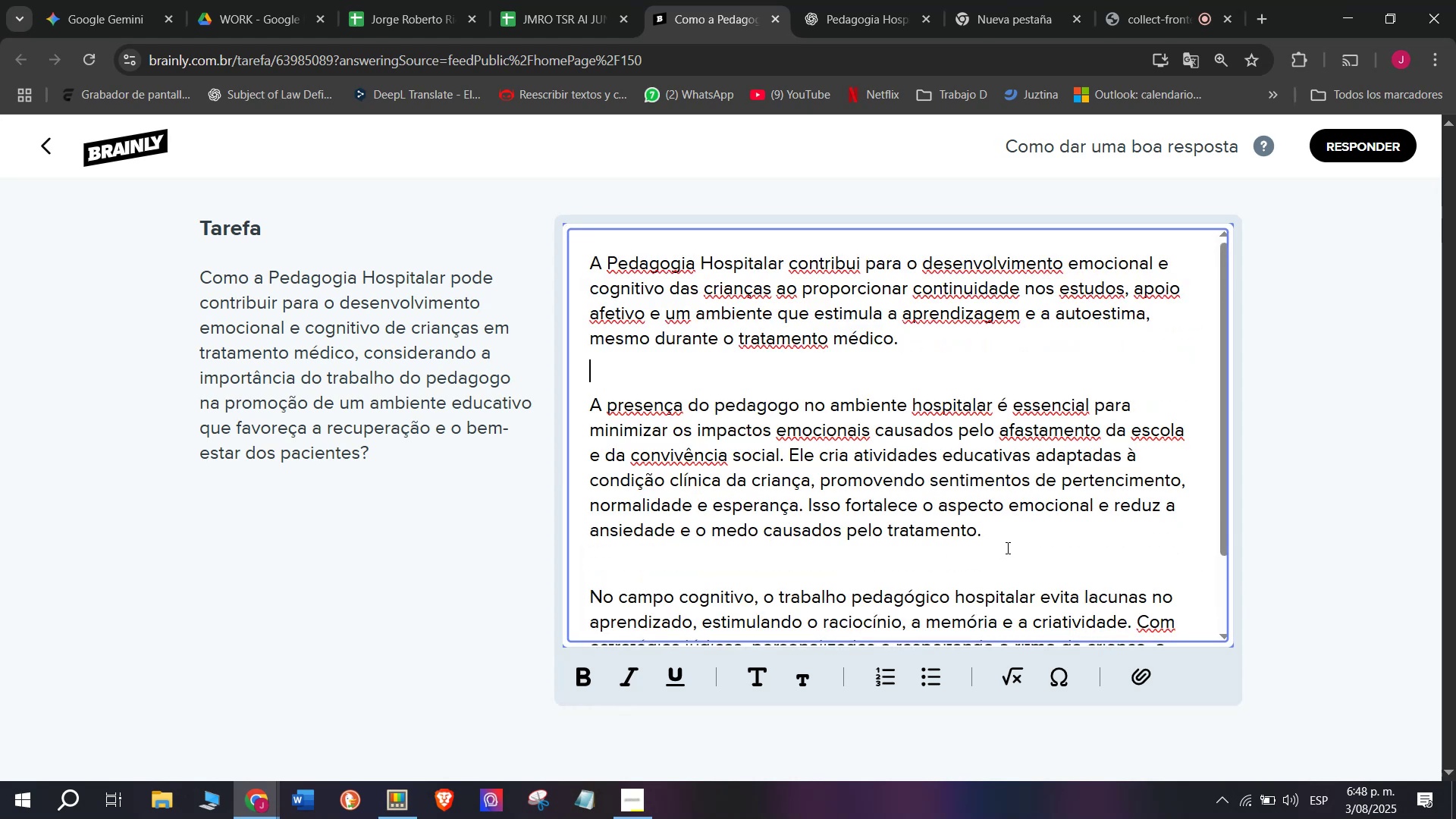 
scroll: coordinate [1038, 527], scroll_direction: down, amount: 3.0
 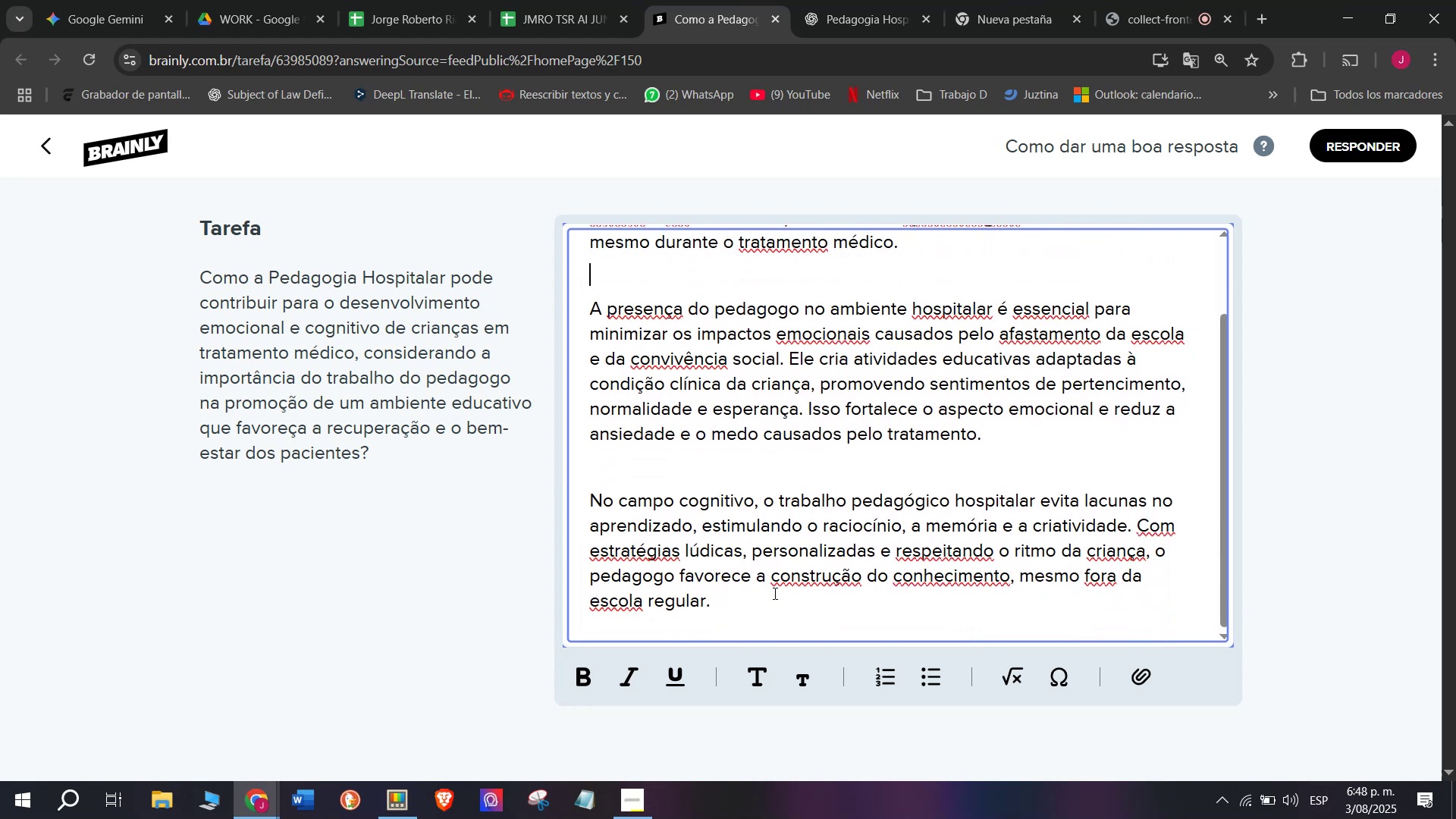 
left_click_drag(start_coordinate=[767, 600], to_coordinate=[399, 81])
 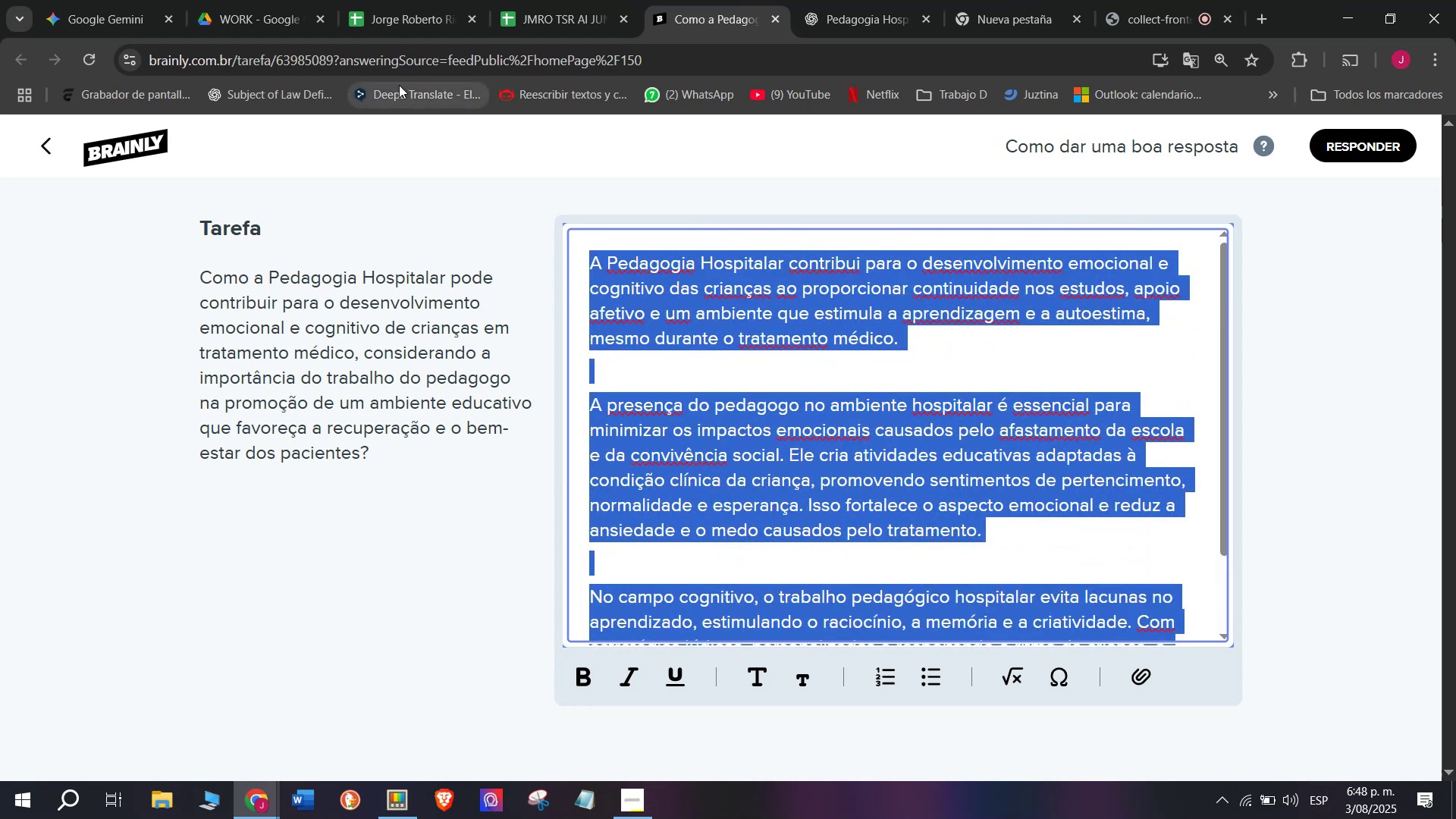 
key(Control+C)
 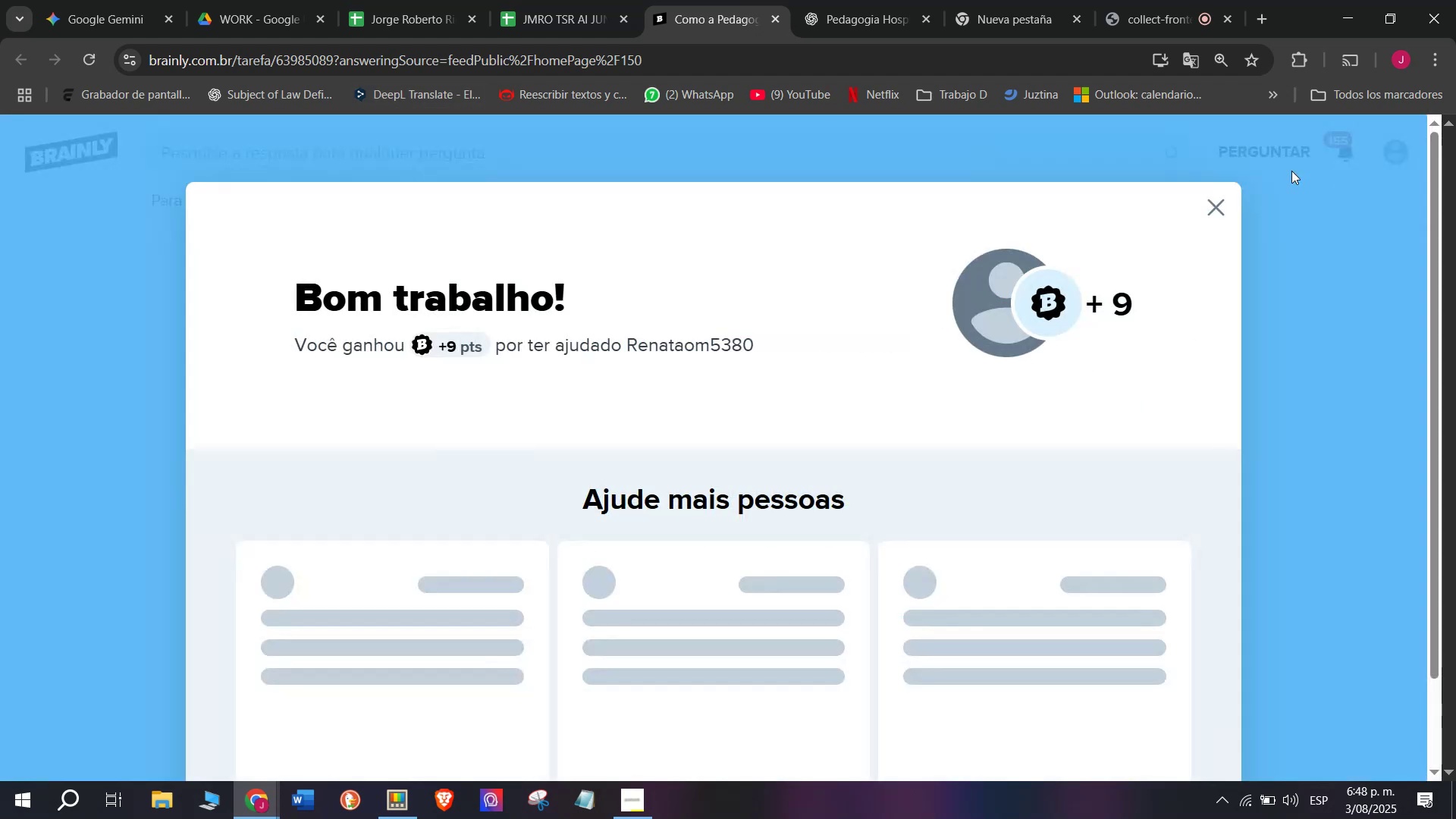 
left_click([557, 0])
 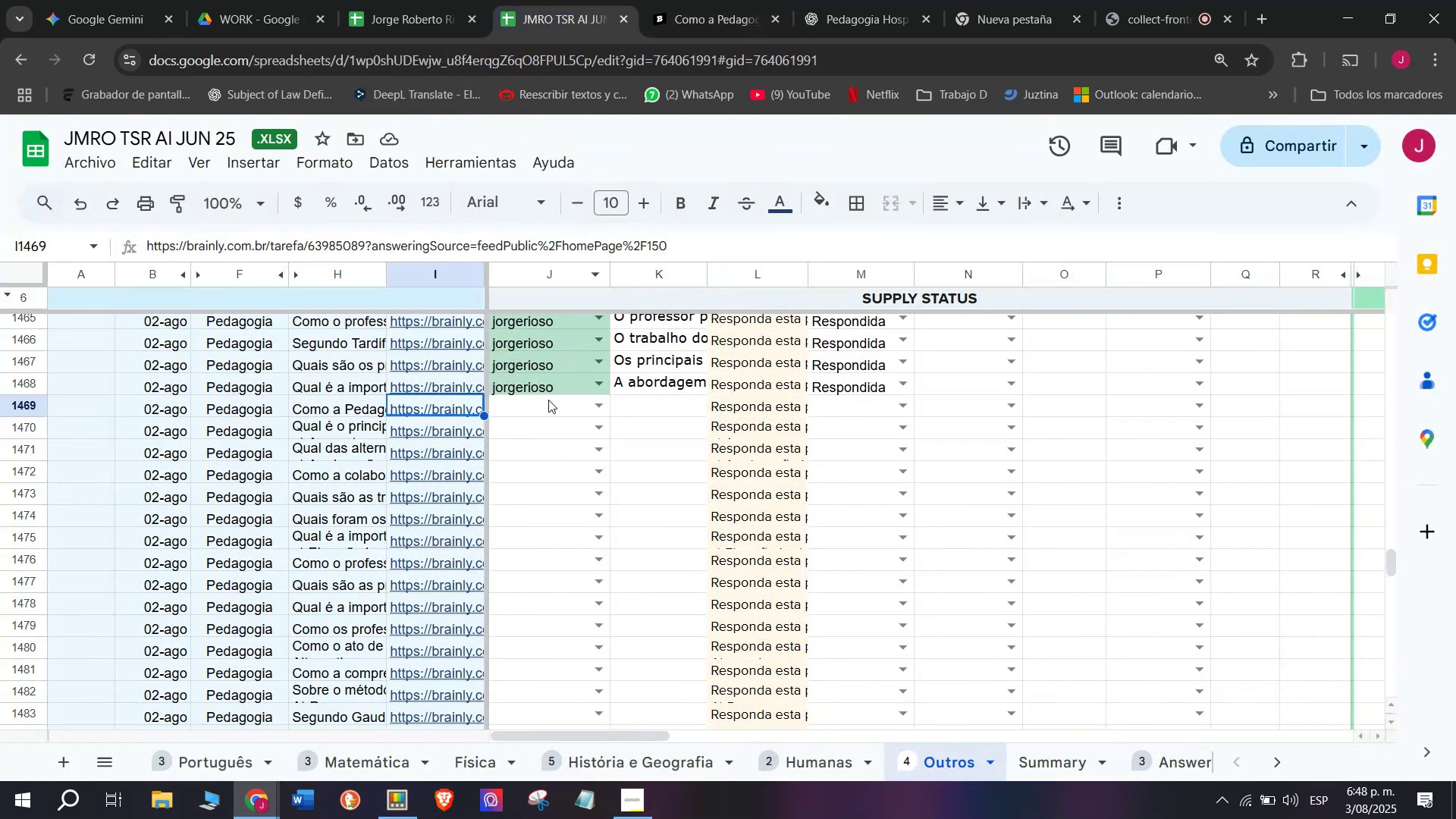 
left_click([546, 401])
 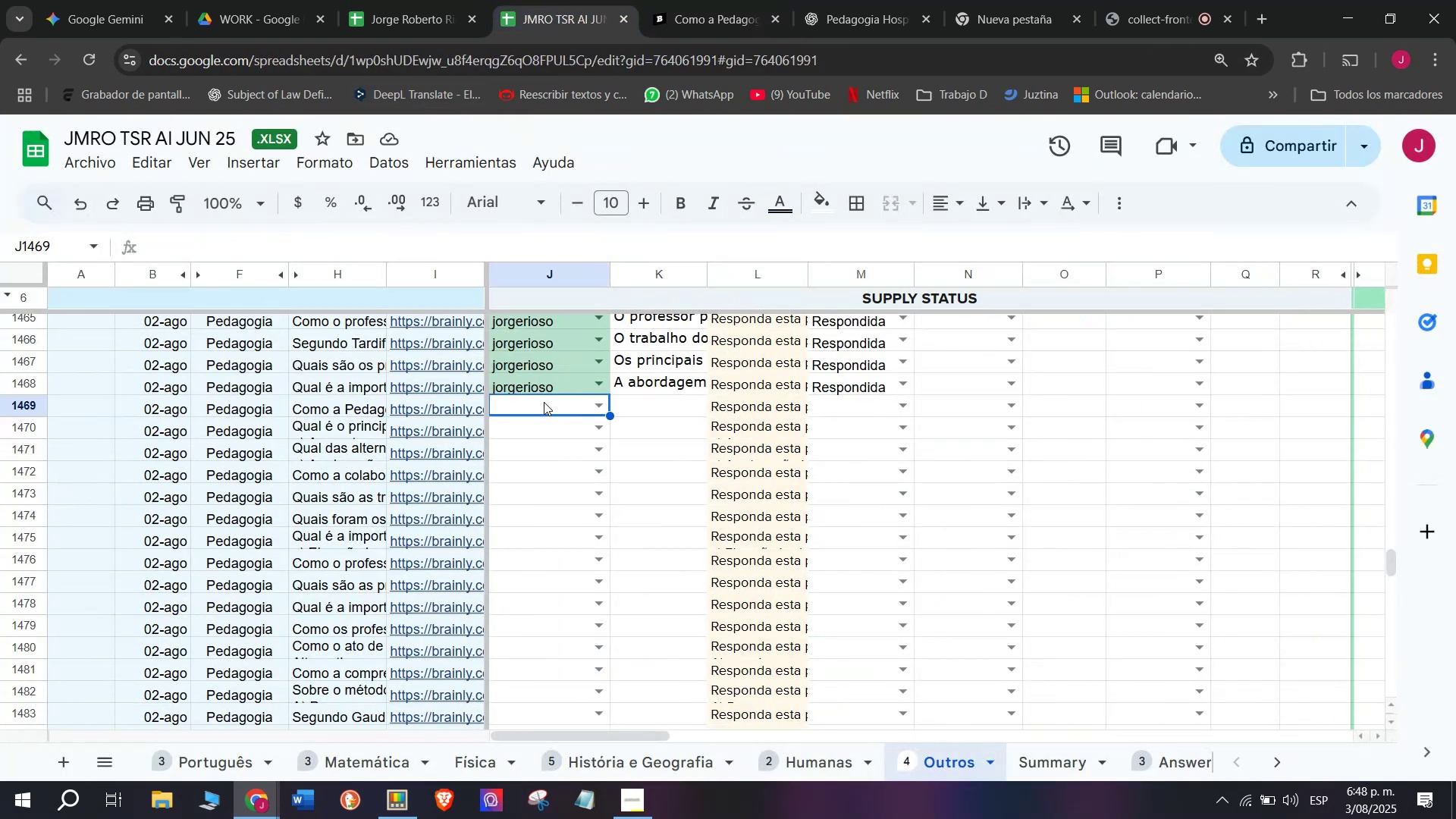 
key(J)
 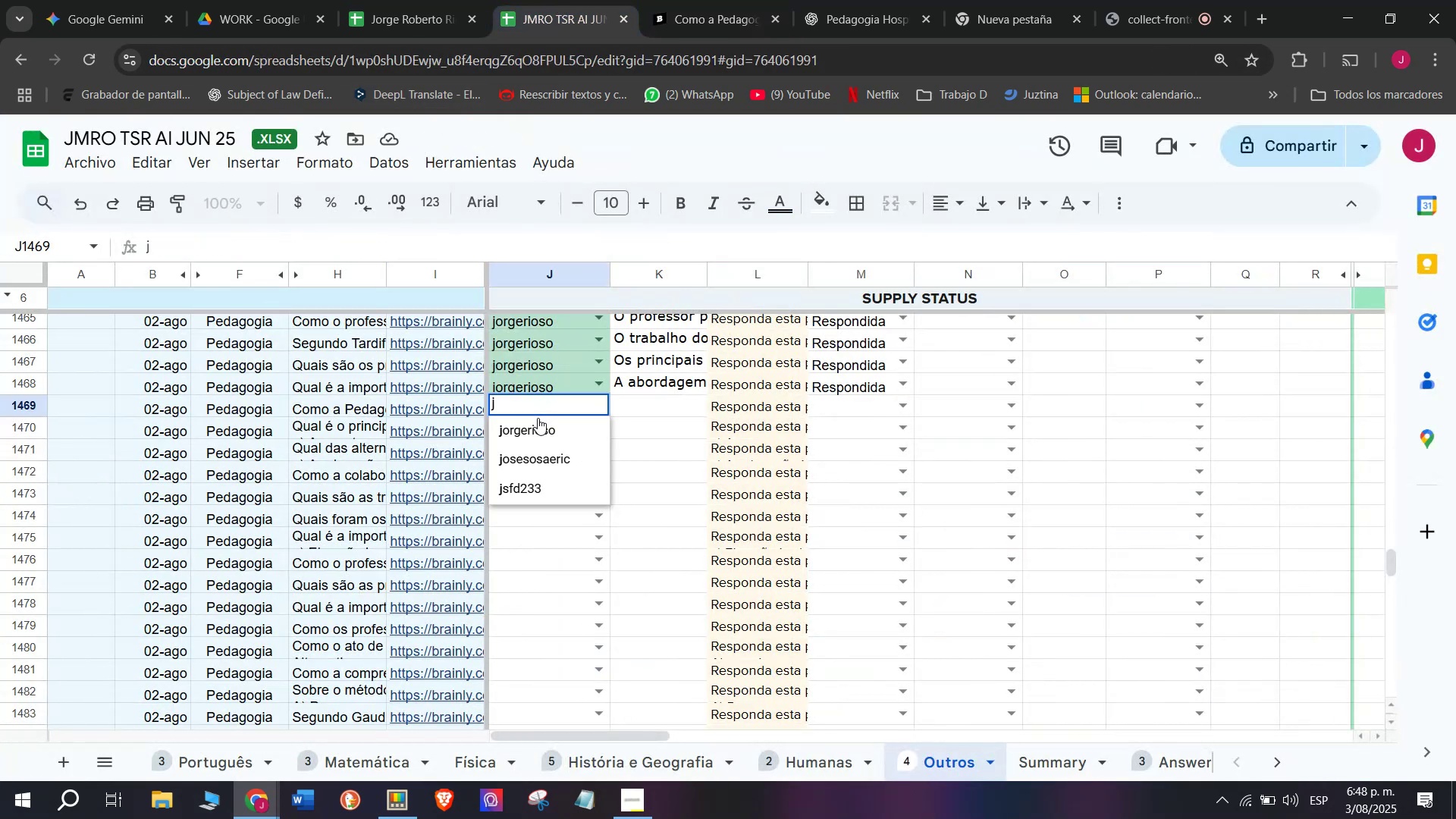 
left_click([538, 420])
 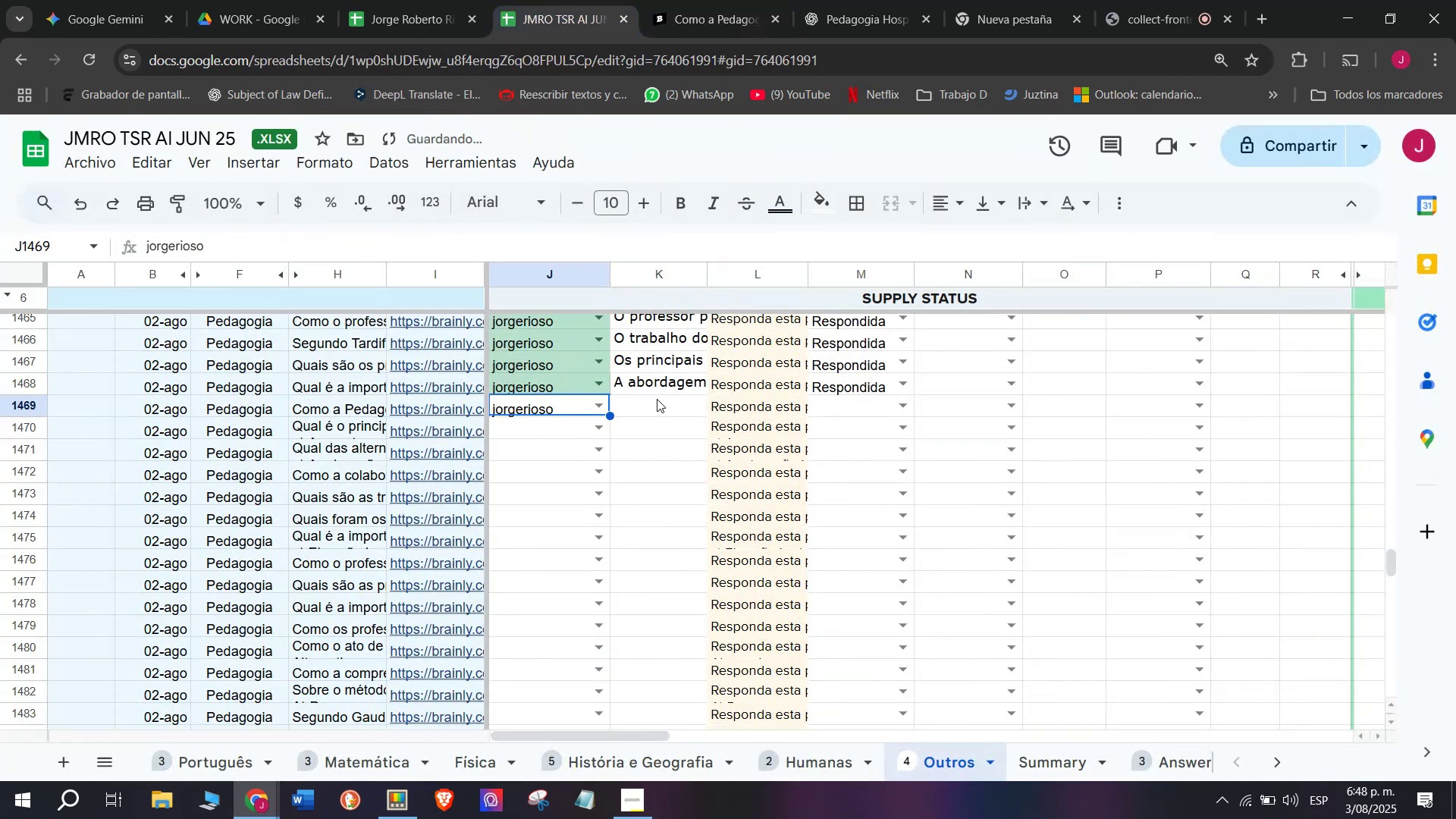 
double_click([657, 399])
 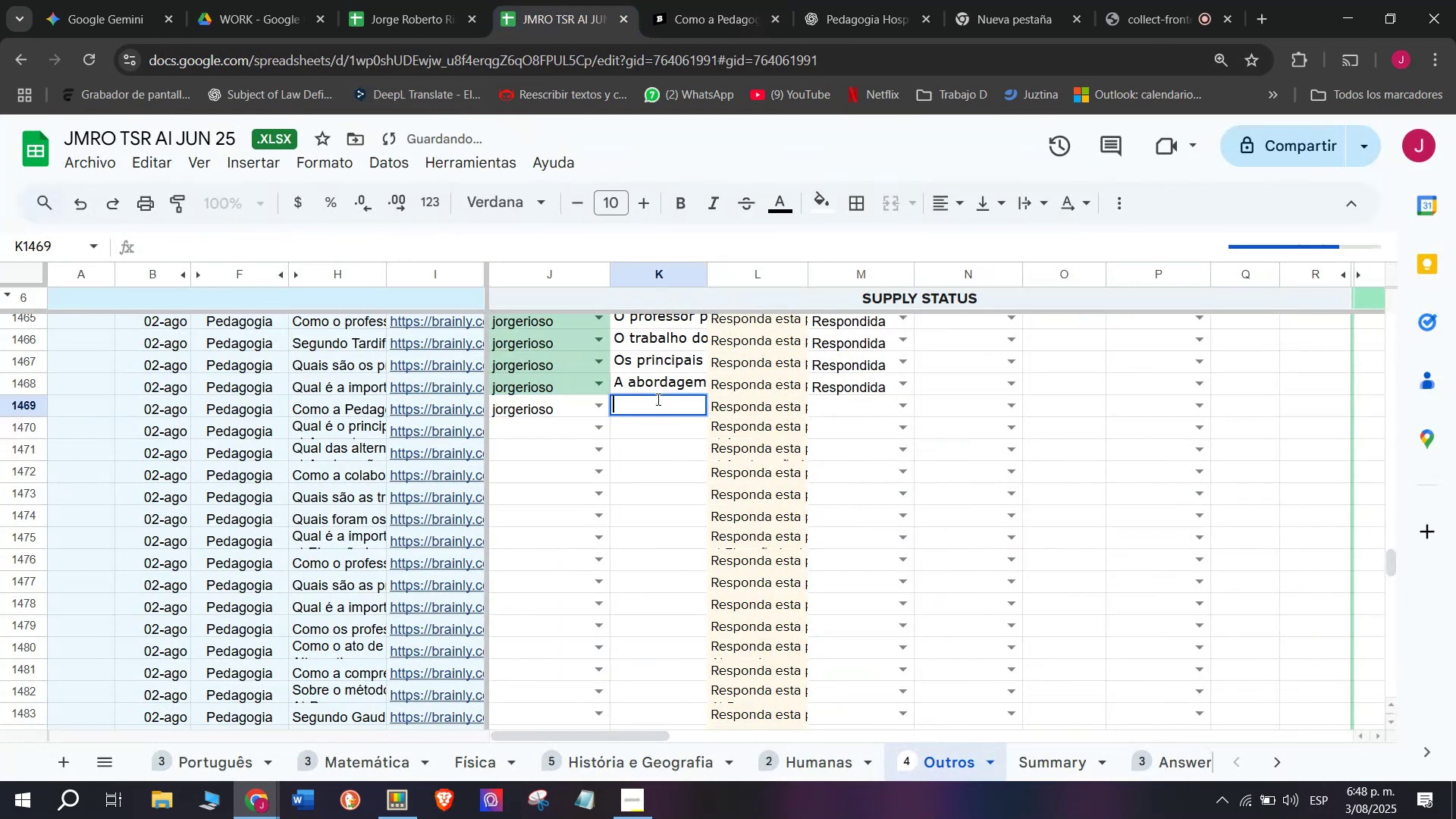 
key(Control+V)
 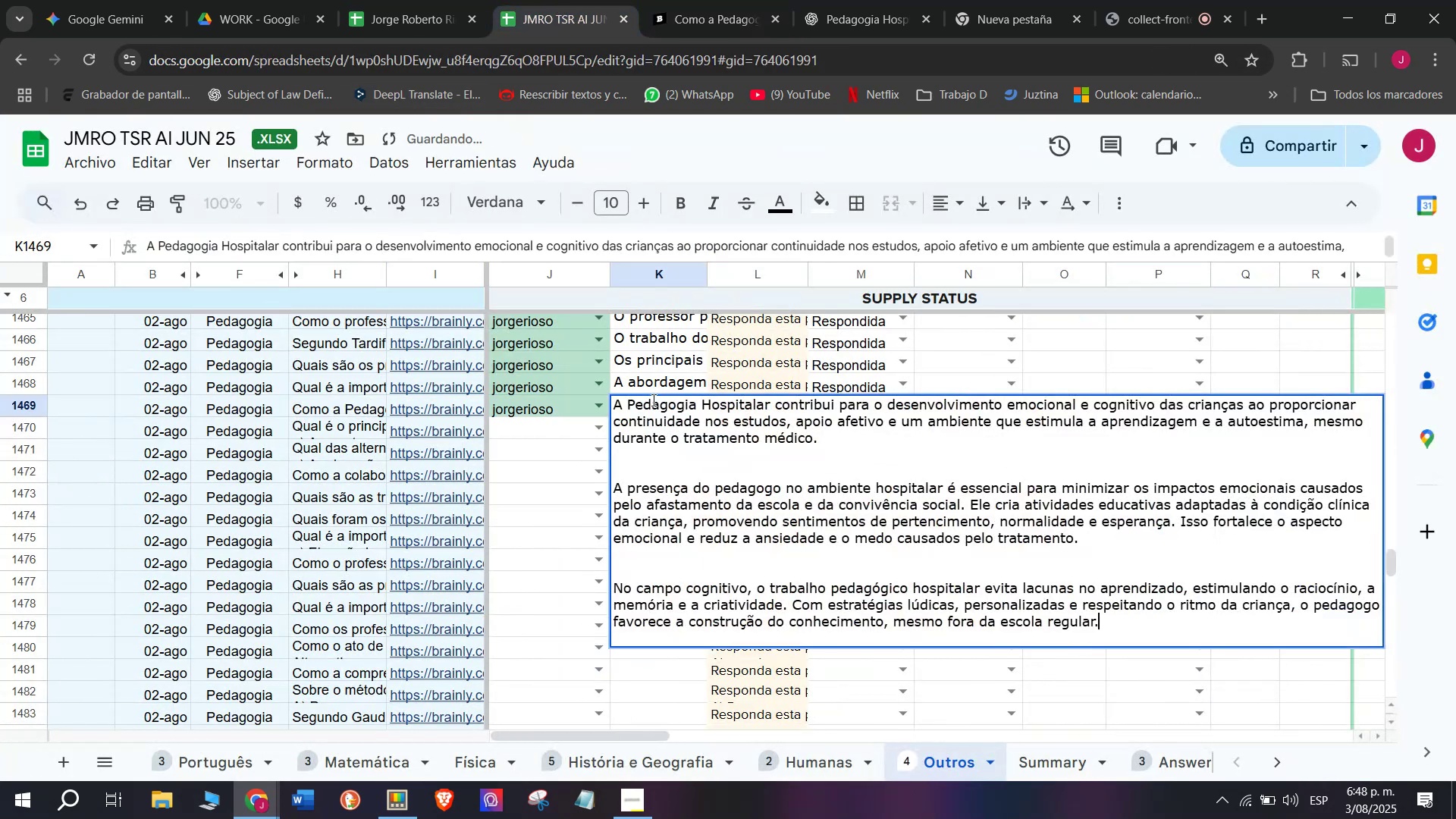 
key(Enter)
 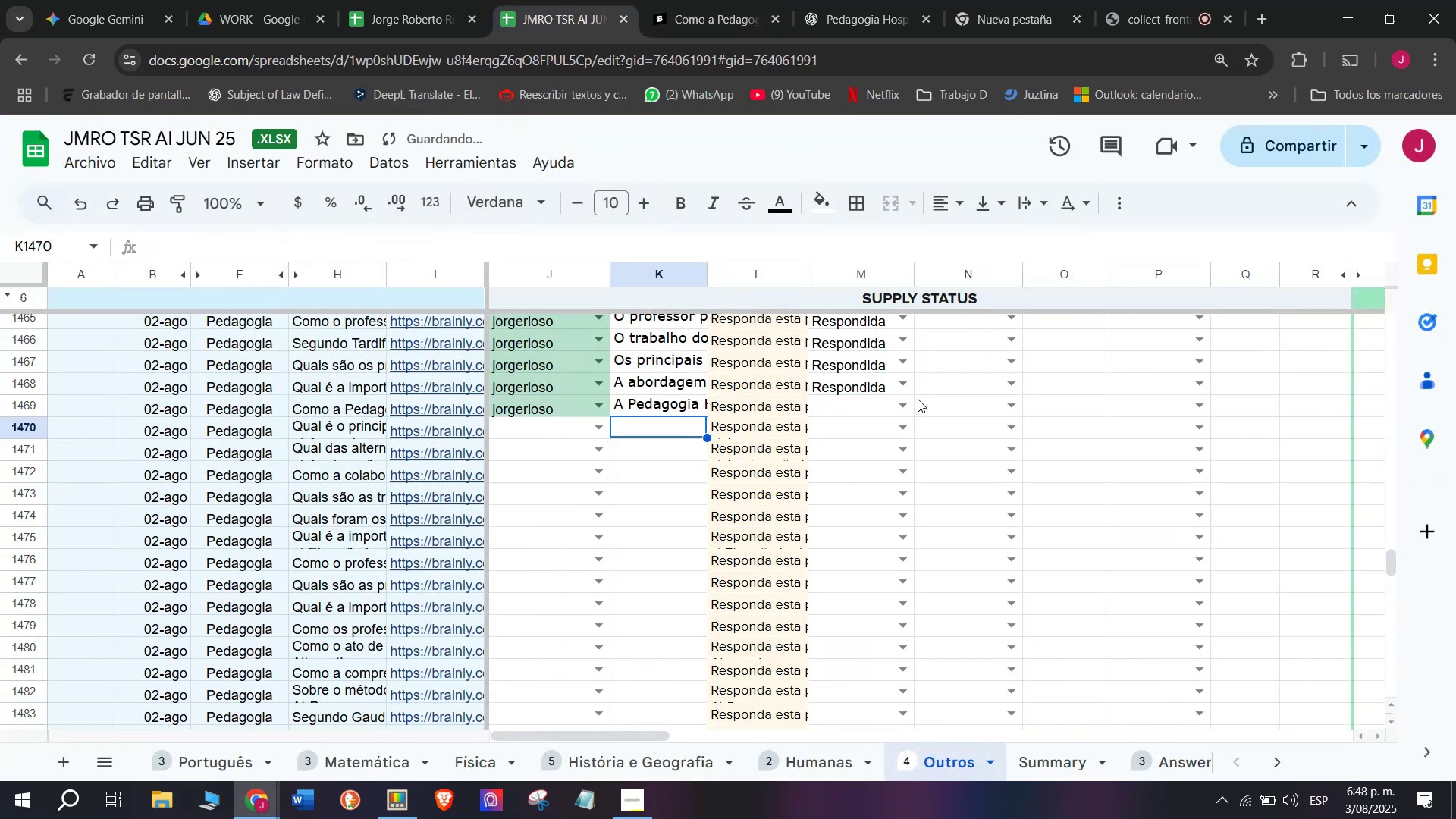 
left_click([898, 398])
 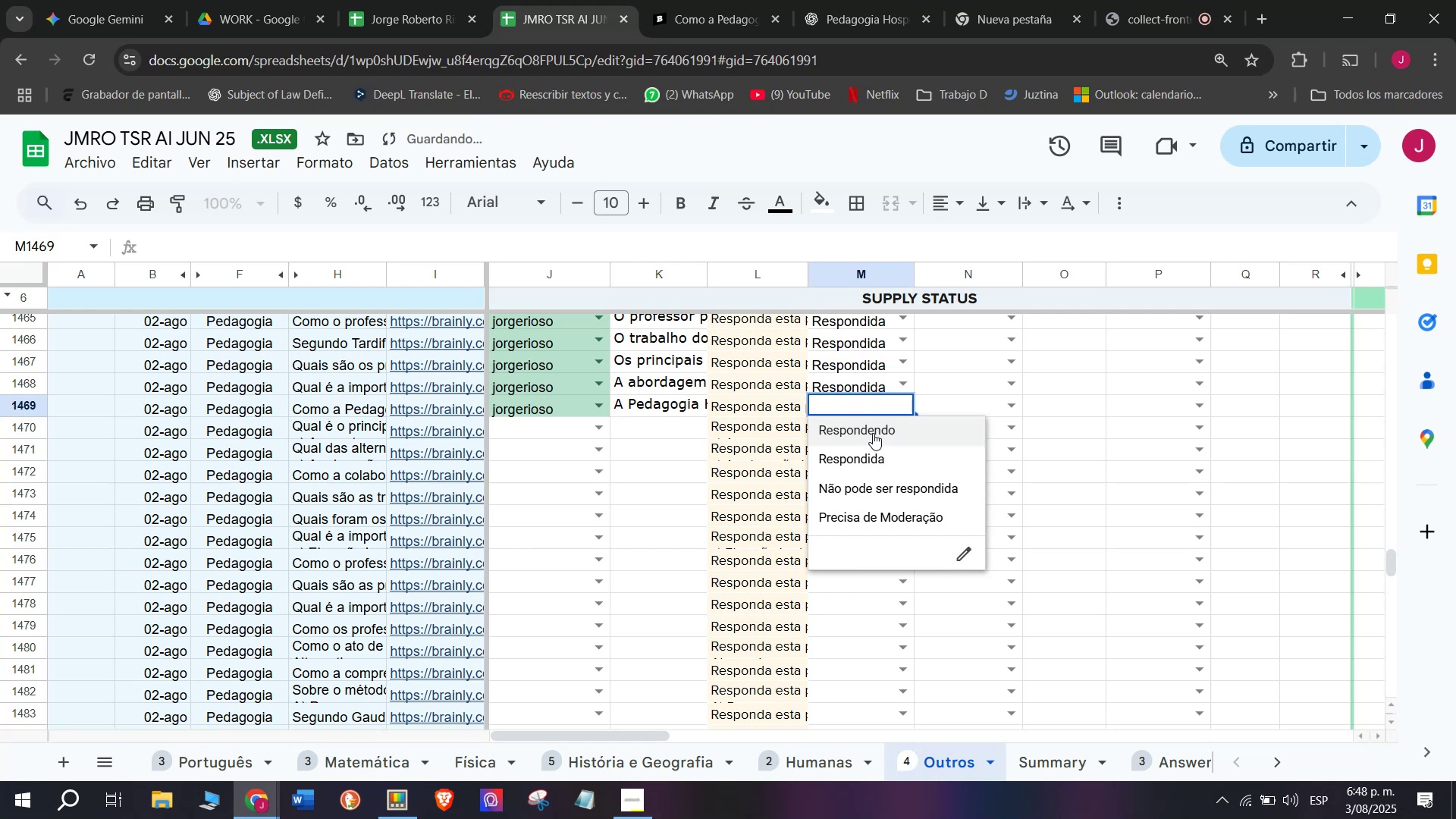 
left_click_drag(start_coordinate=[867, 444], to_coordinate=[862, 450])
 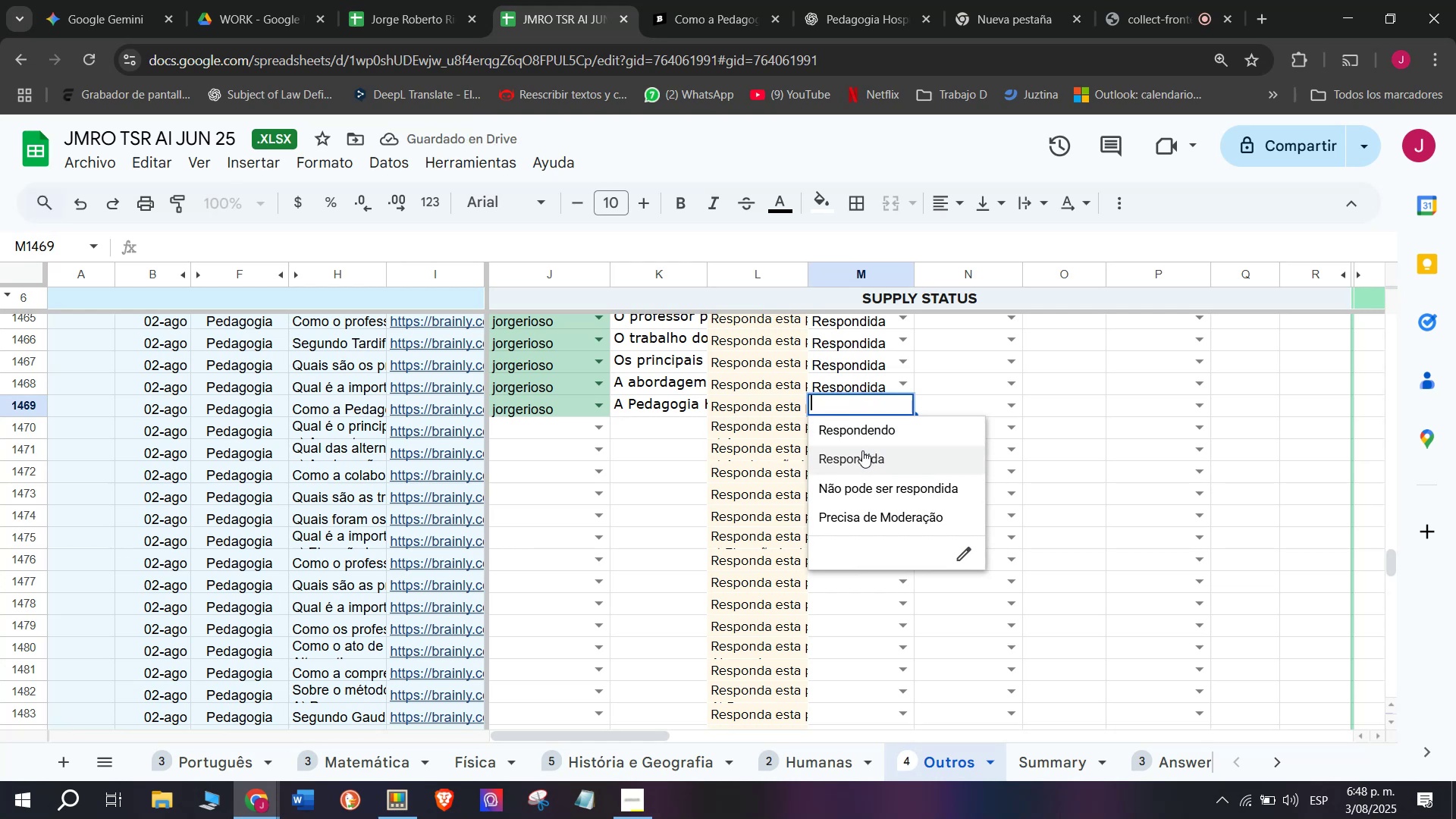 
left_click([862, 450])
 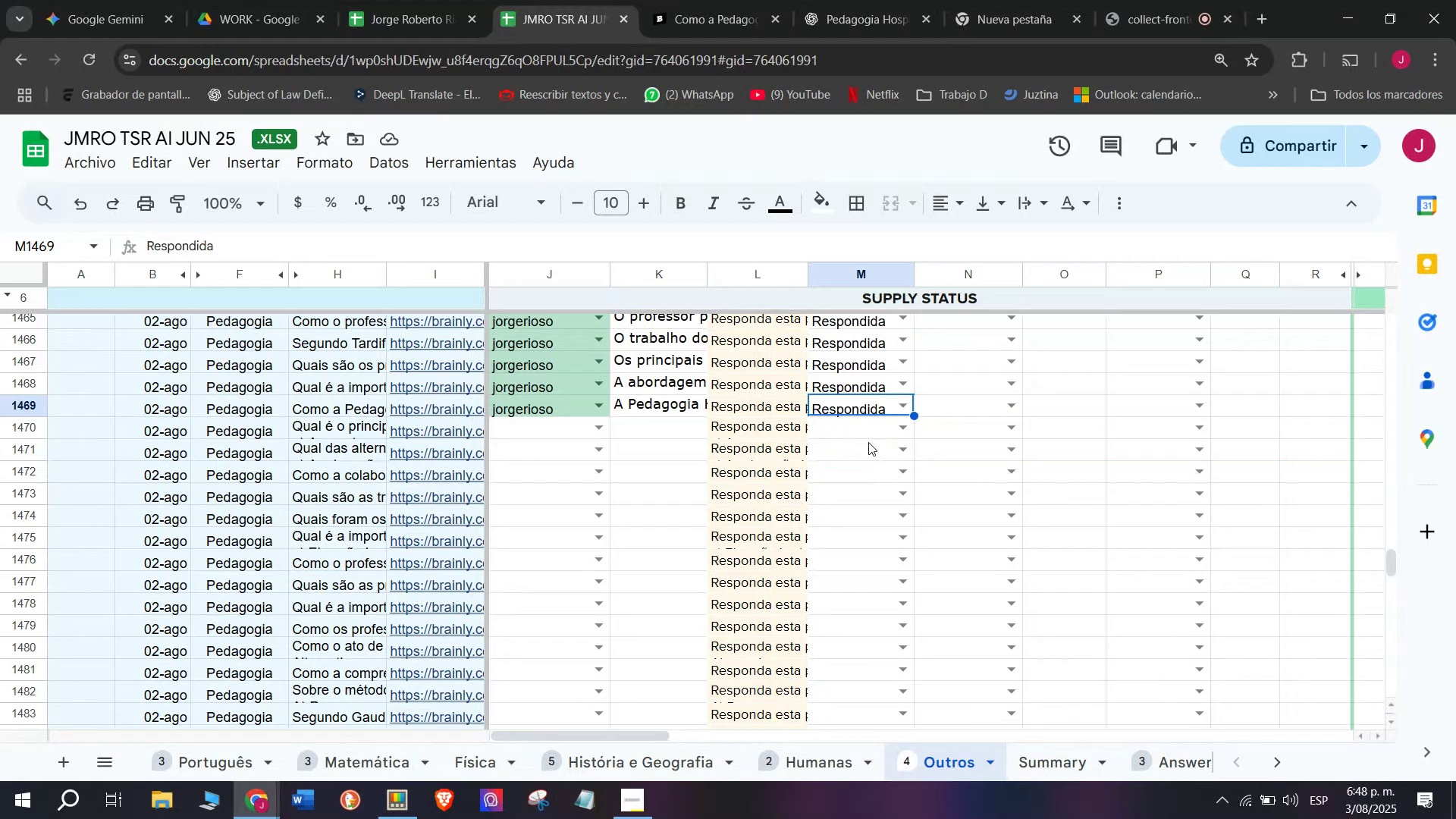 
wait(14.57)
 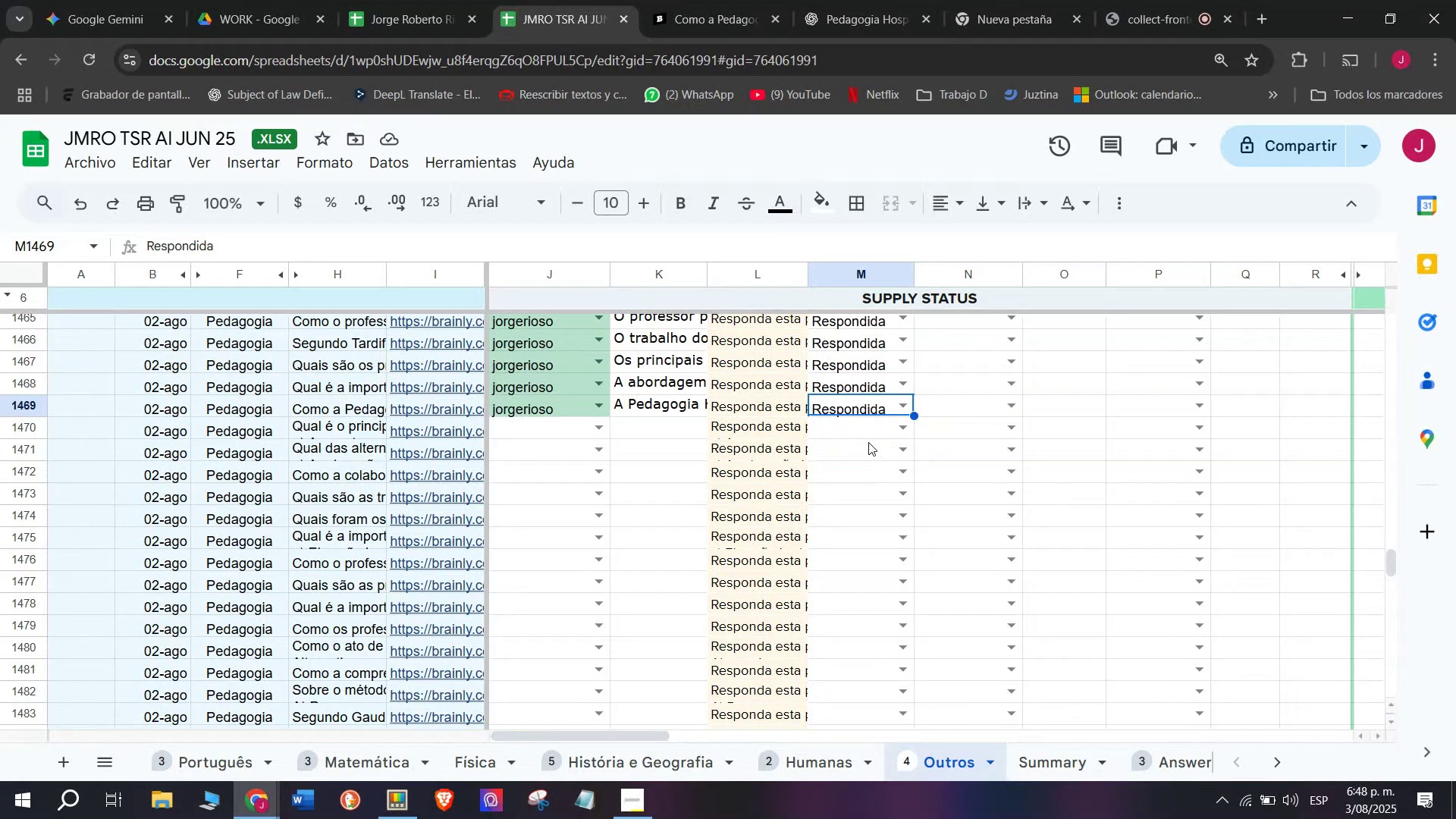 
left_click([445, 425])
 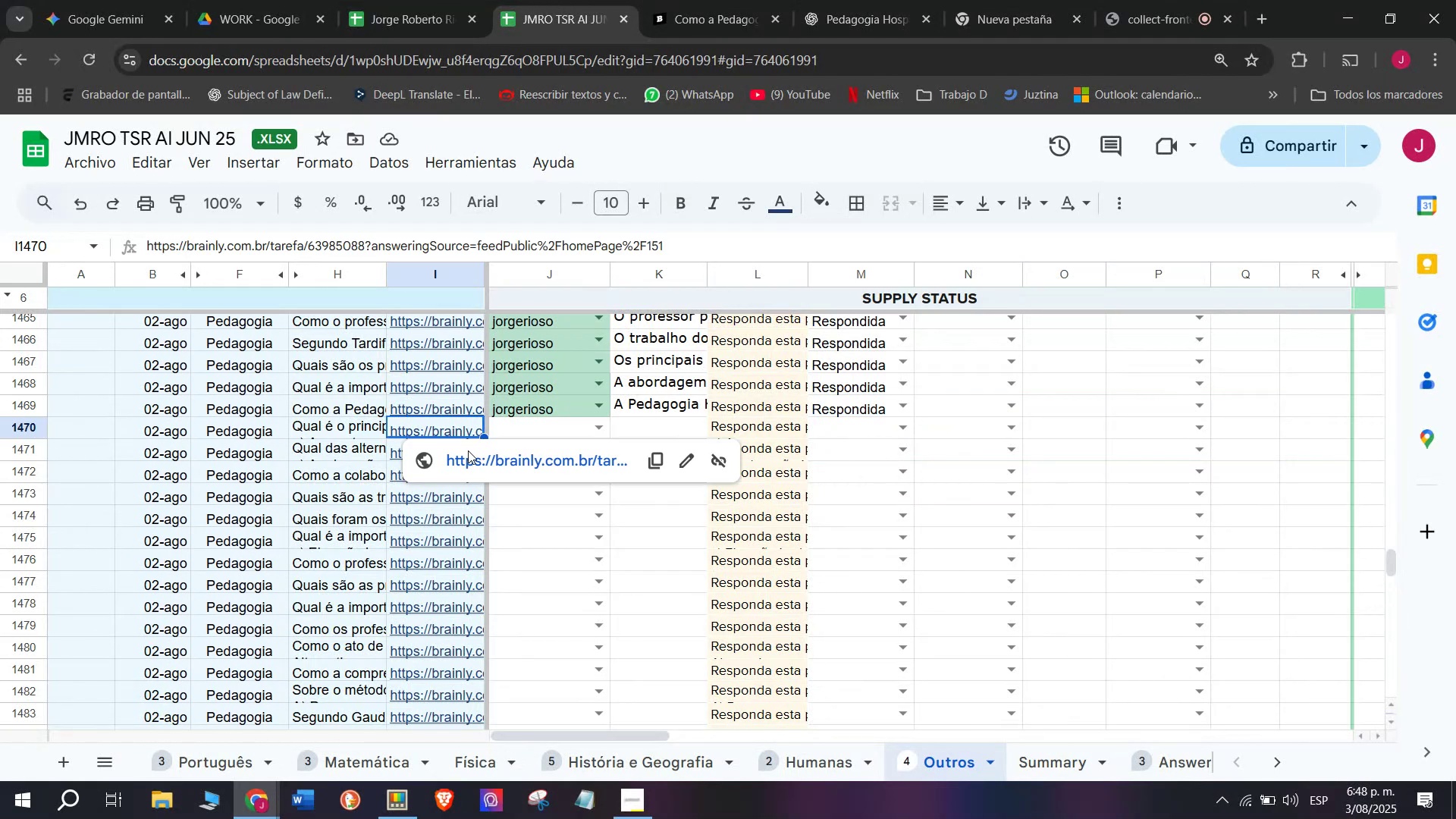 
left_click([468, 450])
 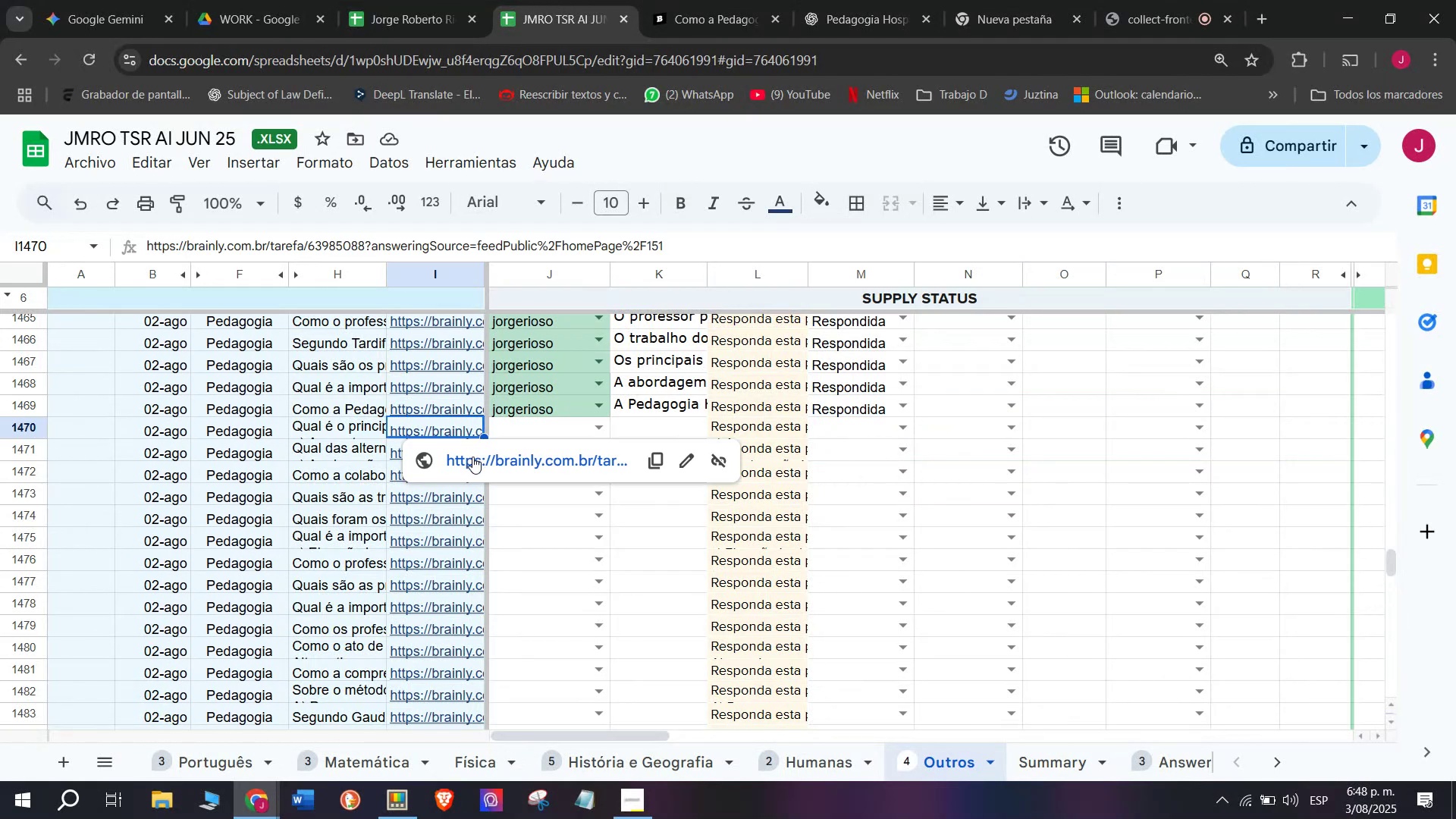 
left_click([475, 461])
 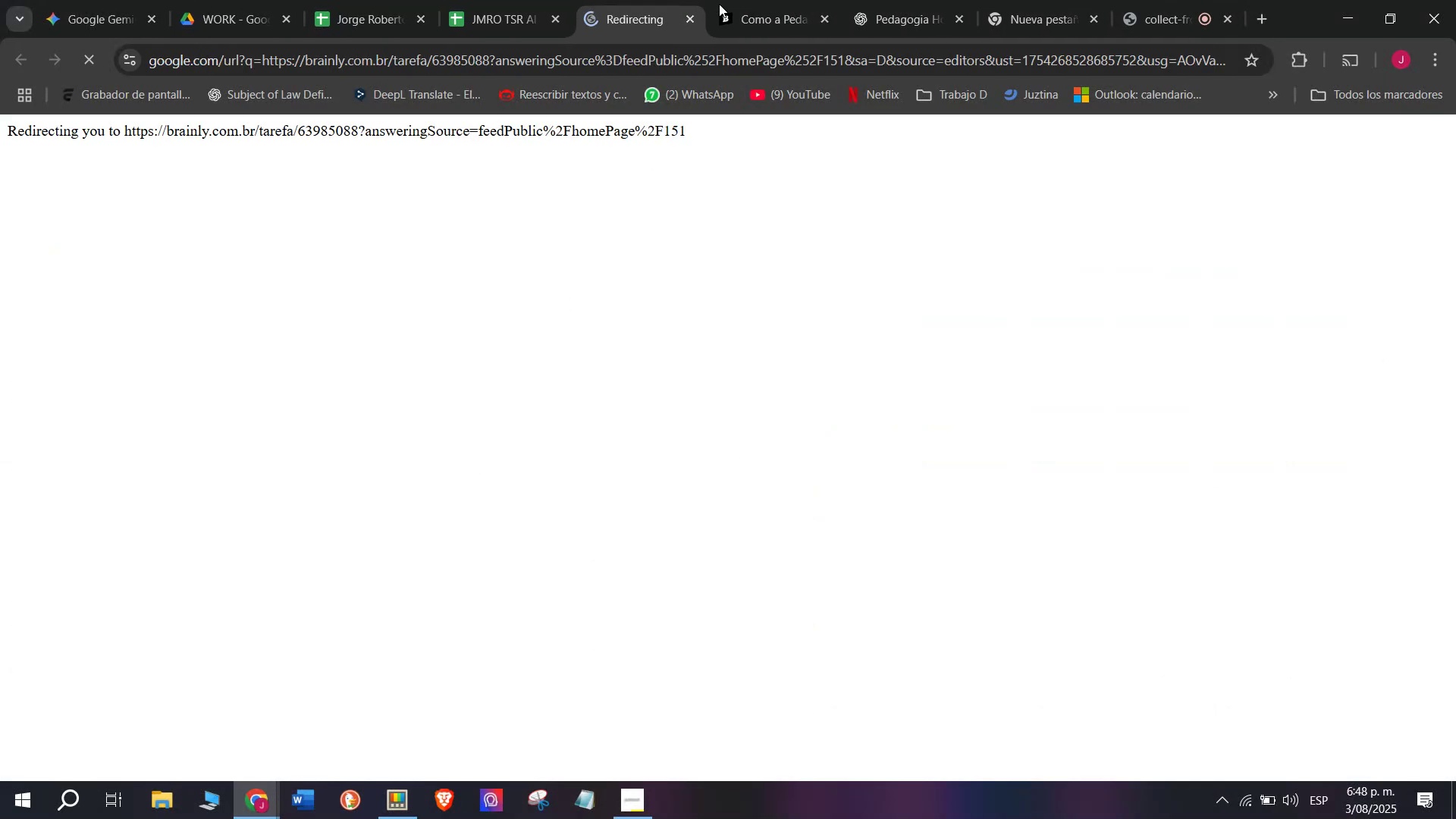 
left_click([763, 0])
 